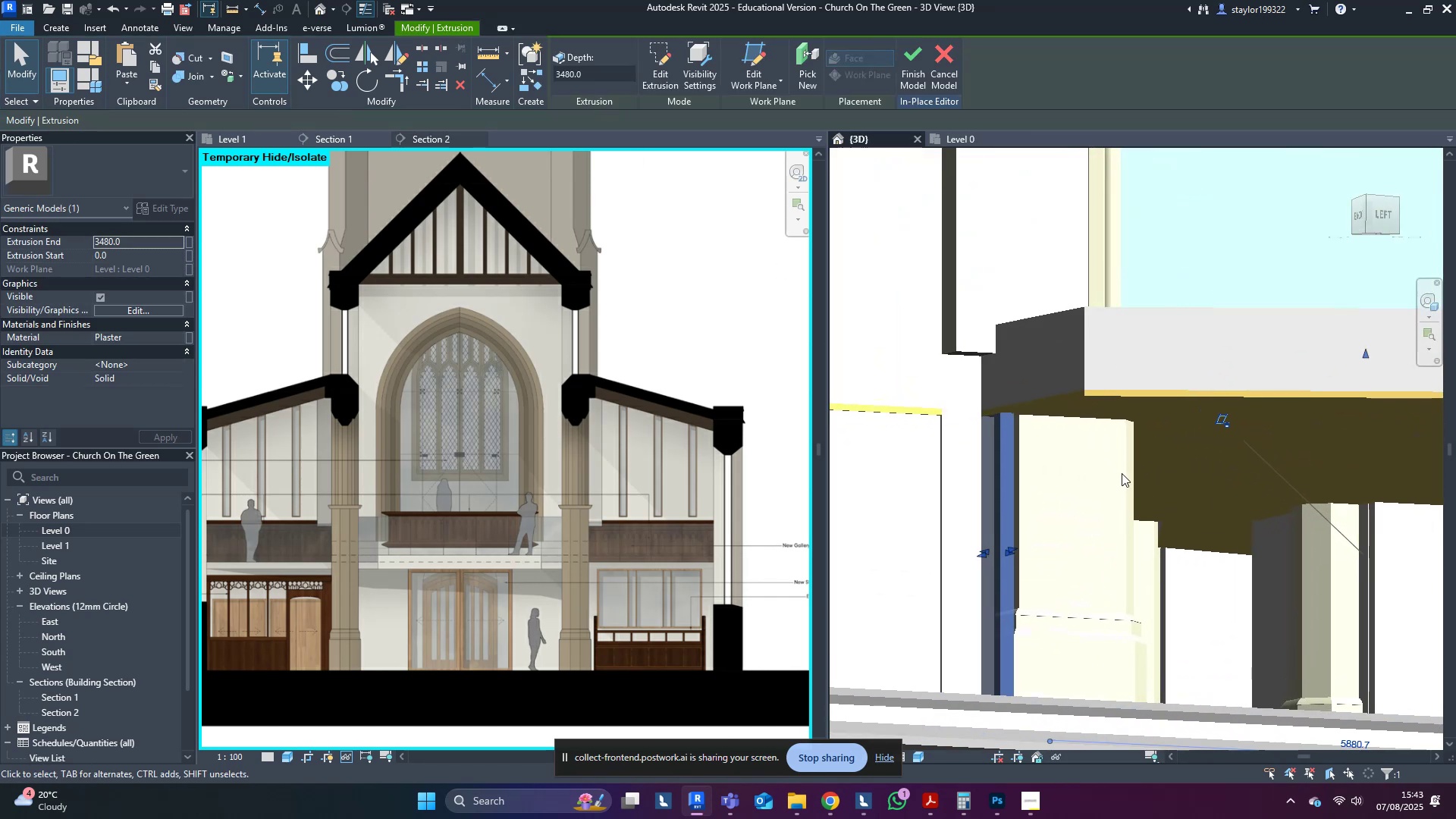 
hold_key(key=ShiftLeft, duration=0.37)
 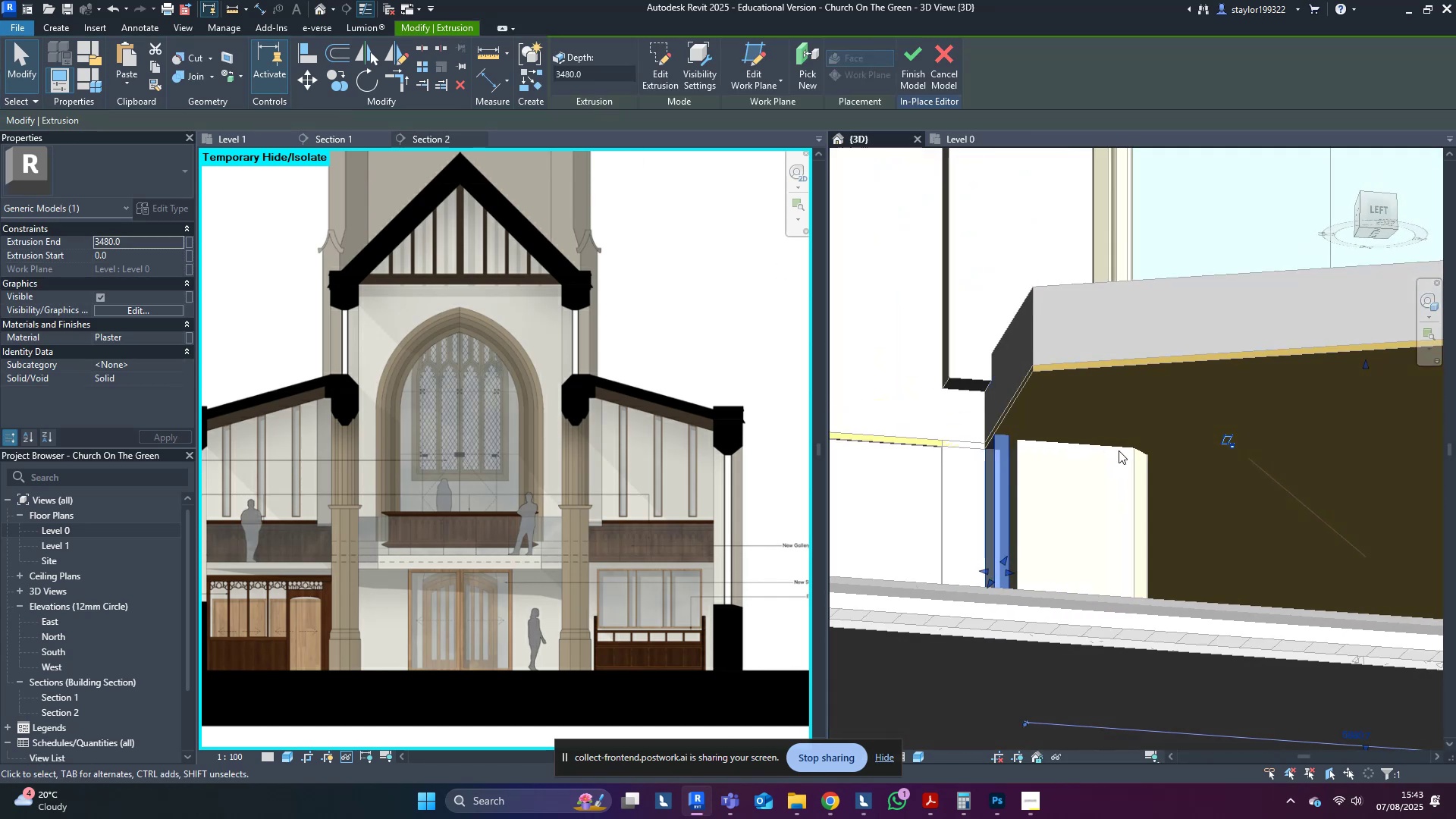 
key(Escape)
 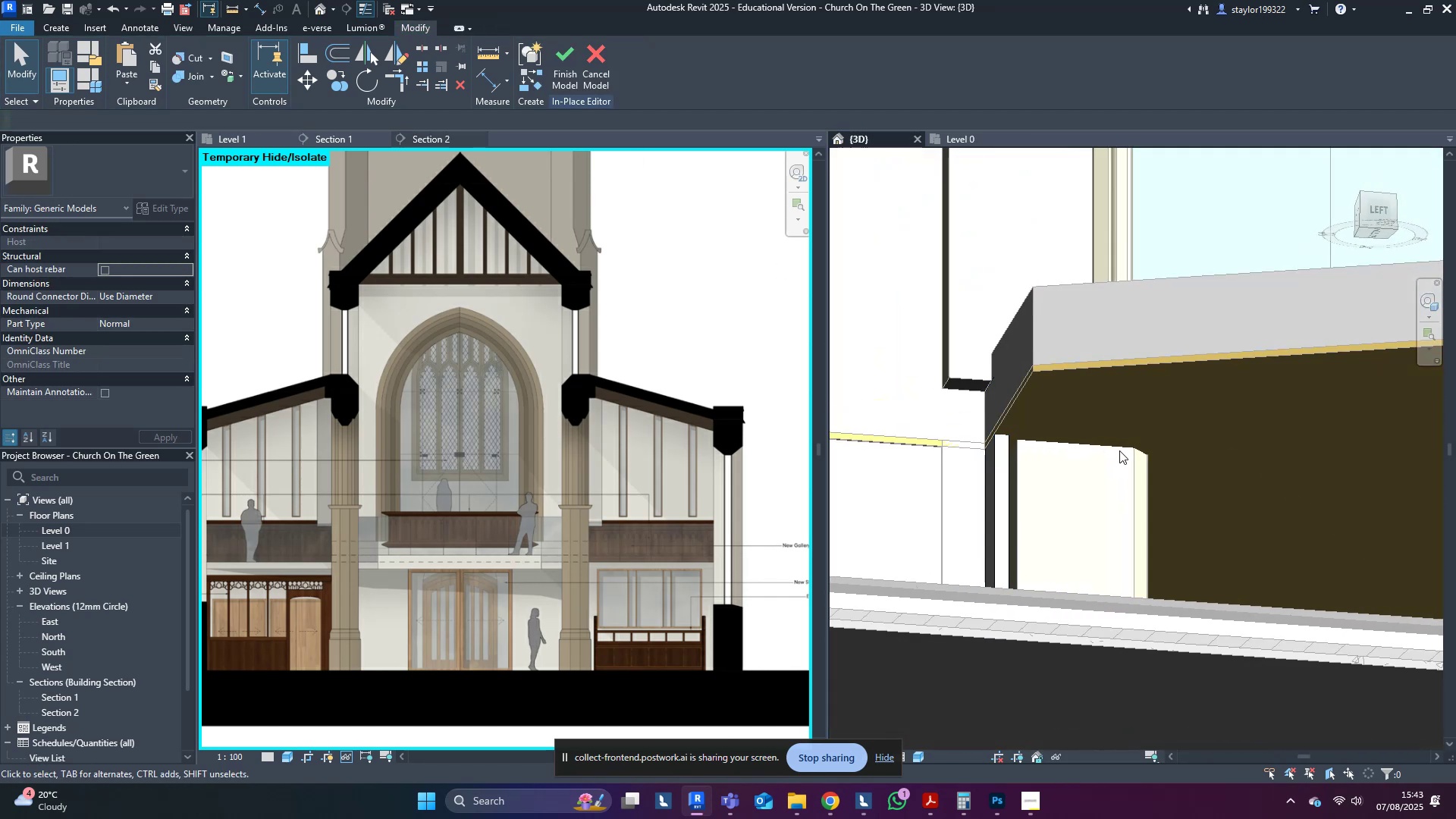 
scroll: coordinate [1119, 450], scroll_direction: down, amount: 3.0
 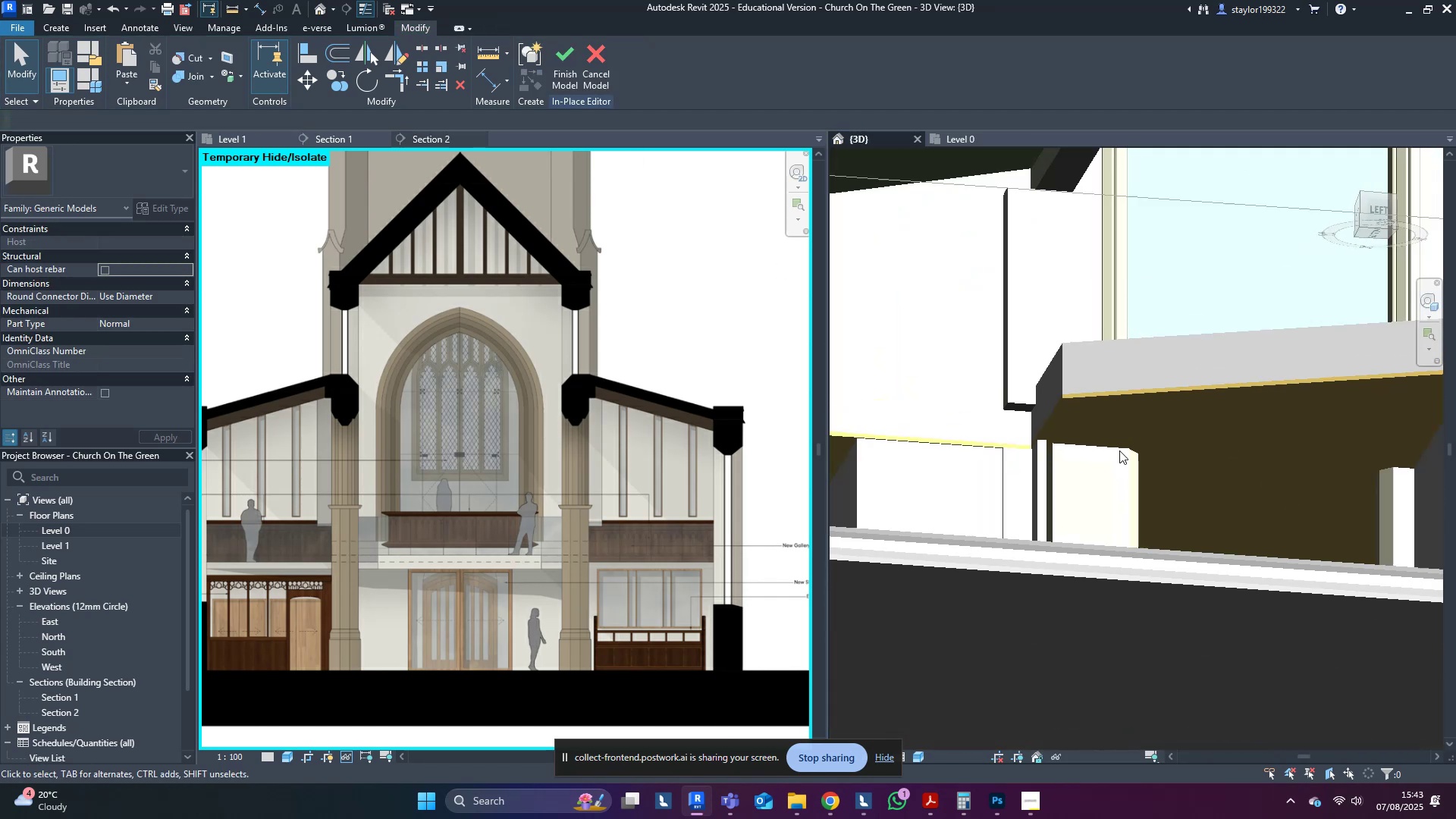 
hold_key(key=ShiftLeft, duration=0.86)
 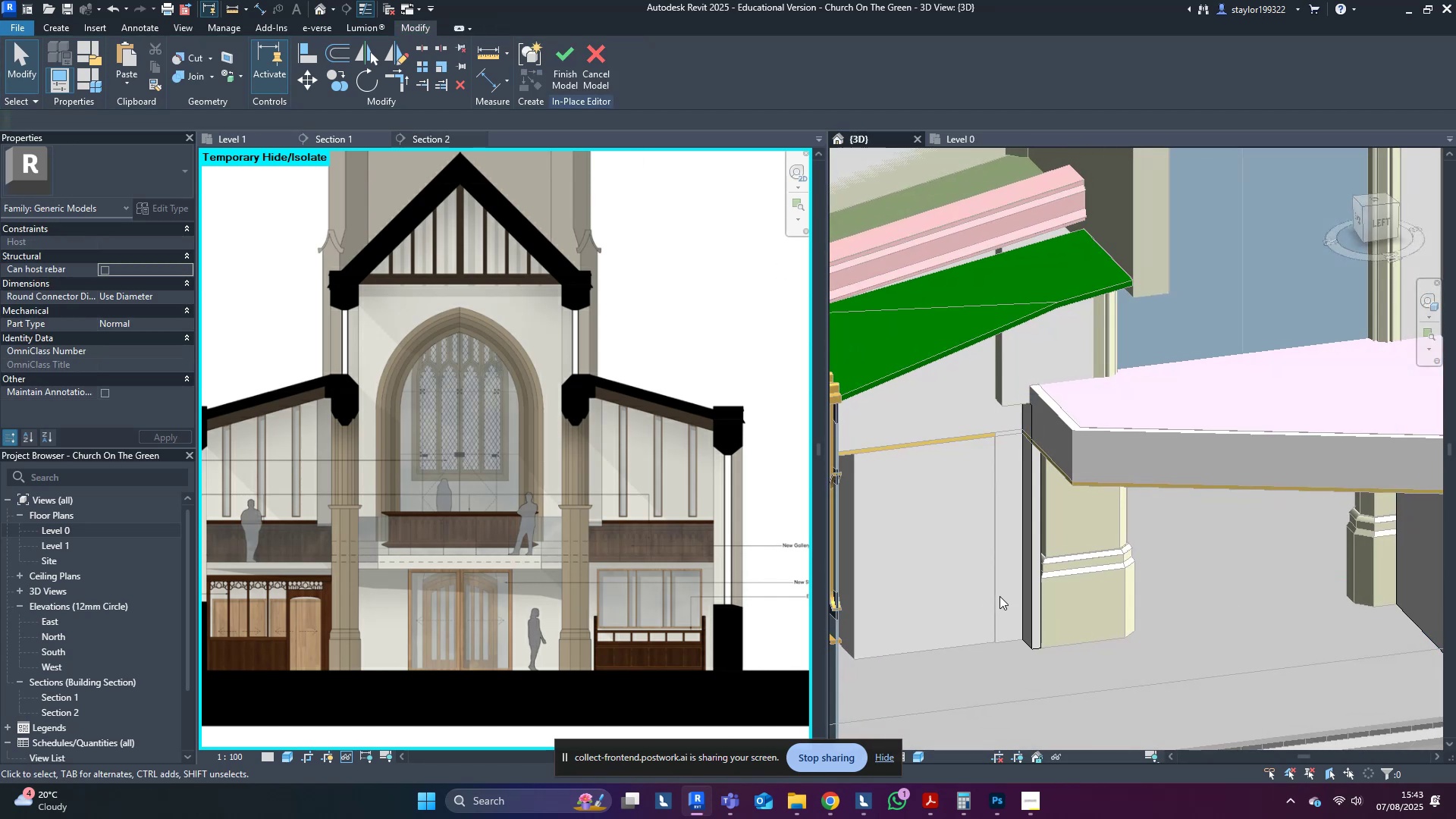 
key(A)
 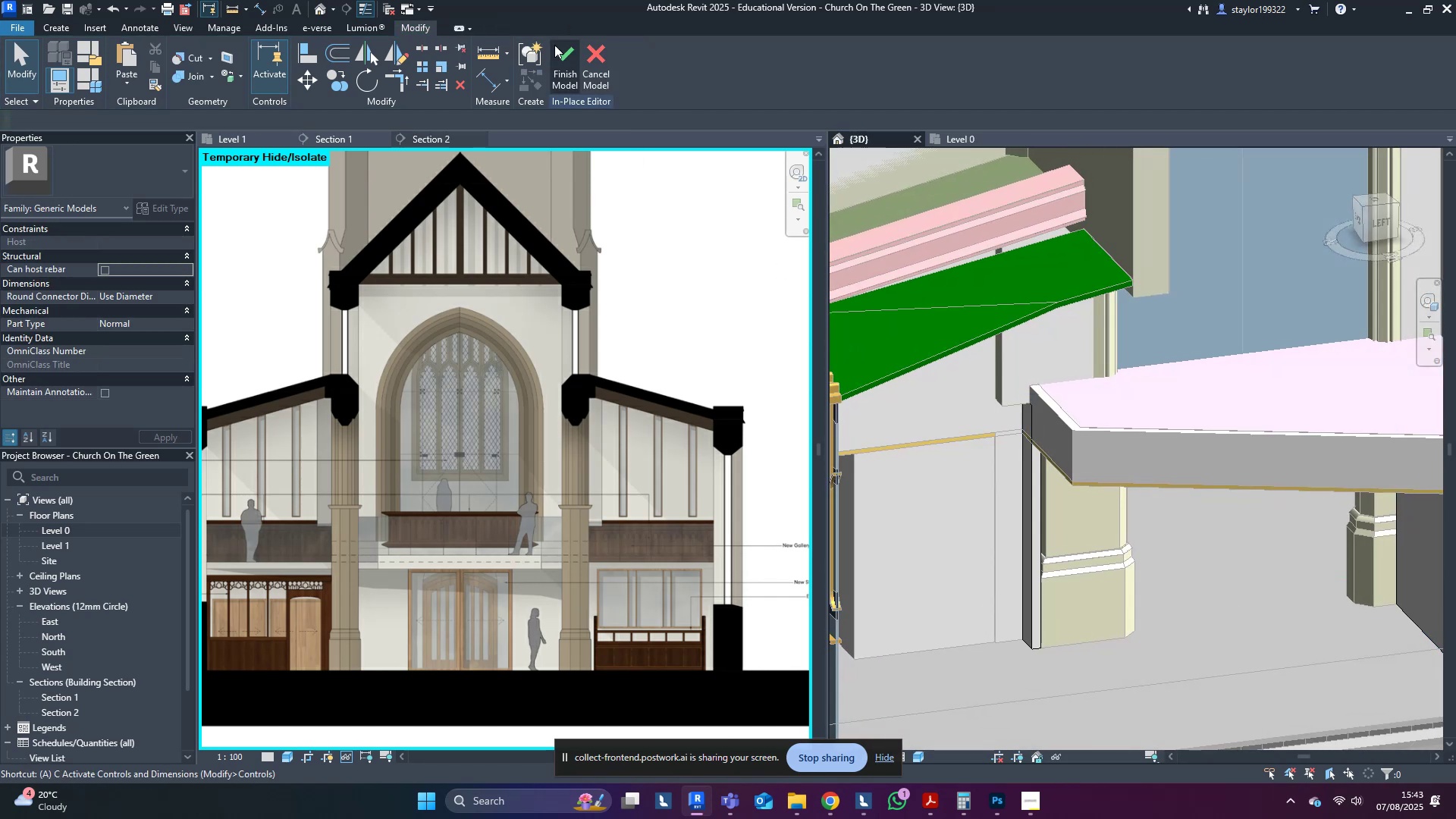 
left_click([559, 59])
 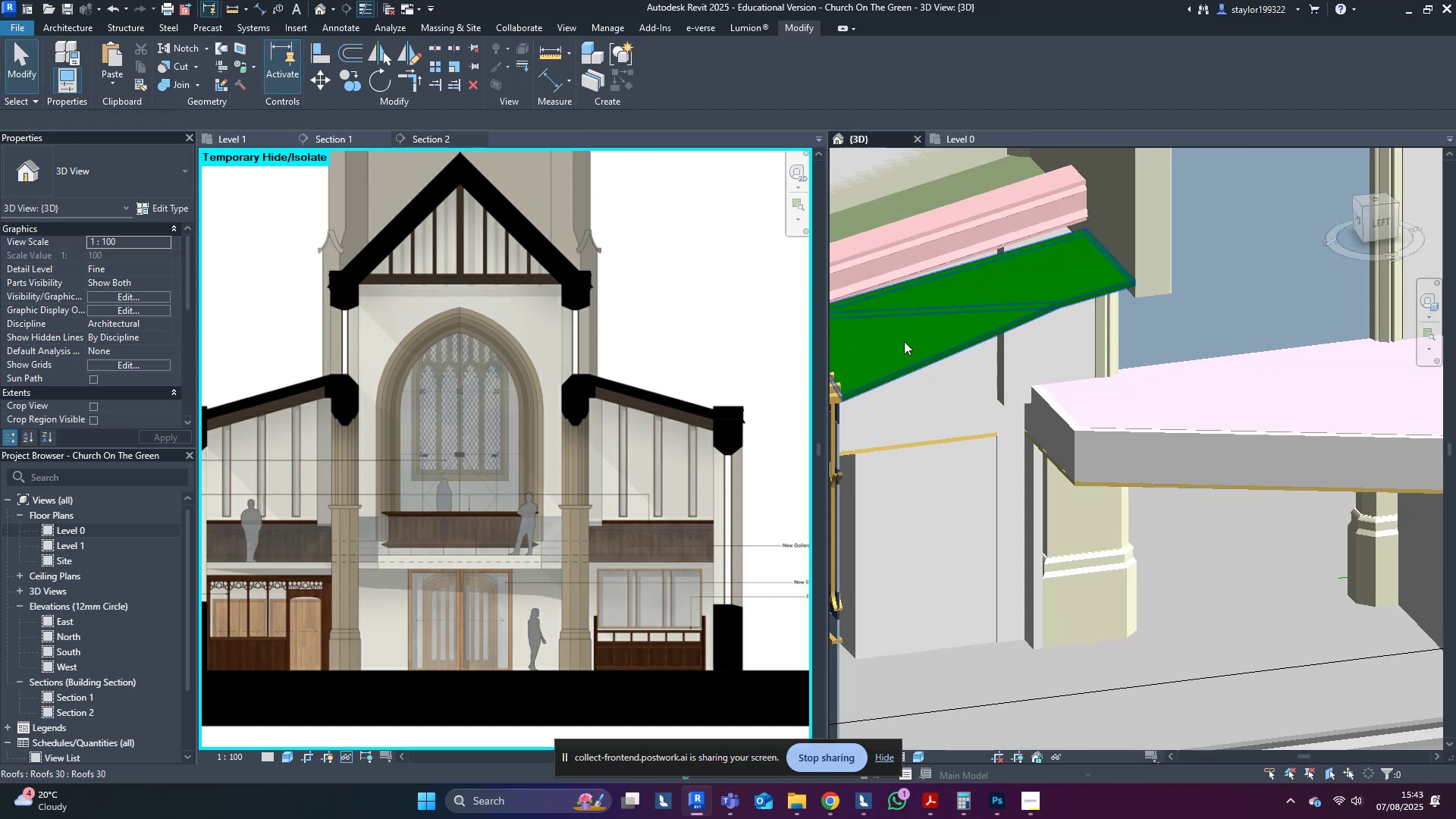 
type(al)
 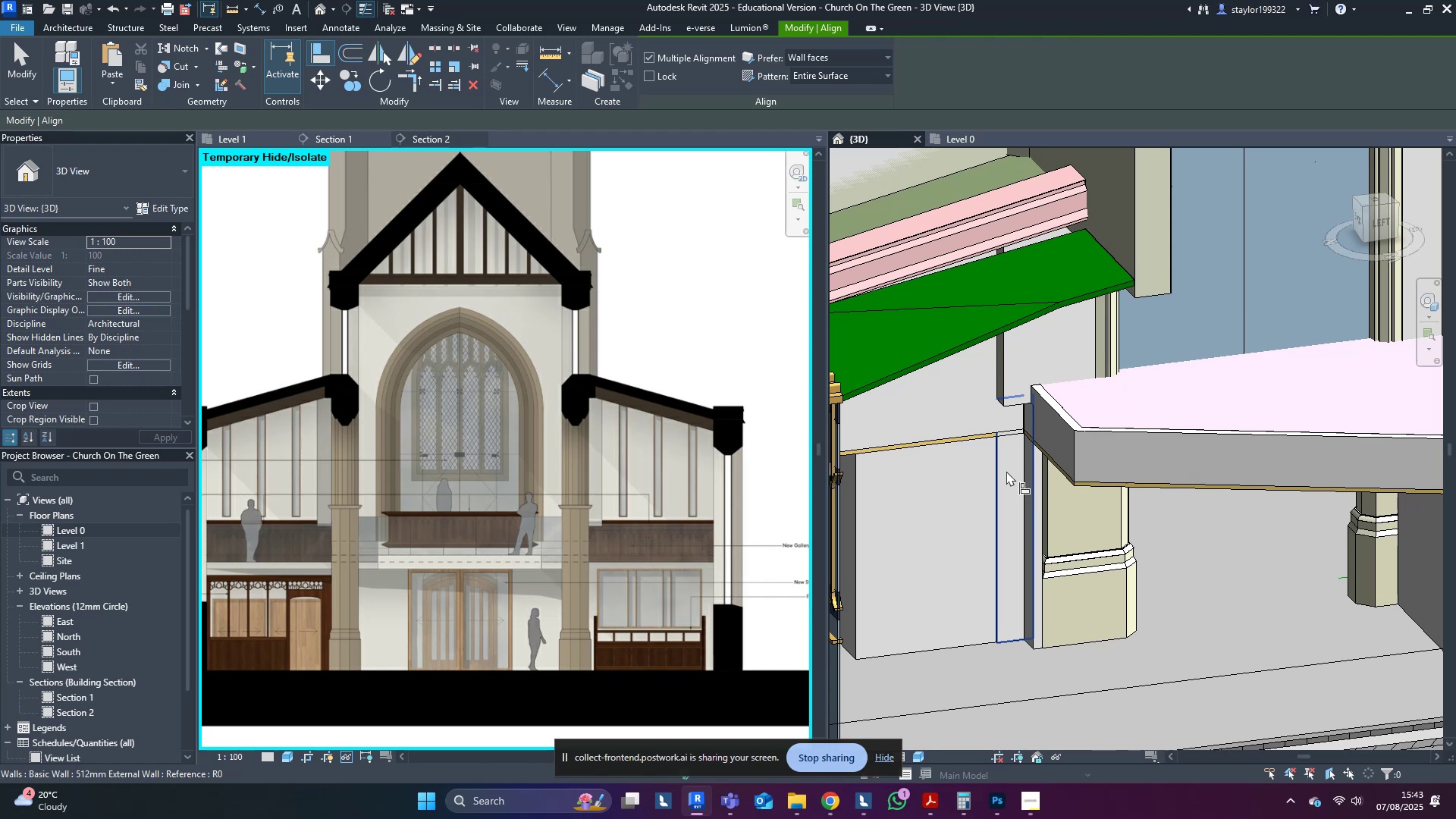 
left_click([1006, 471])
 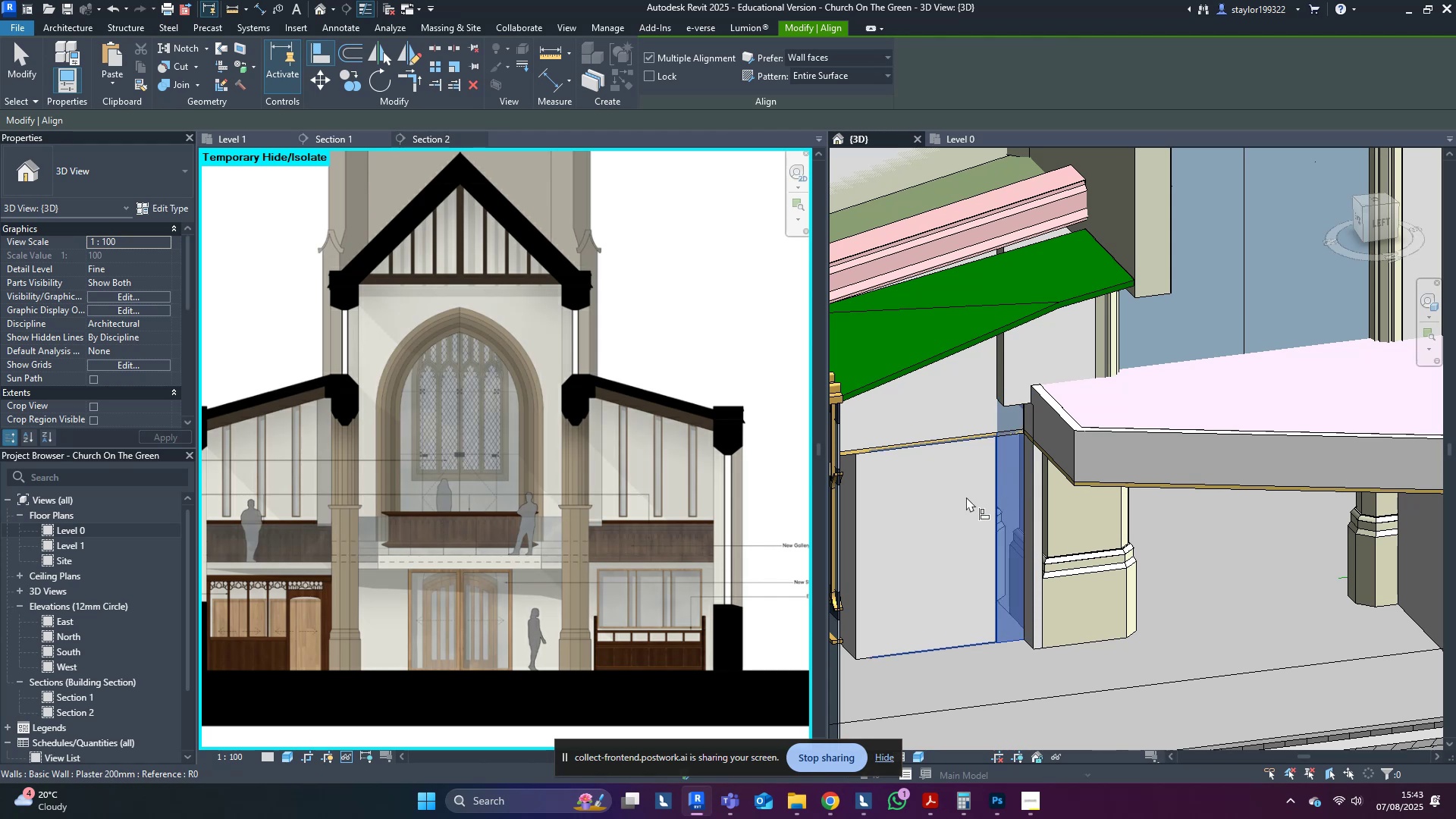 
left_click([966, 497])
 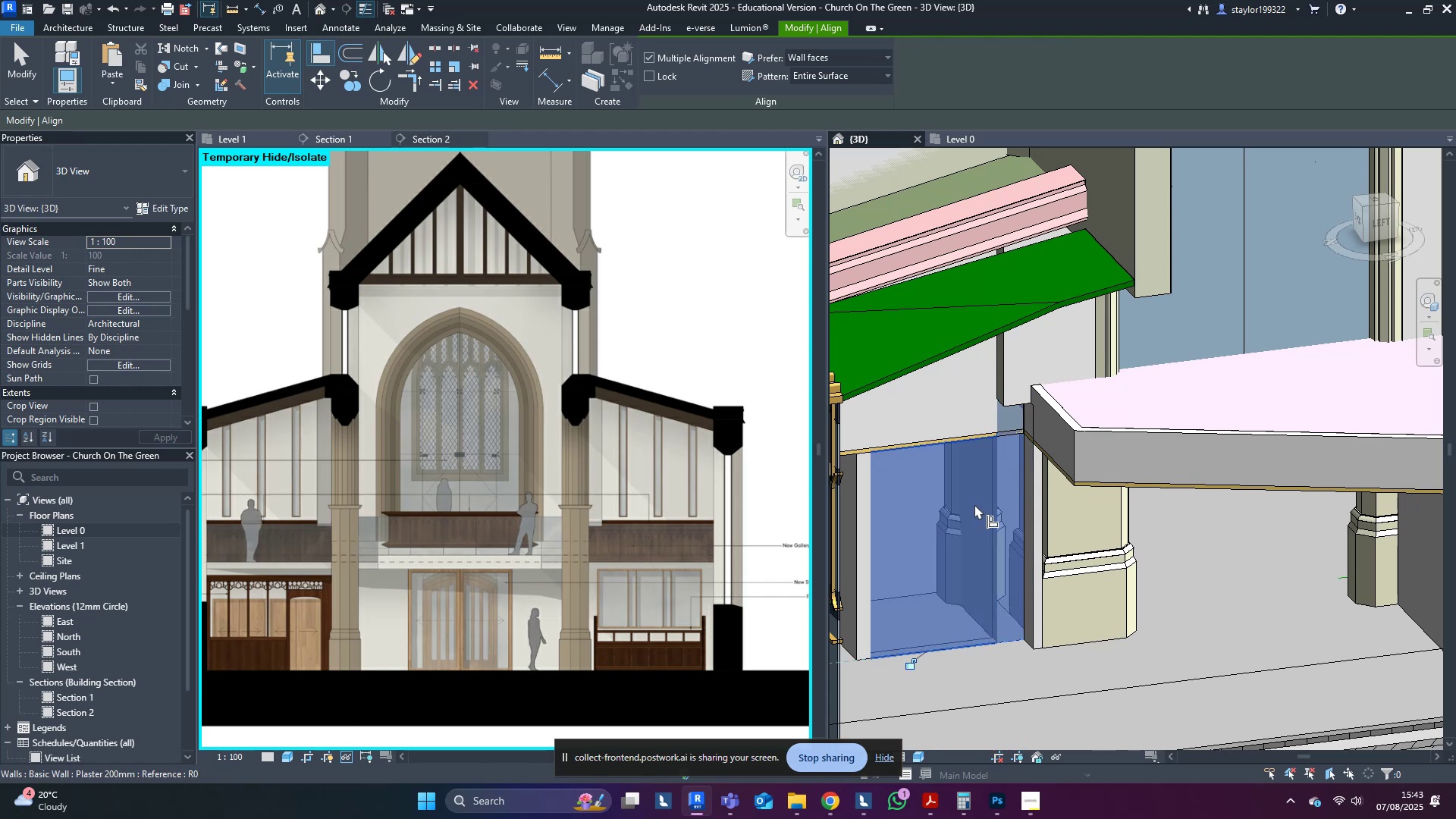 
key(Escape)
 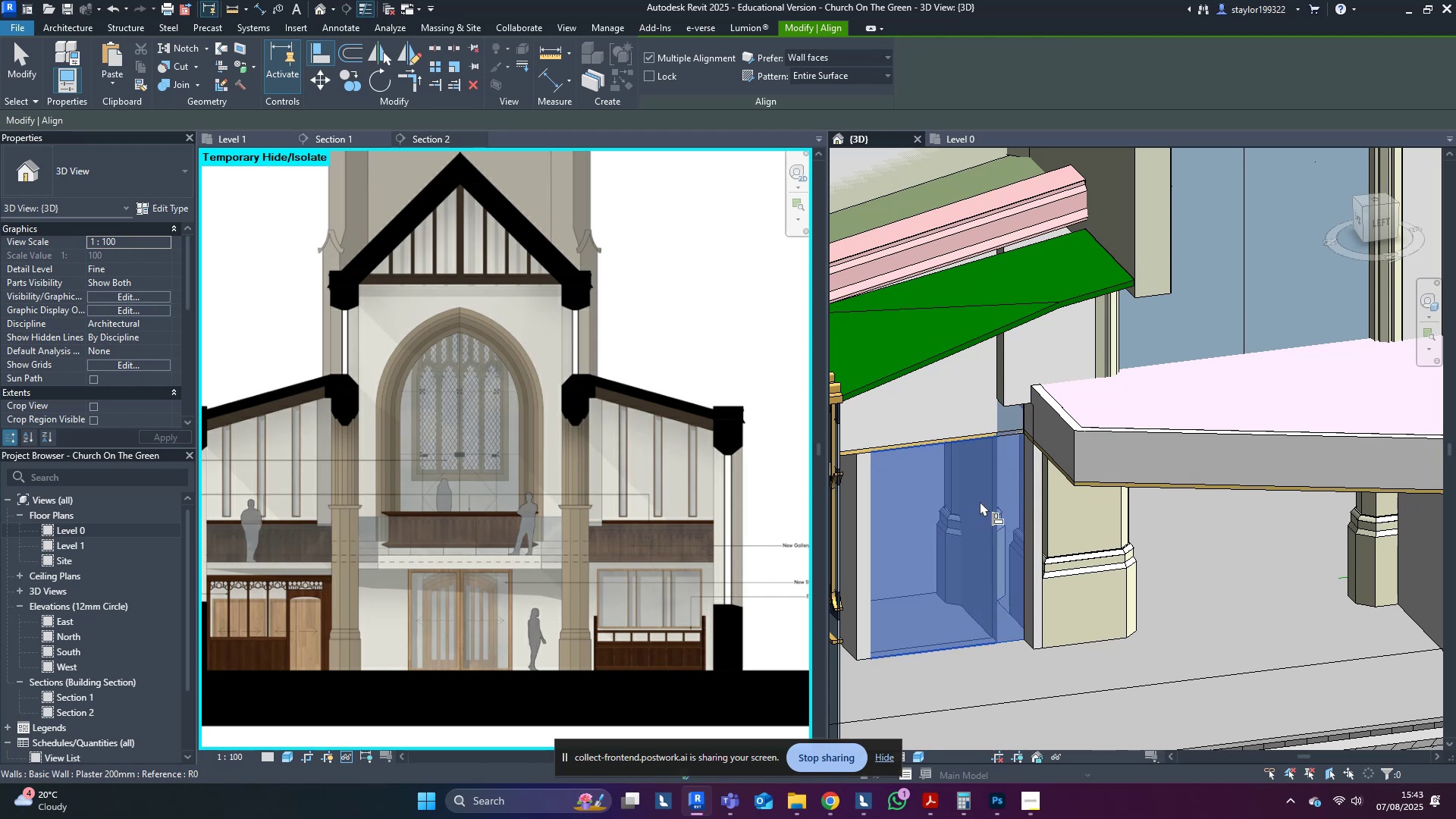 
key(Escape)
 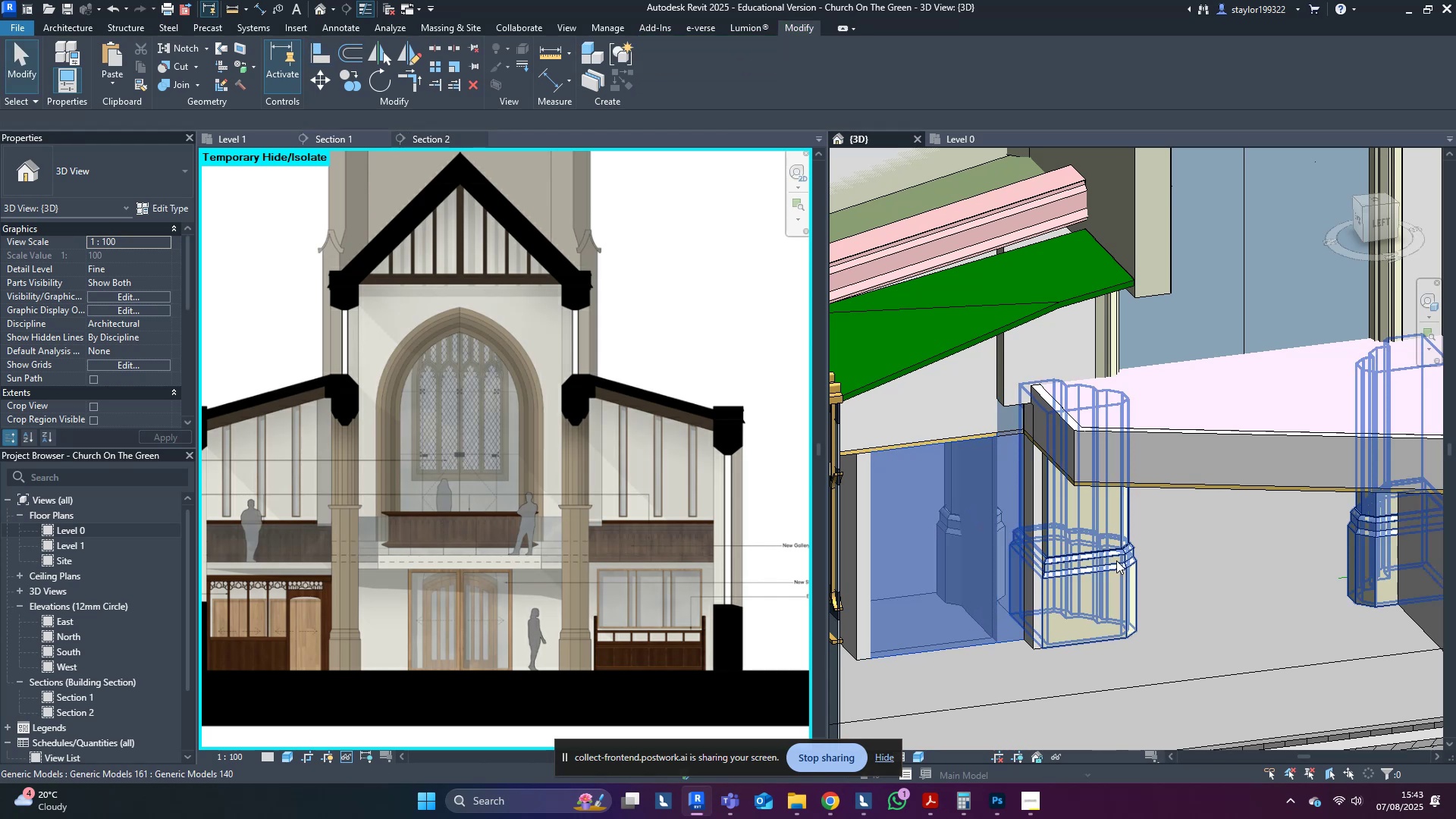 
key(Escape)
 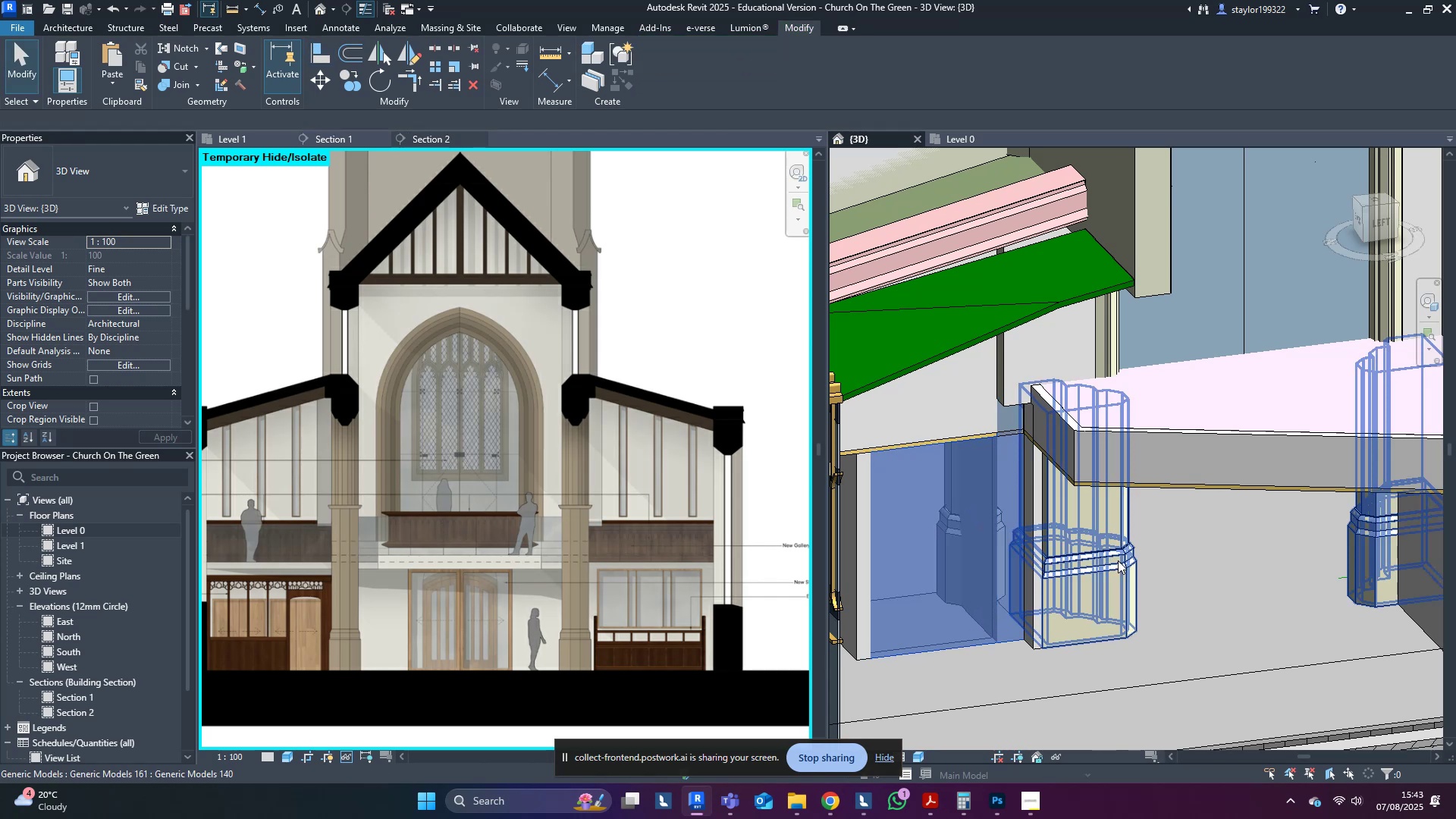 
middle_click([1118, 561])
 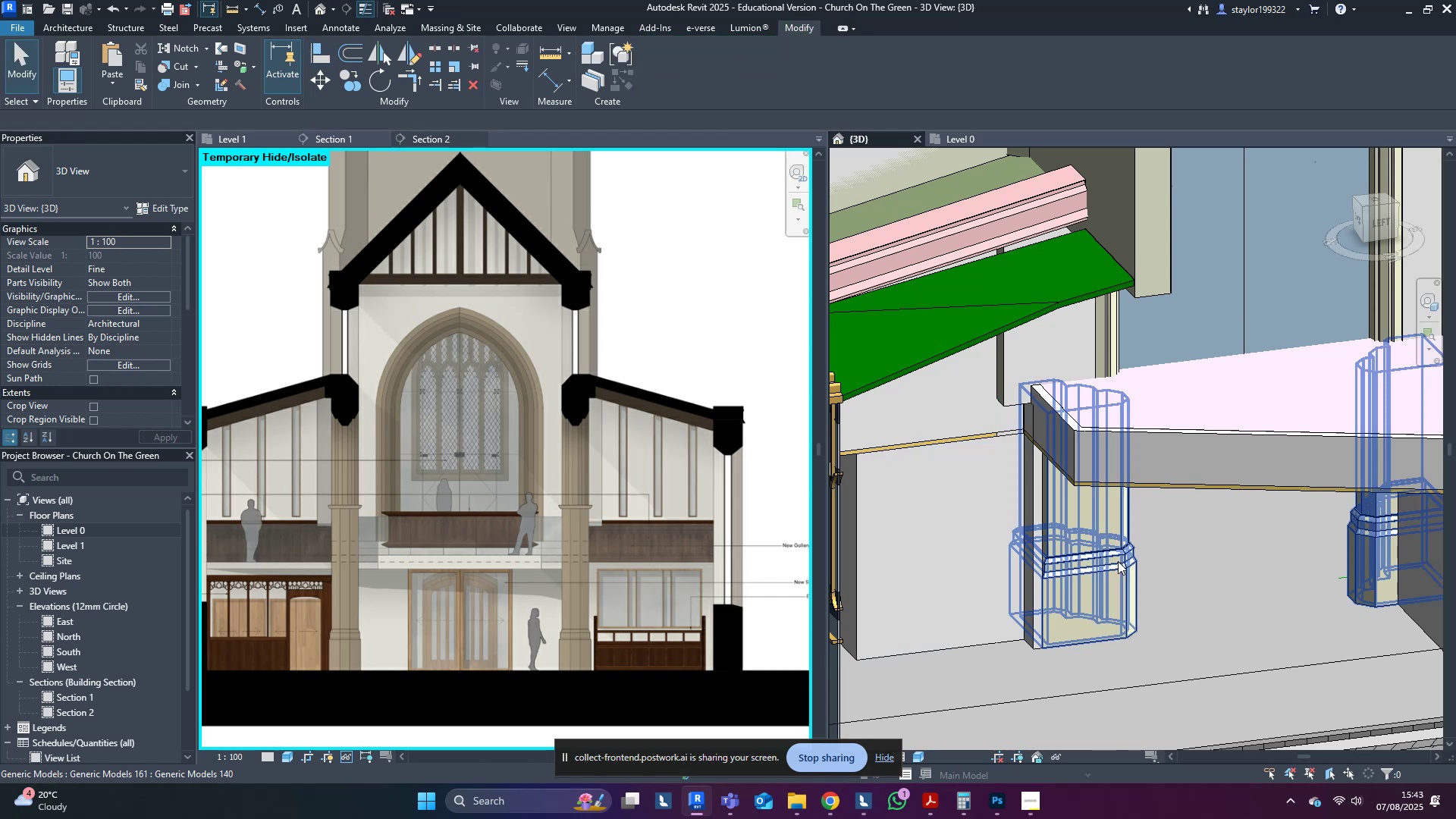 
key(Escape)
 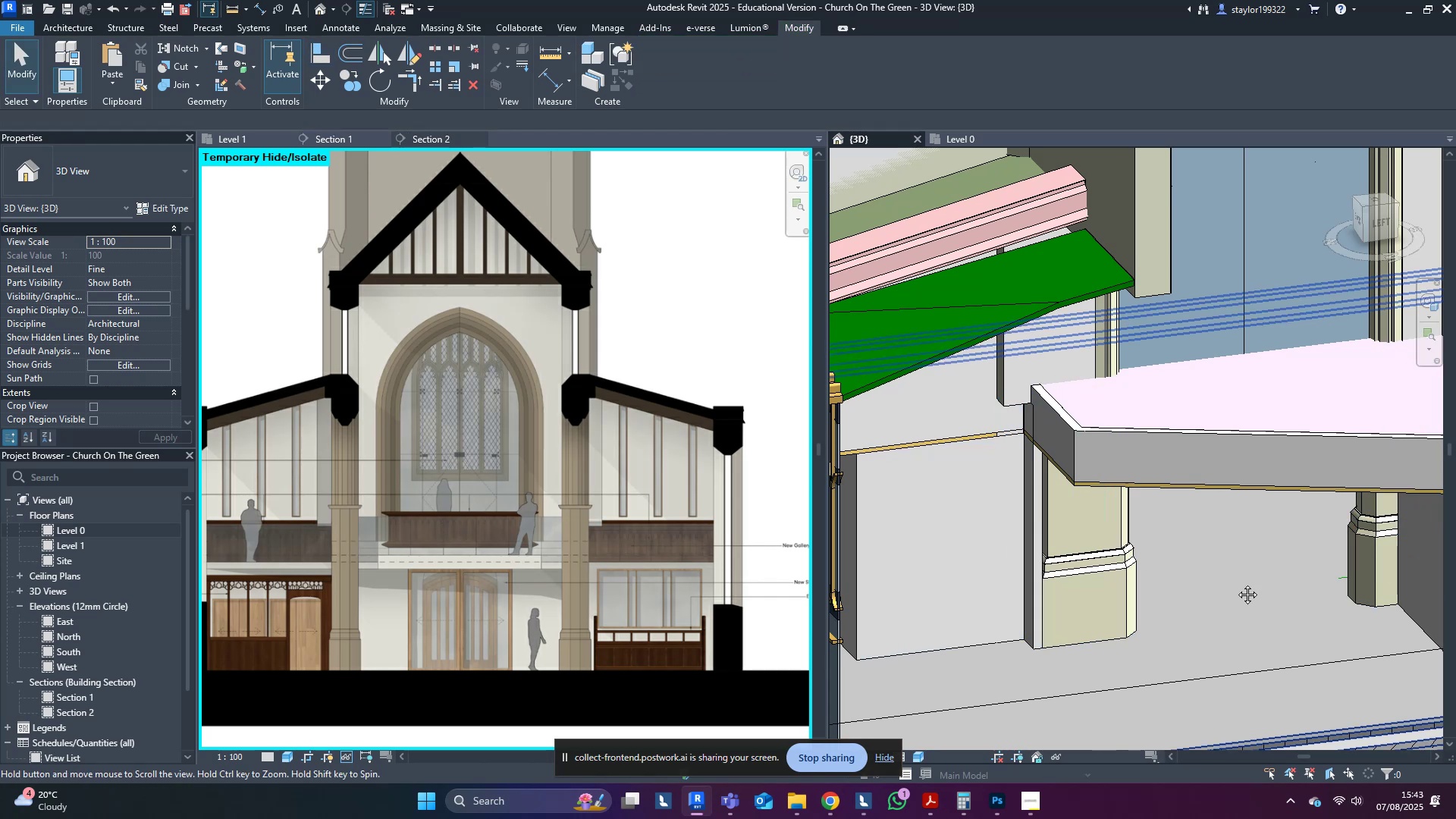 
middle_click([1236, 583])
 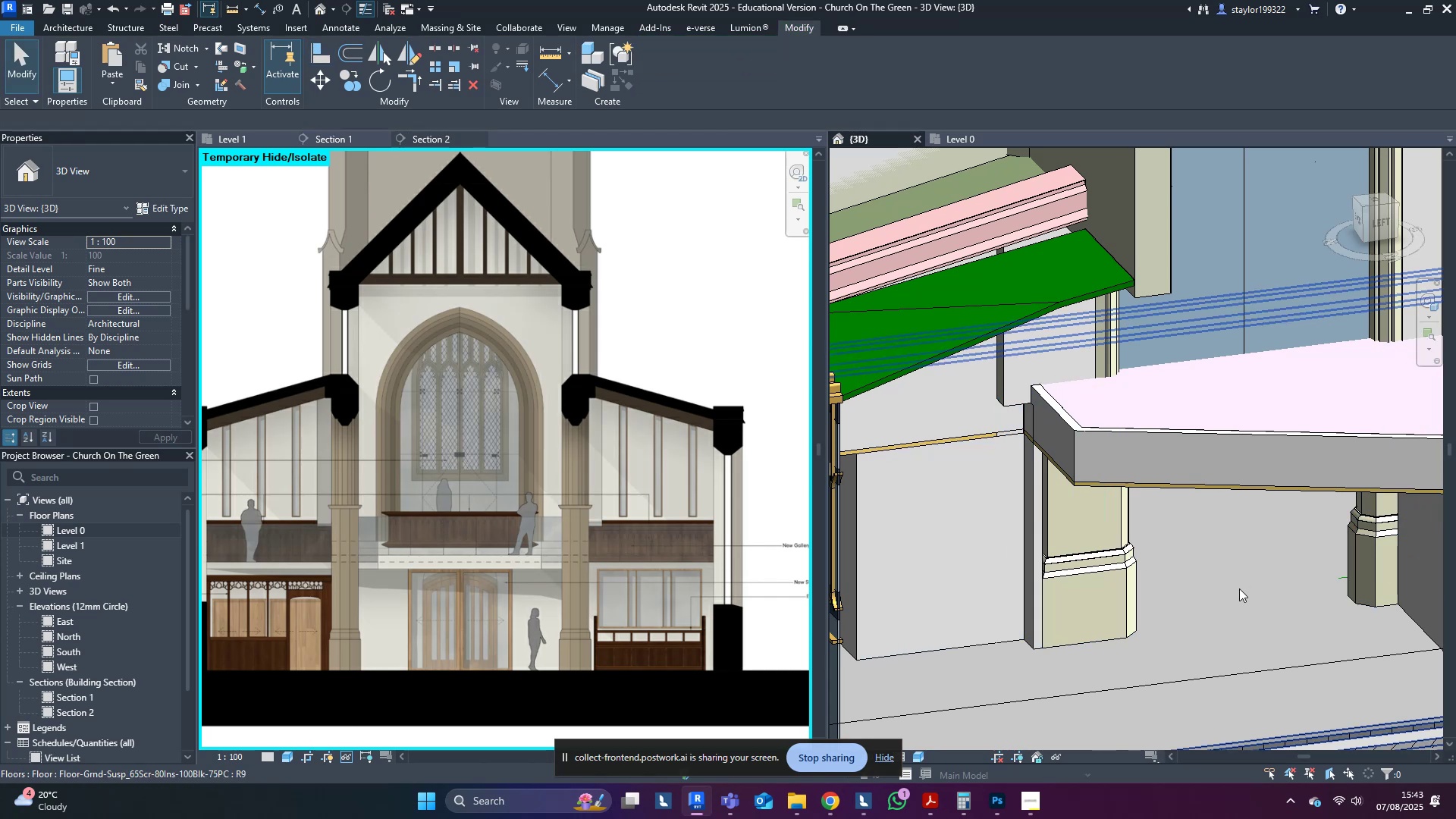 
scroll: coordinate [1239, 588], scroll_direction: down, amount: 3.0
 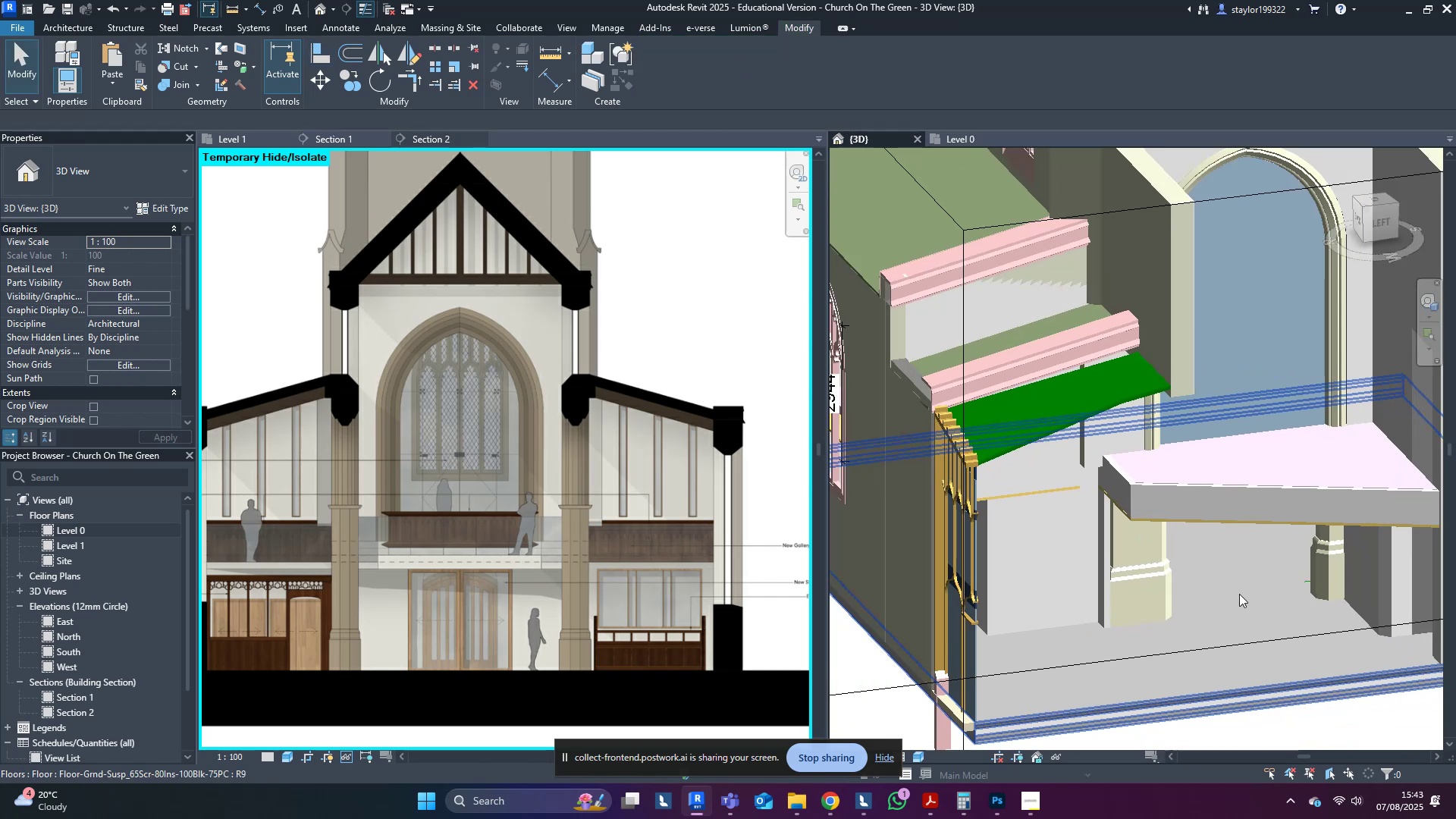 
hold_key(key=ShiftLeft, duration=0.68)
 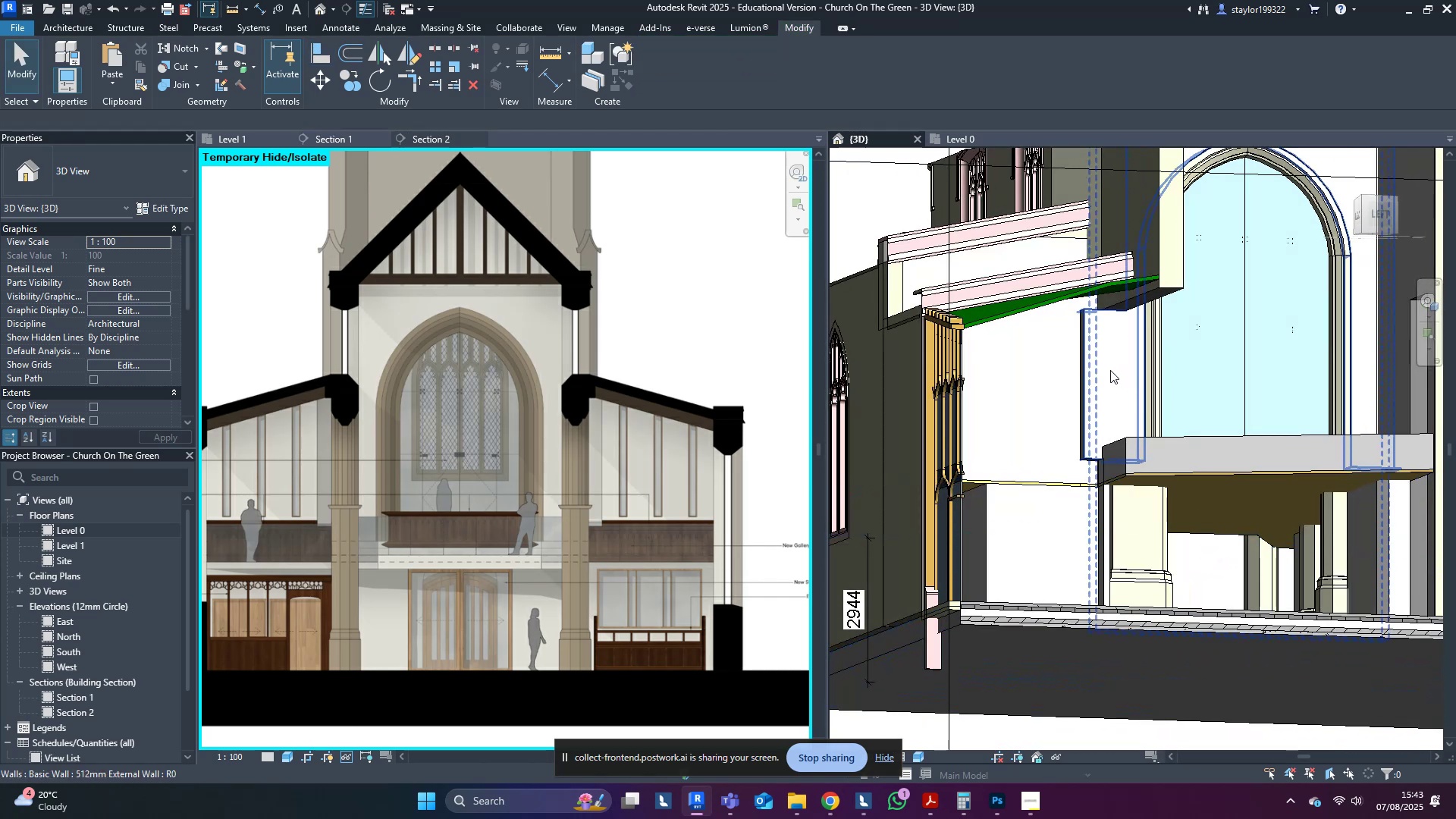 
left_click([1108, 369])
 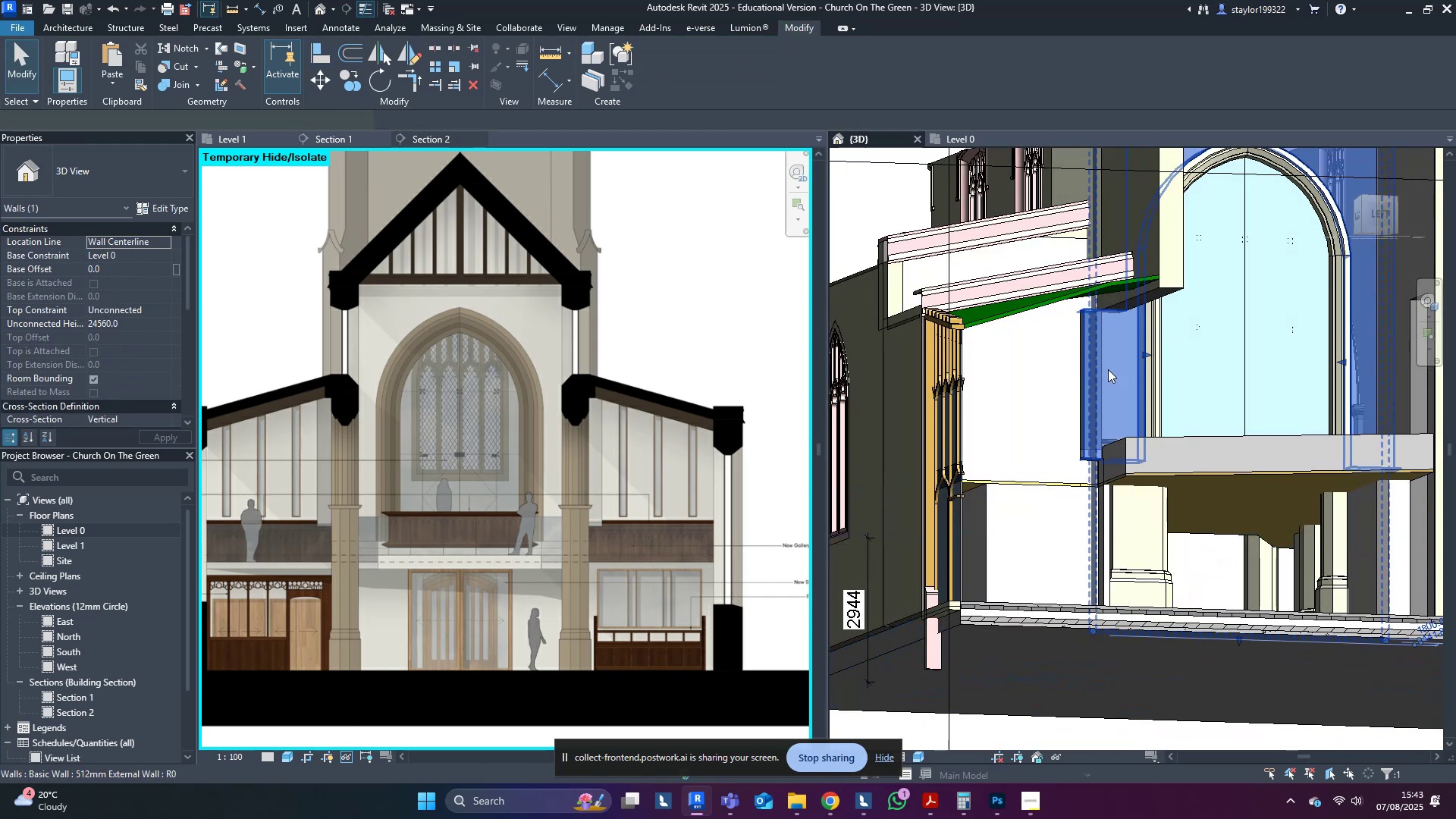 
hold_key(key=ShiftLeft, duration=0.99)
 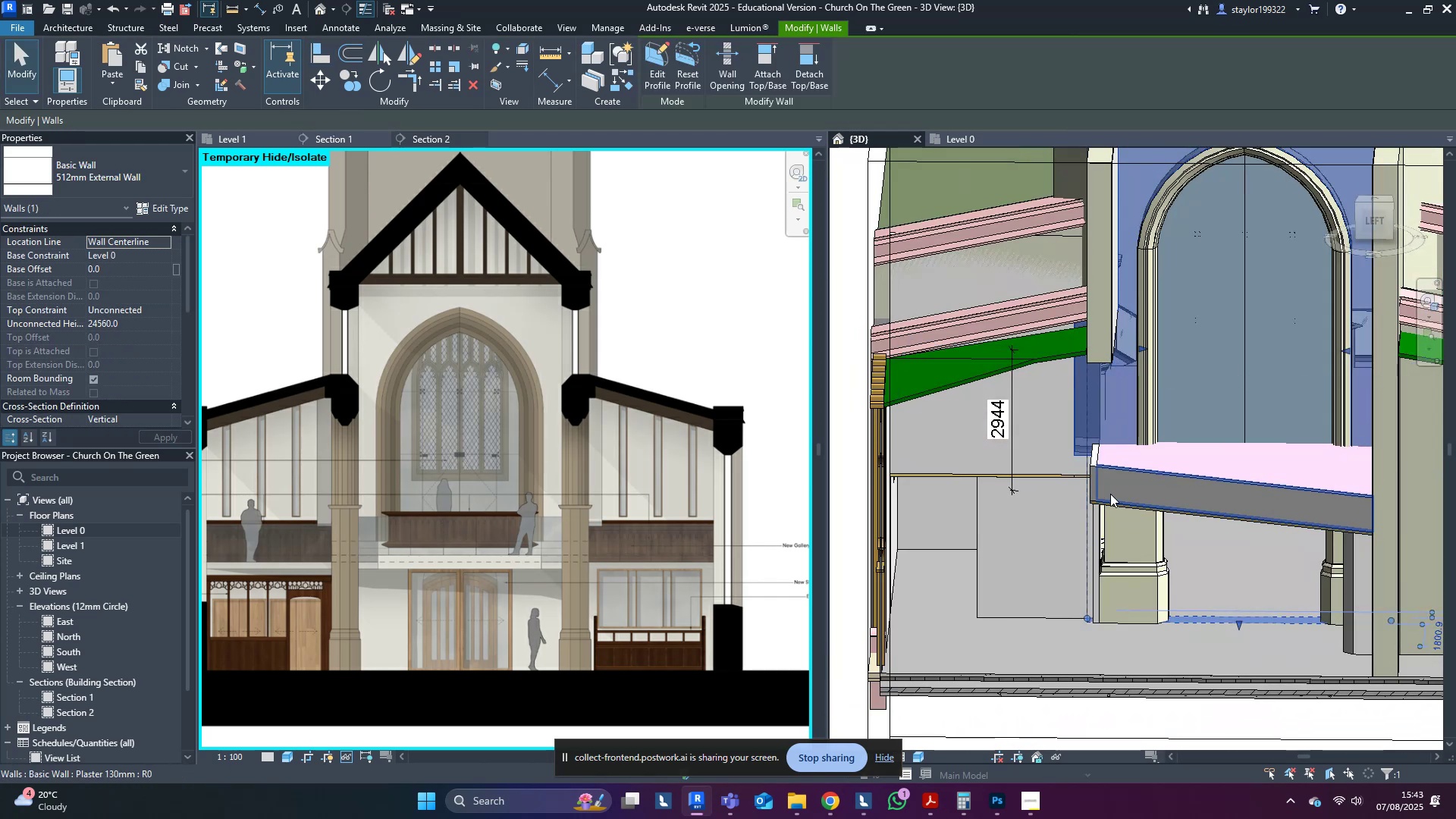 
scroll: coordinate [1110, 494], scroll_direction: down, amount: 3.0
 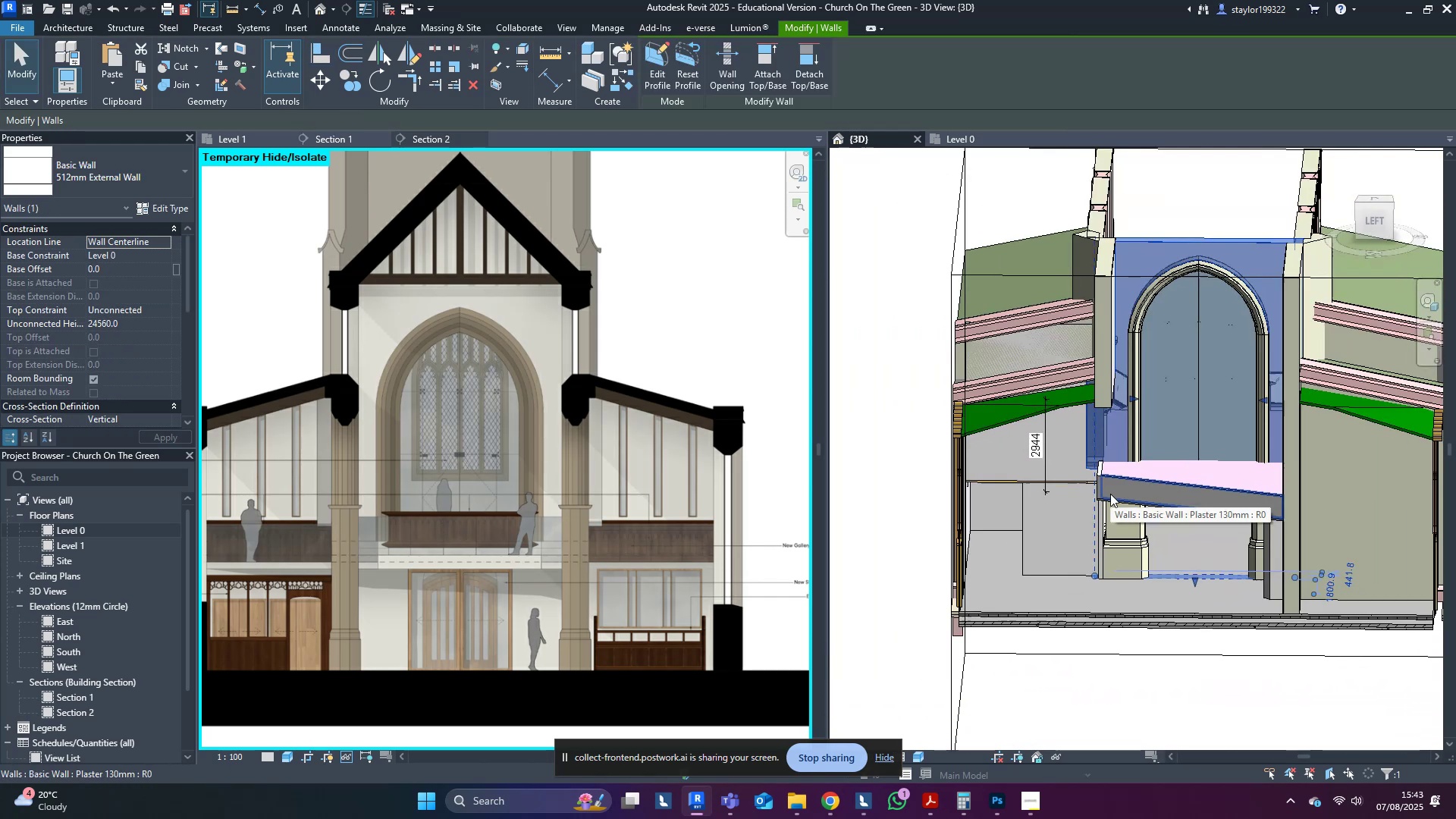 
hold_key(key=ShiftLeft, duration=1.21)
 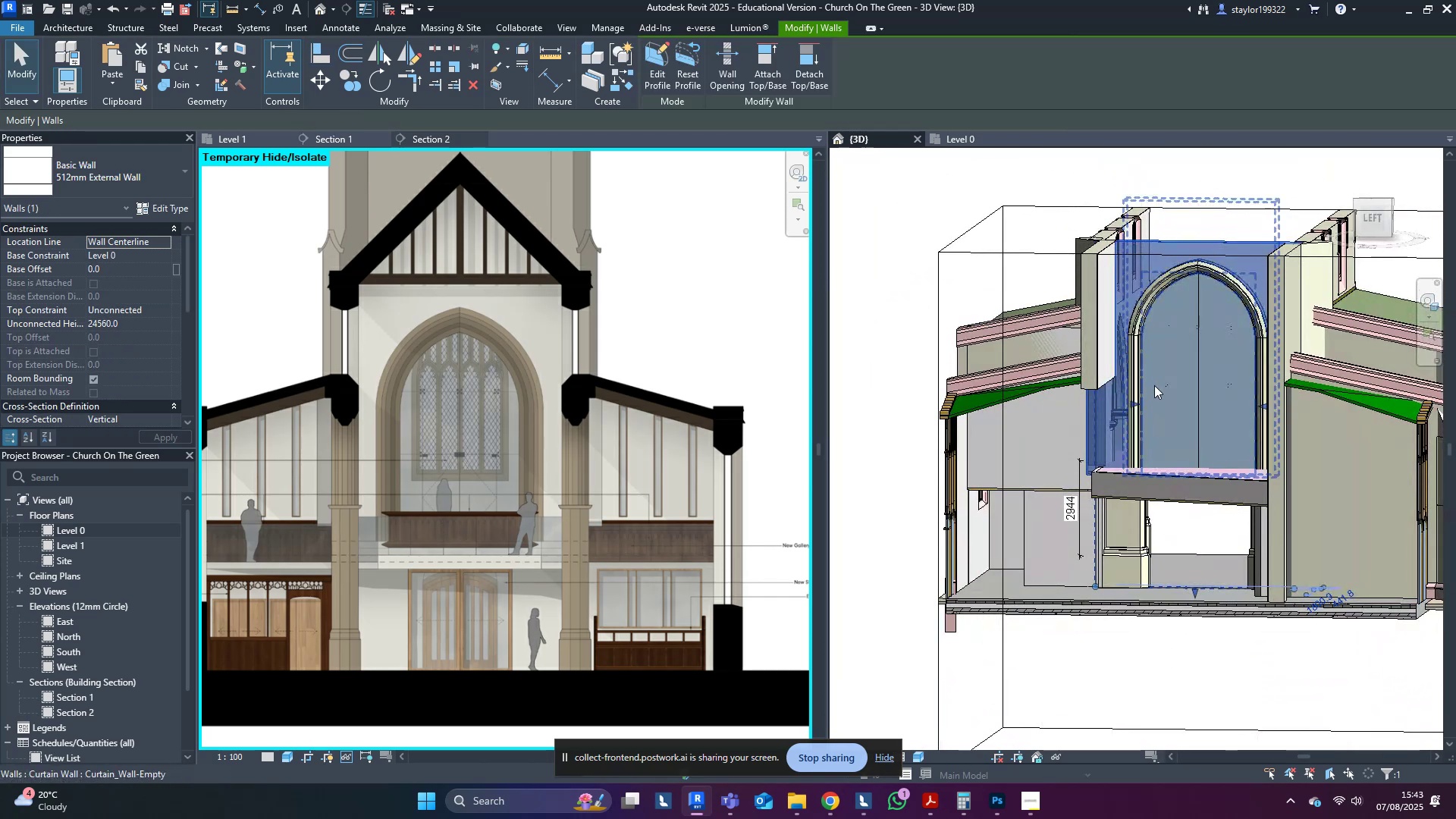 
hold_key(key=ShiftLeft, duration=0.46)
 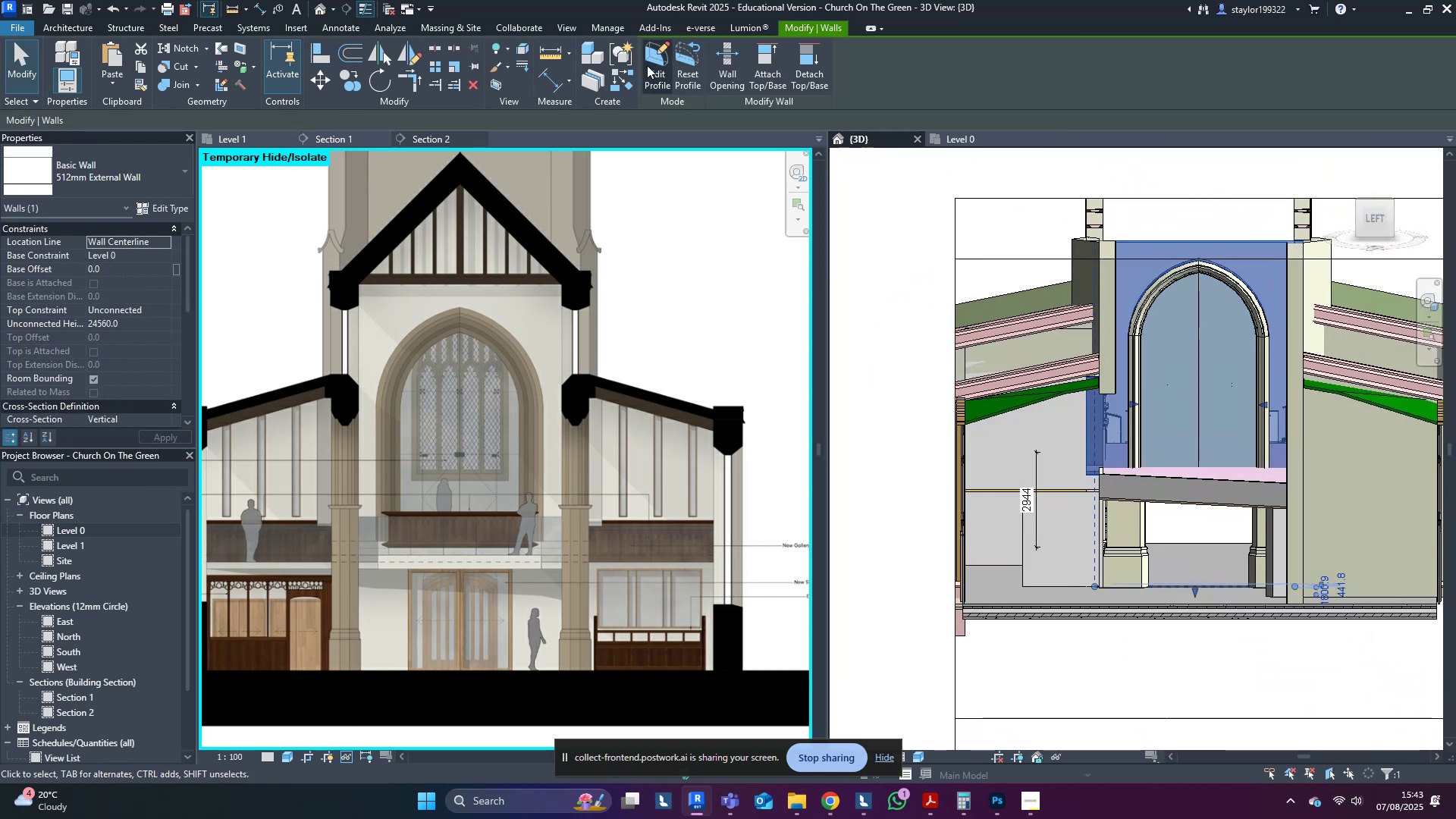 
left_click([653, 65])
 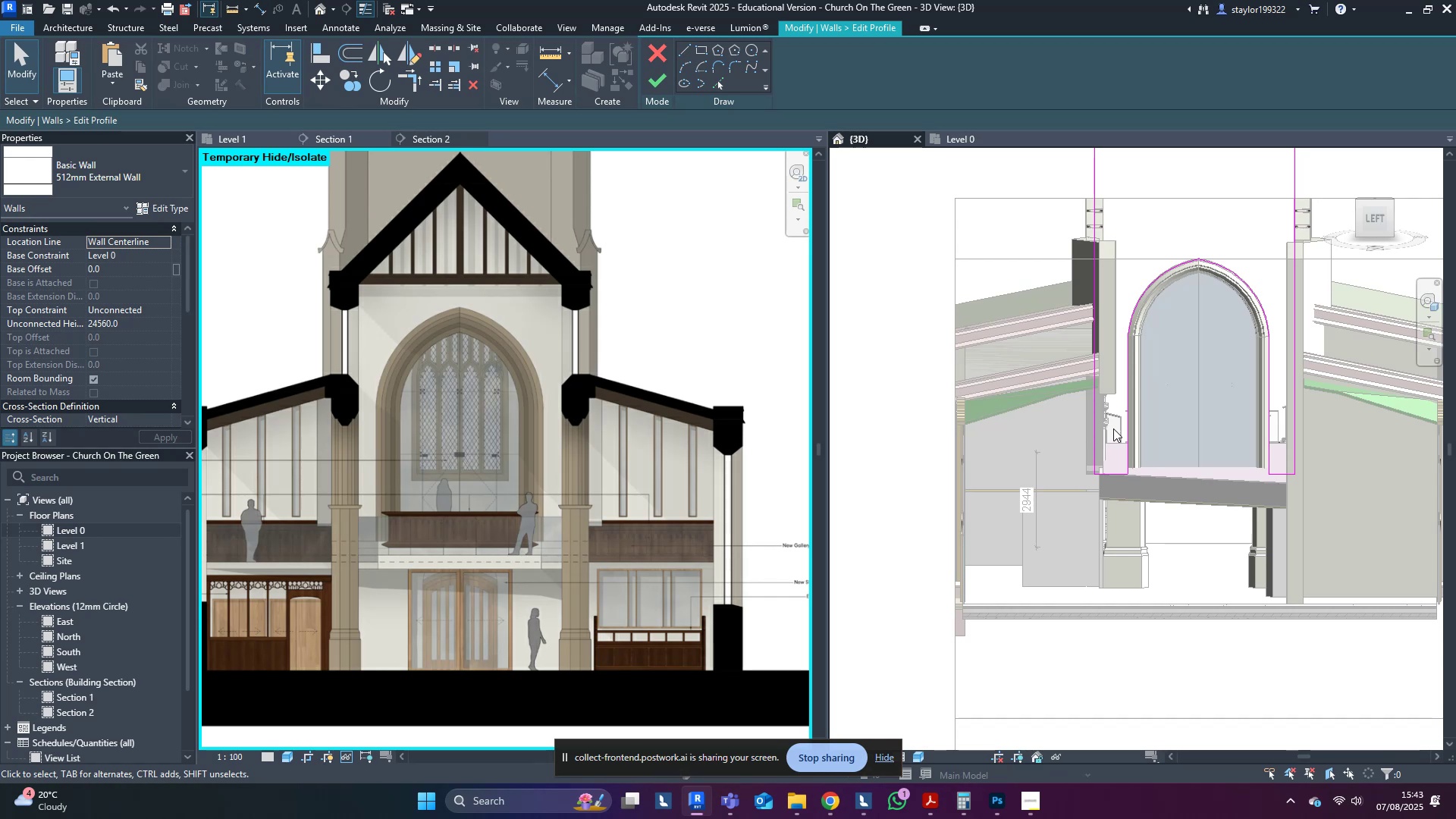 
hold_key(key=ShiftLeft, duration=1.5)
 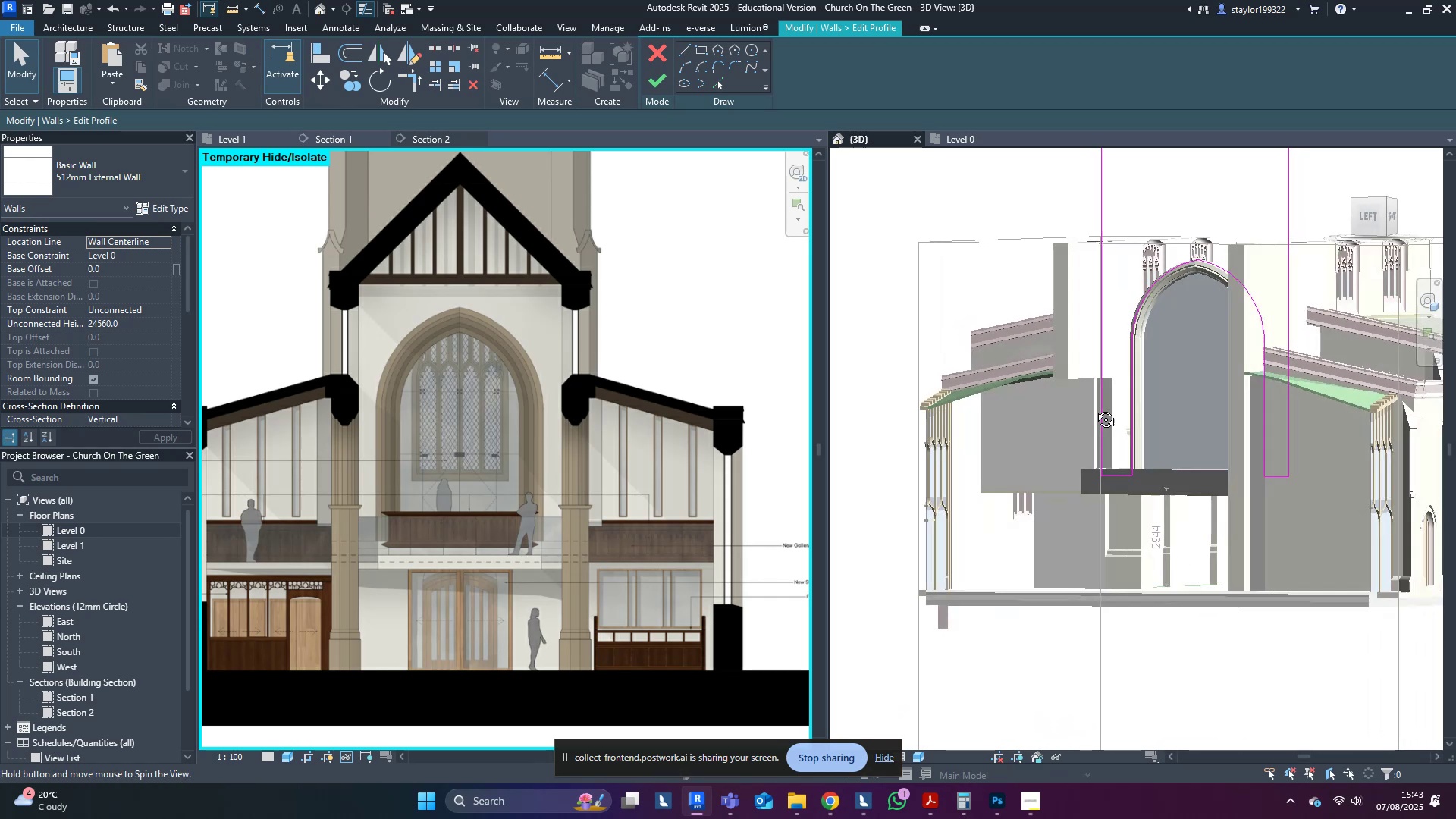 
hold_key(key=ShiftLeft, duration=1.51)
 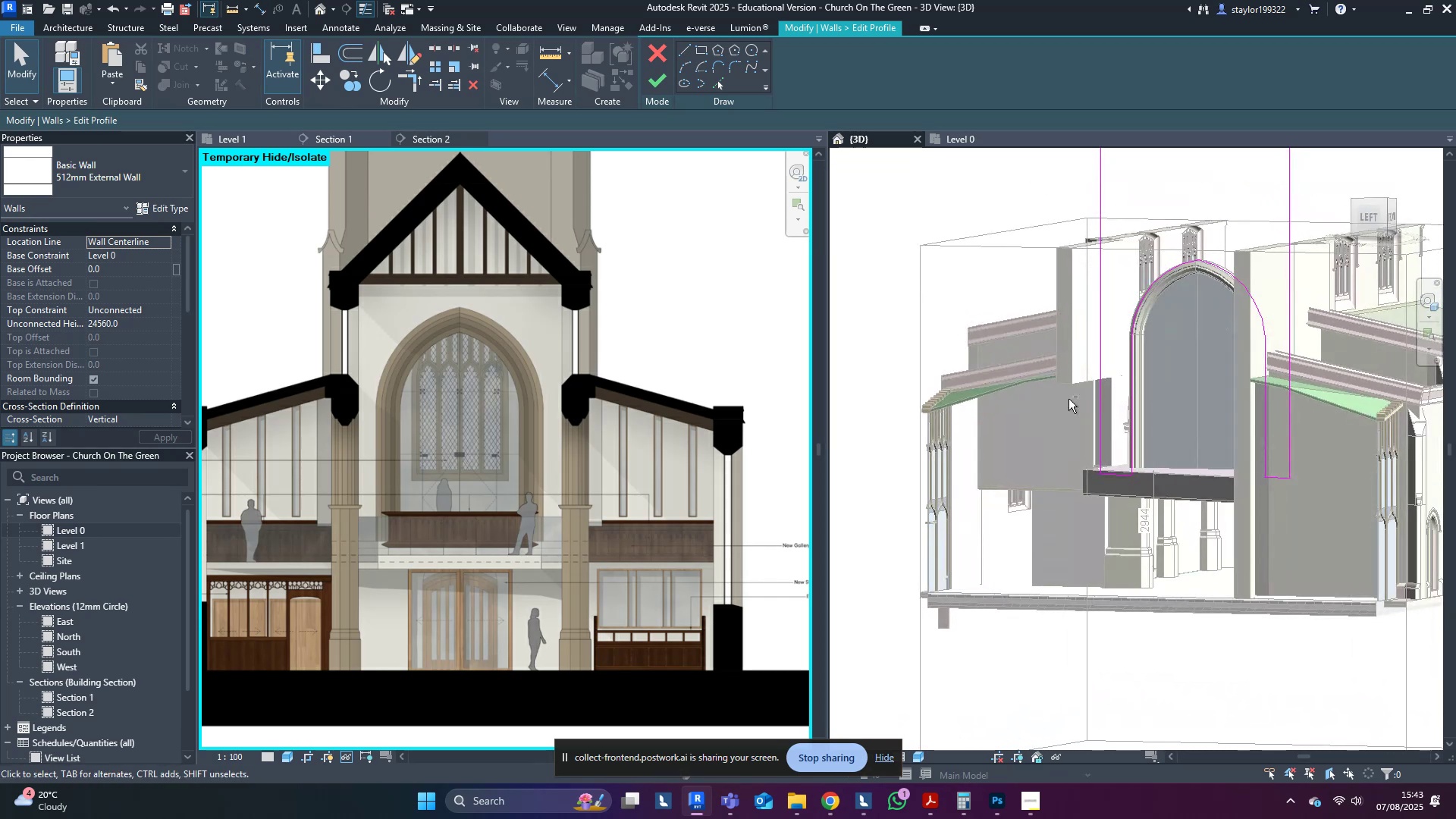 
key(Shift+ShiftLeft)
 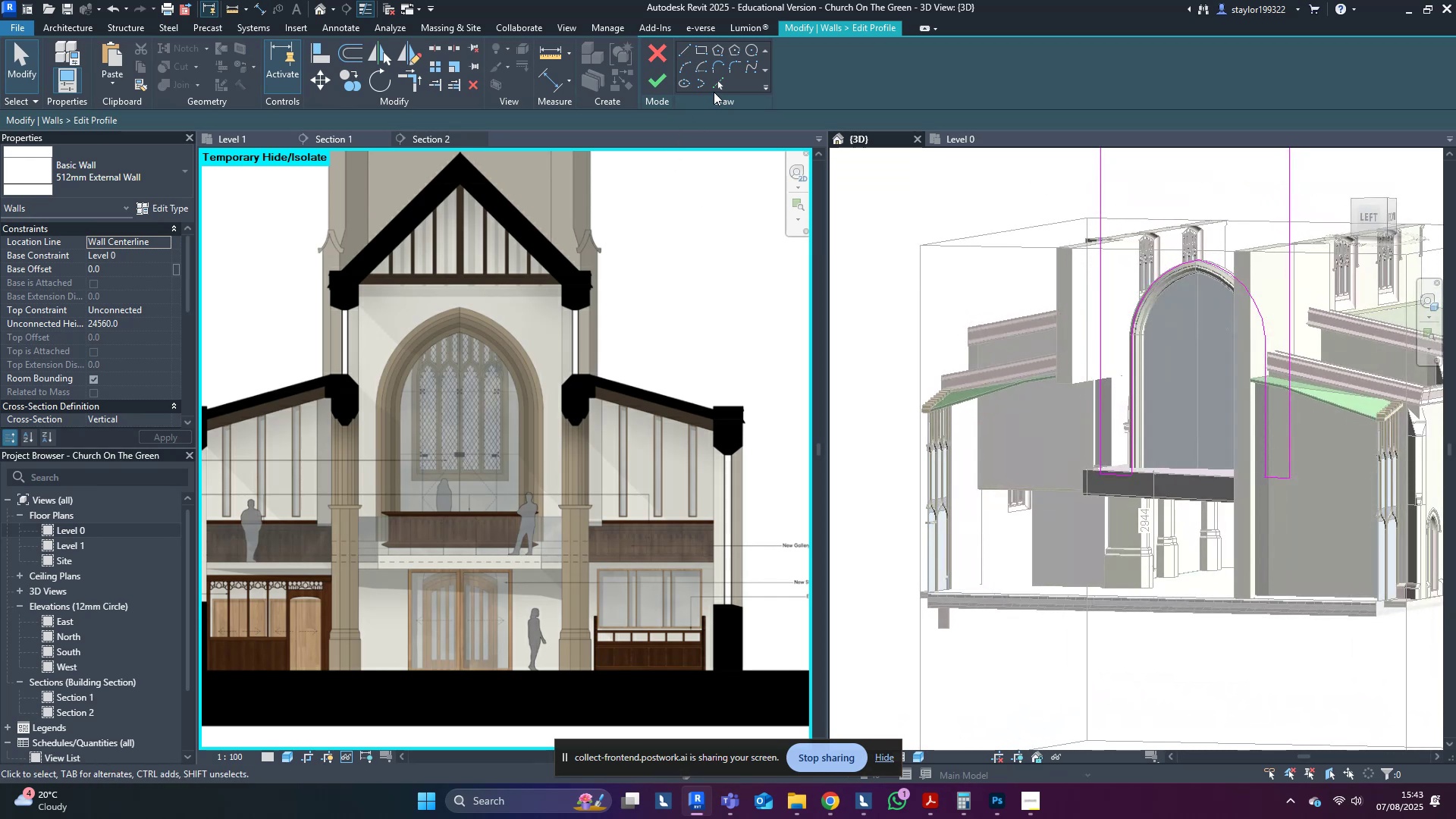 
key(Escape)
 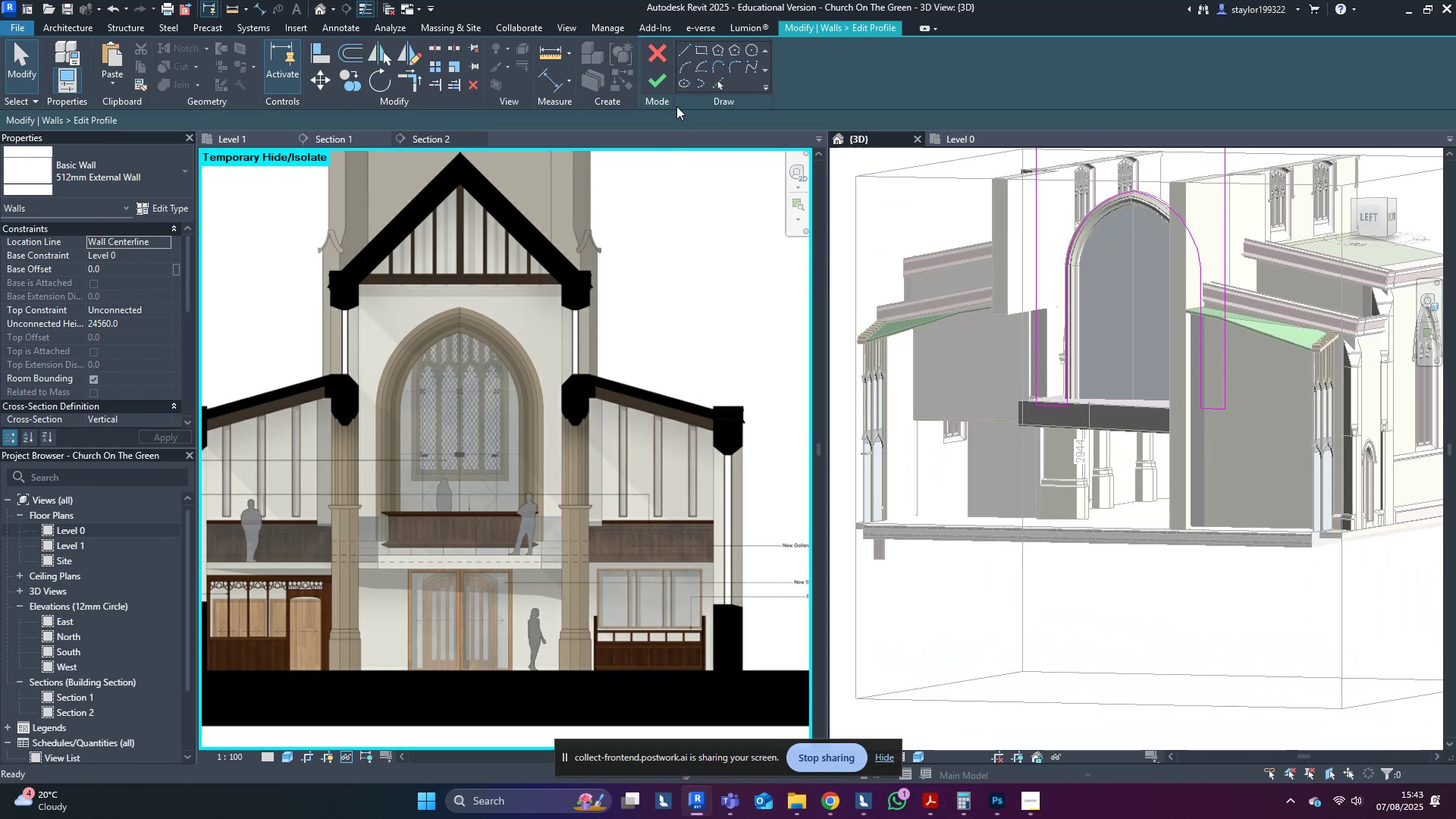 
left_click([656, 77])
 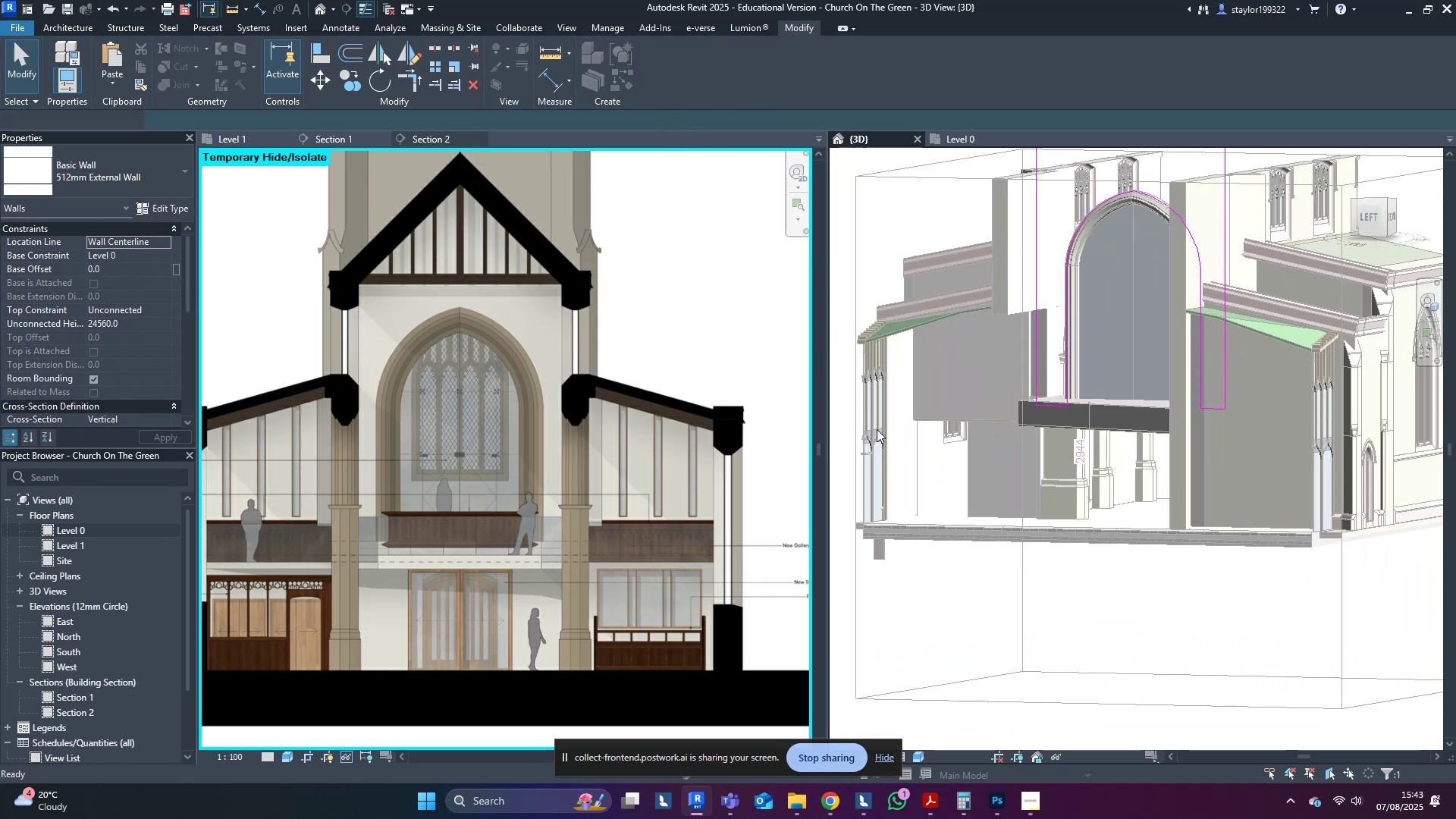 
middle_click([887, 445])
 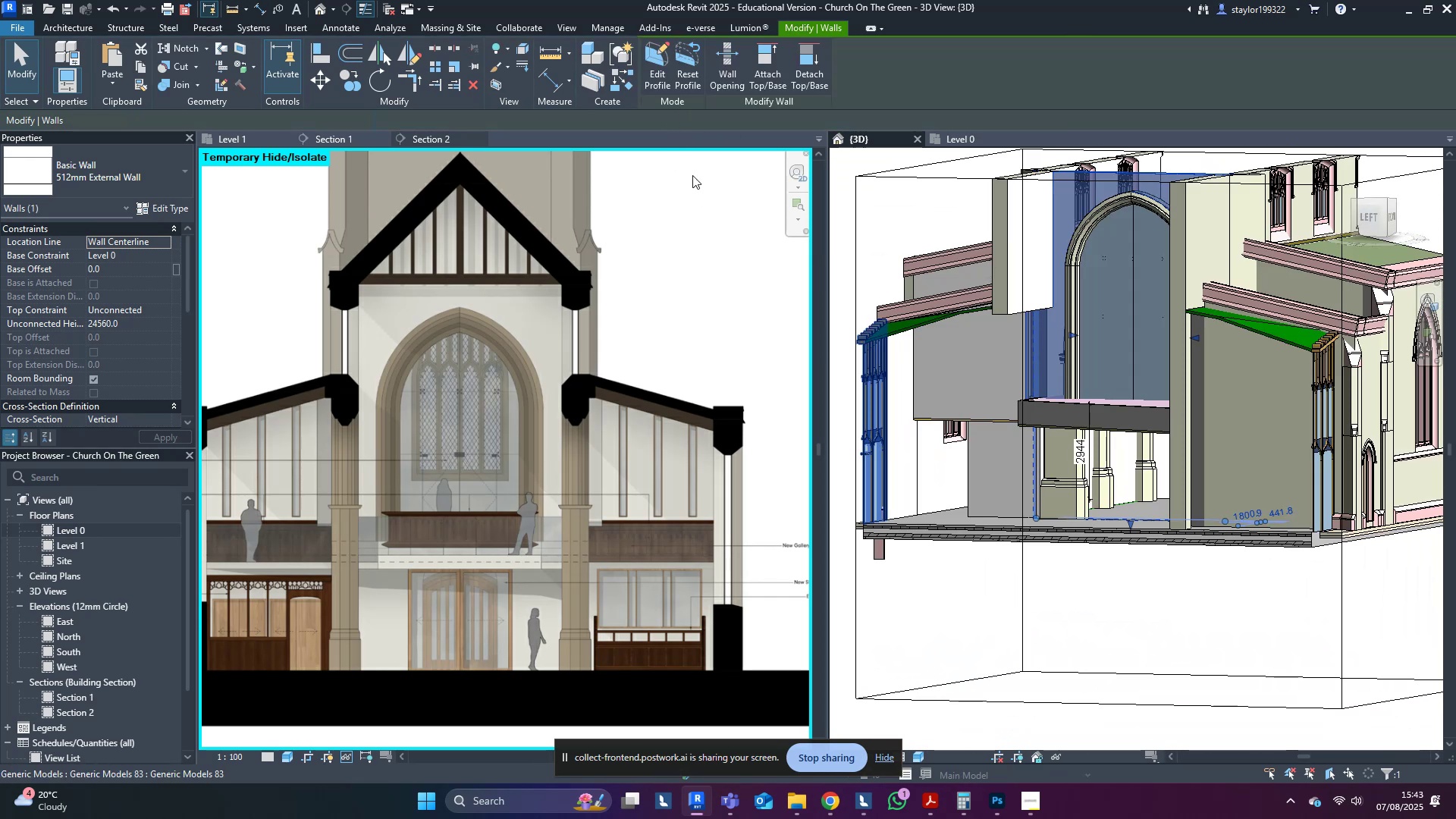 
key(Escape)
 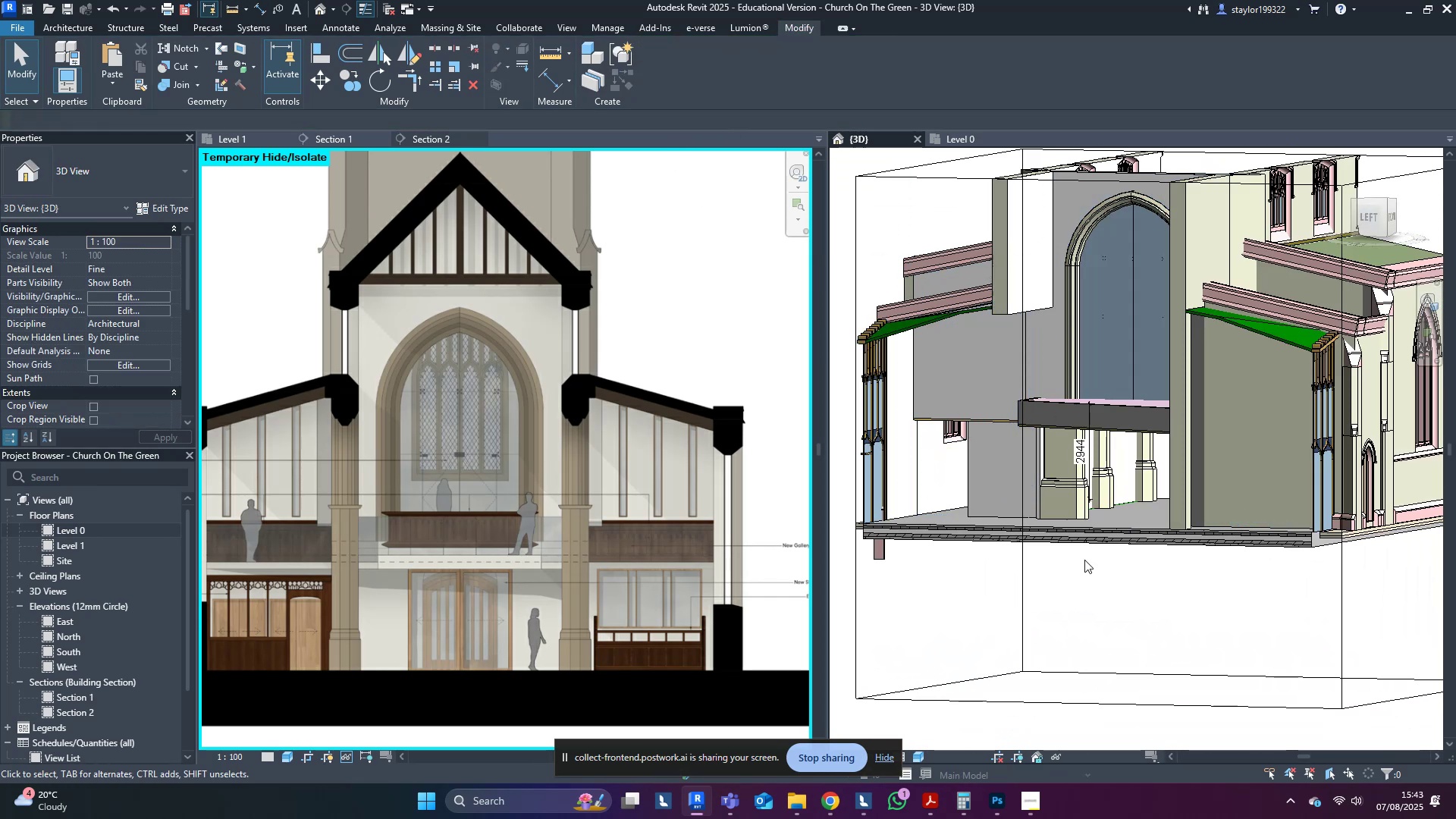 
hold_key(key=ShiftLeft, duration=1.52)
 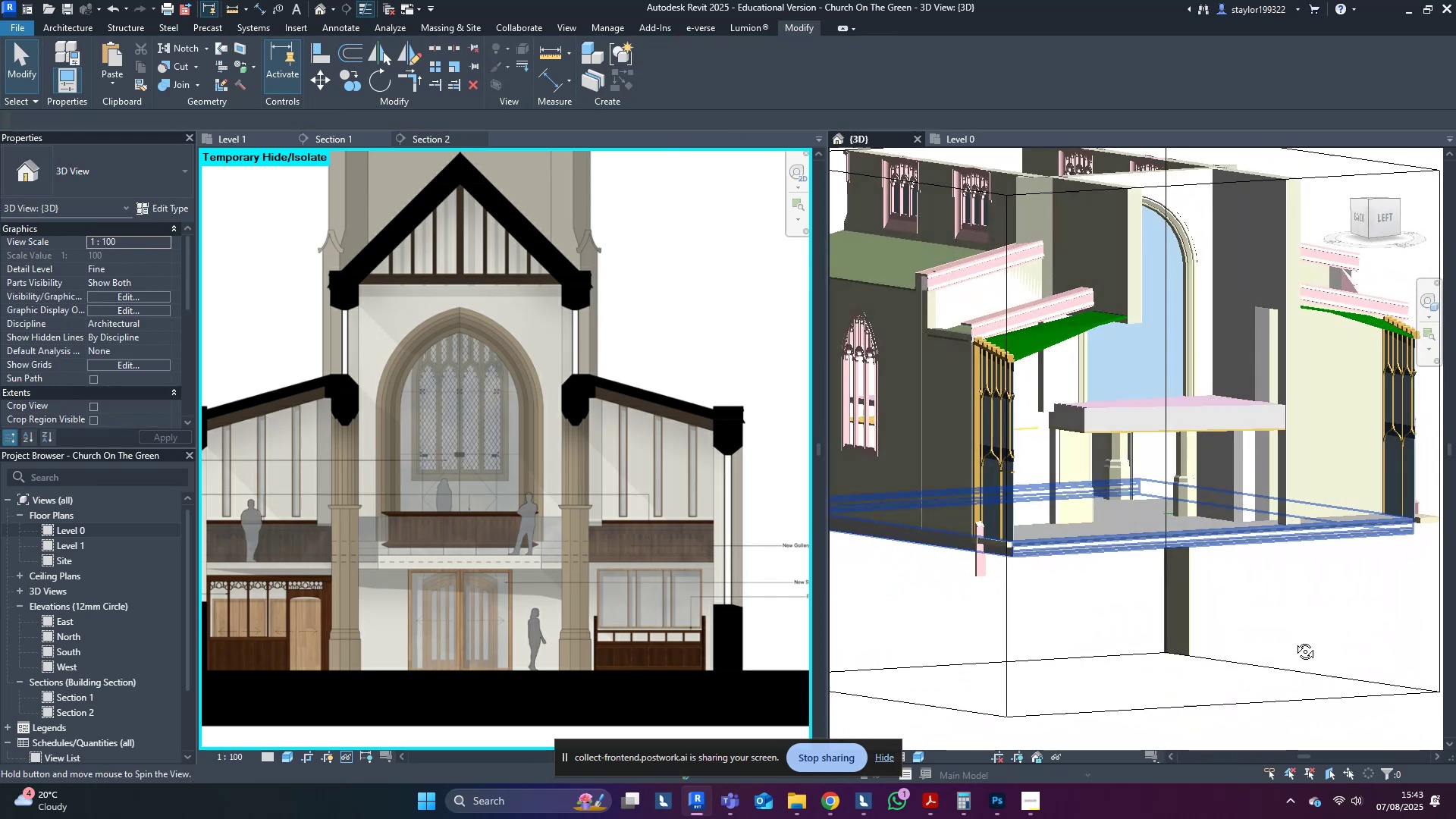 
hold_key(key=ShiftLeft, duration=0.99)
 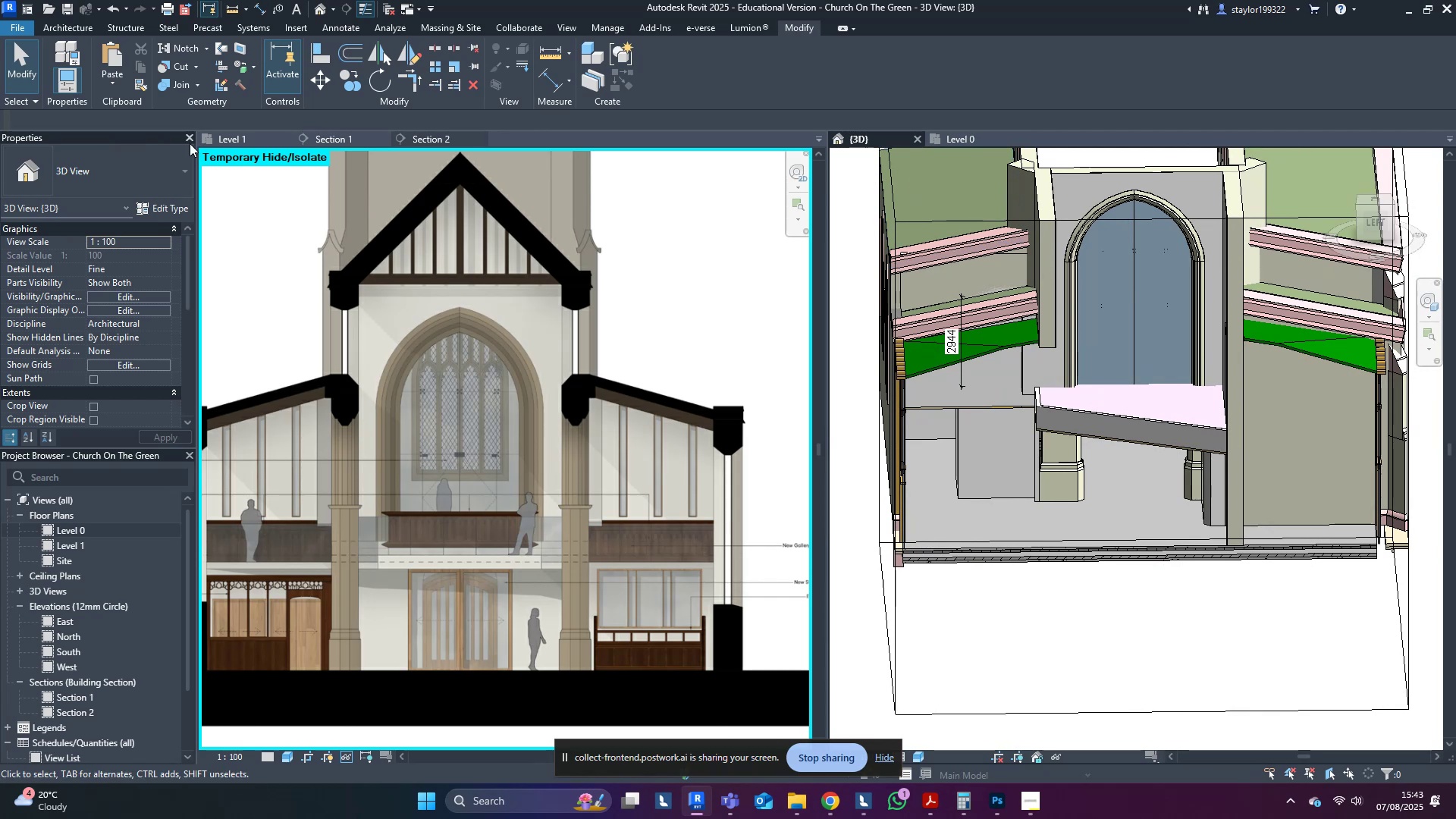 
left_click([225, 136])
 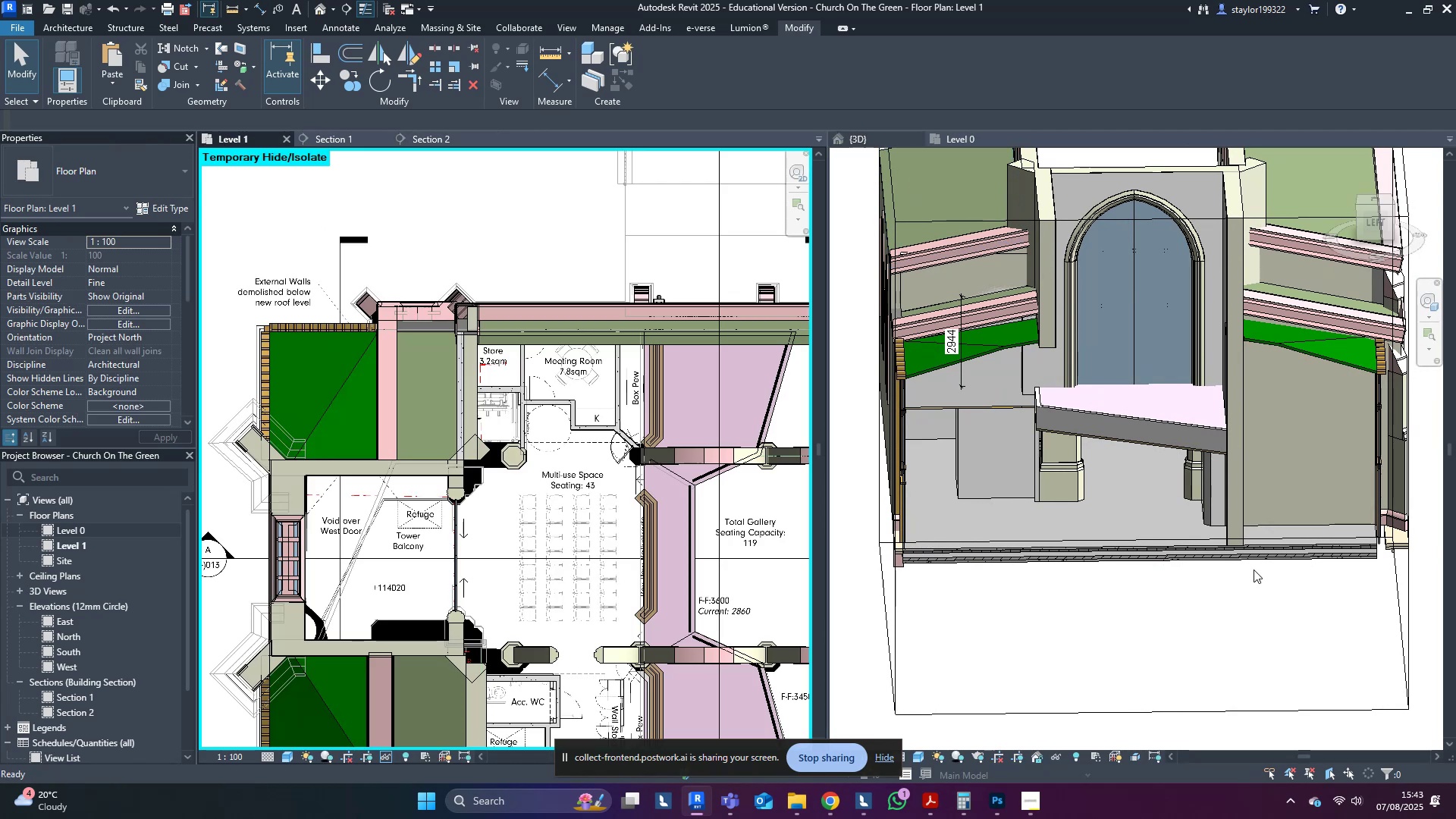 
middle_click([642, 509])
 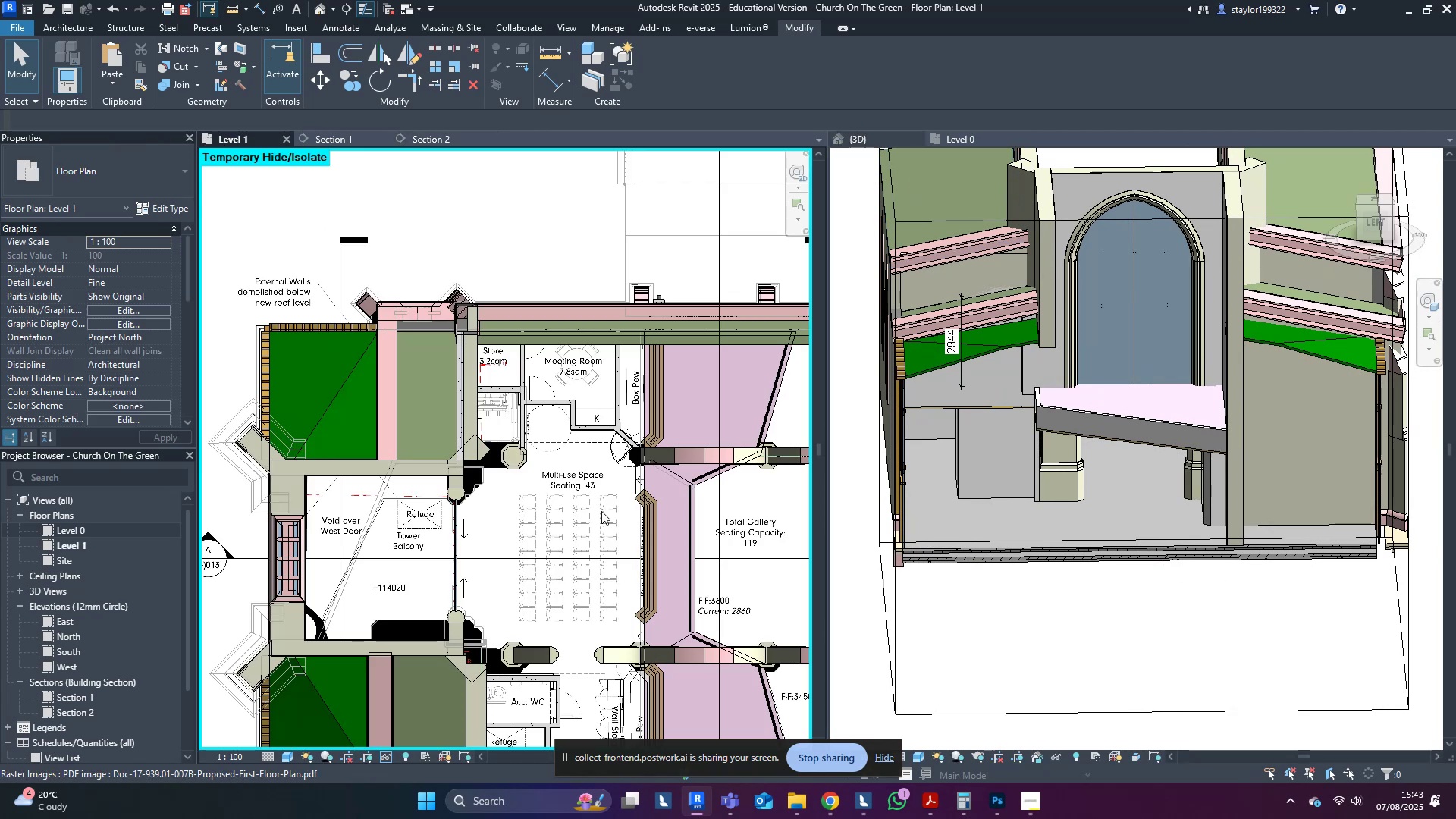 
scroll: coordinate [488, 491], scroll_direction: up, amount: 3.0
 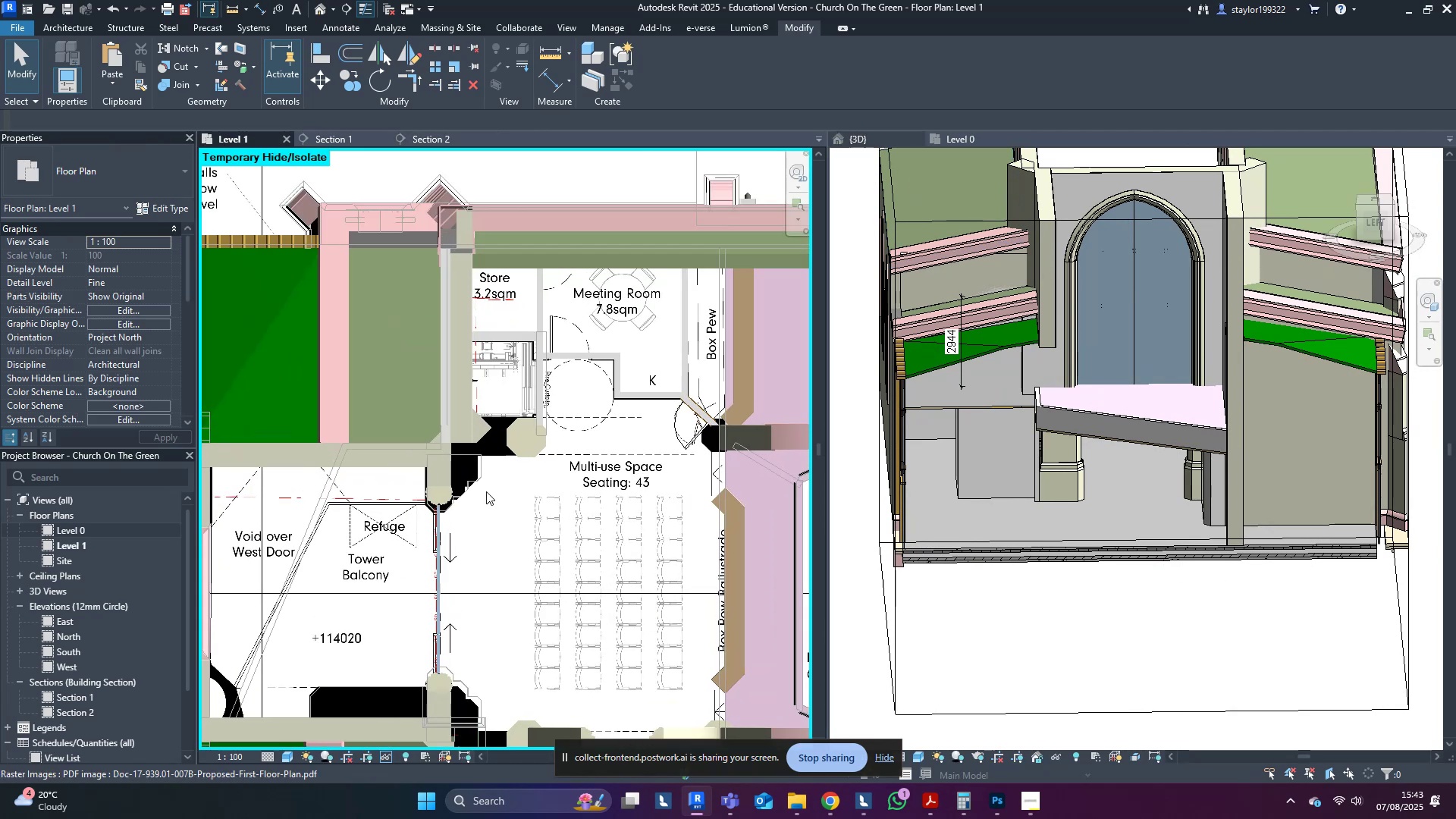 
type(wfsd)
 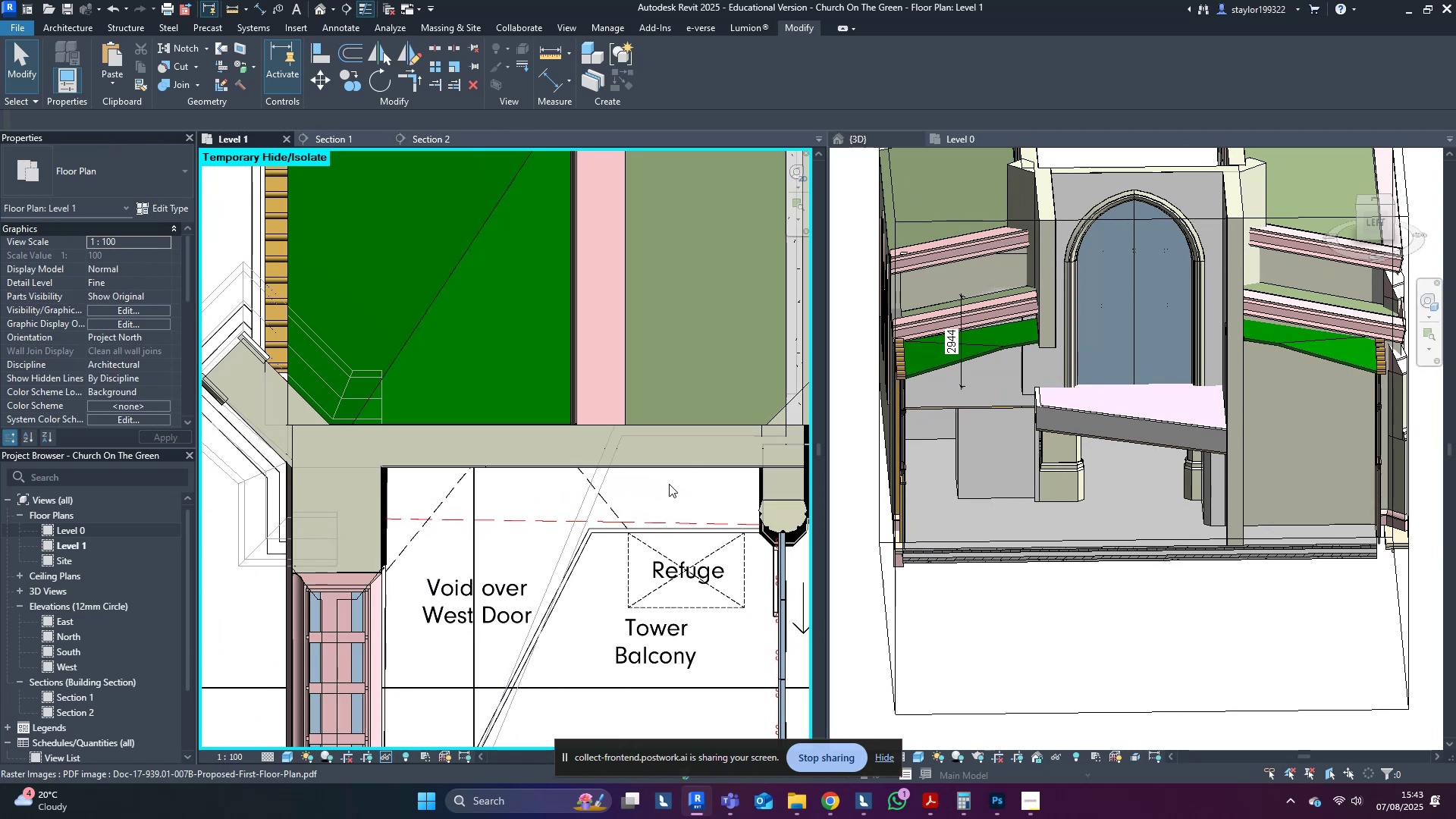 
scroll: coordinate [390, 493], scroll_direction: up, amount: 4.0
 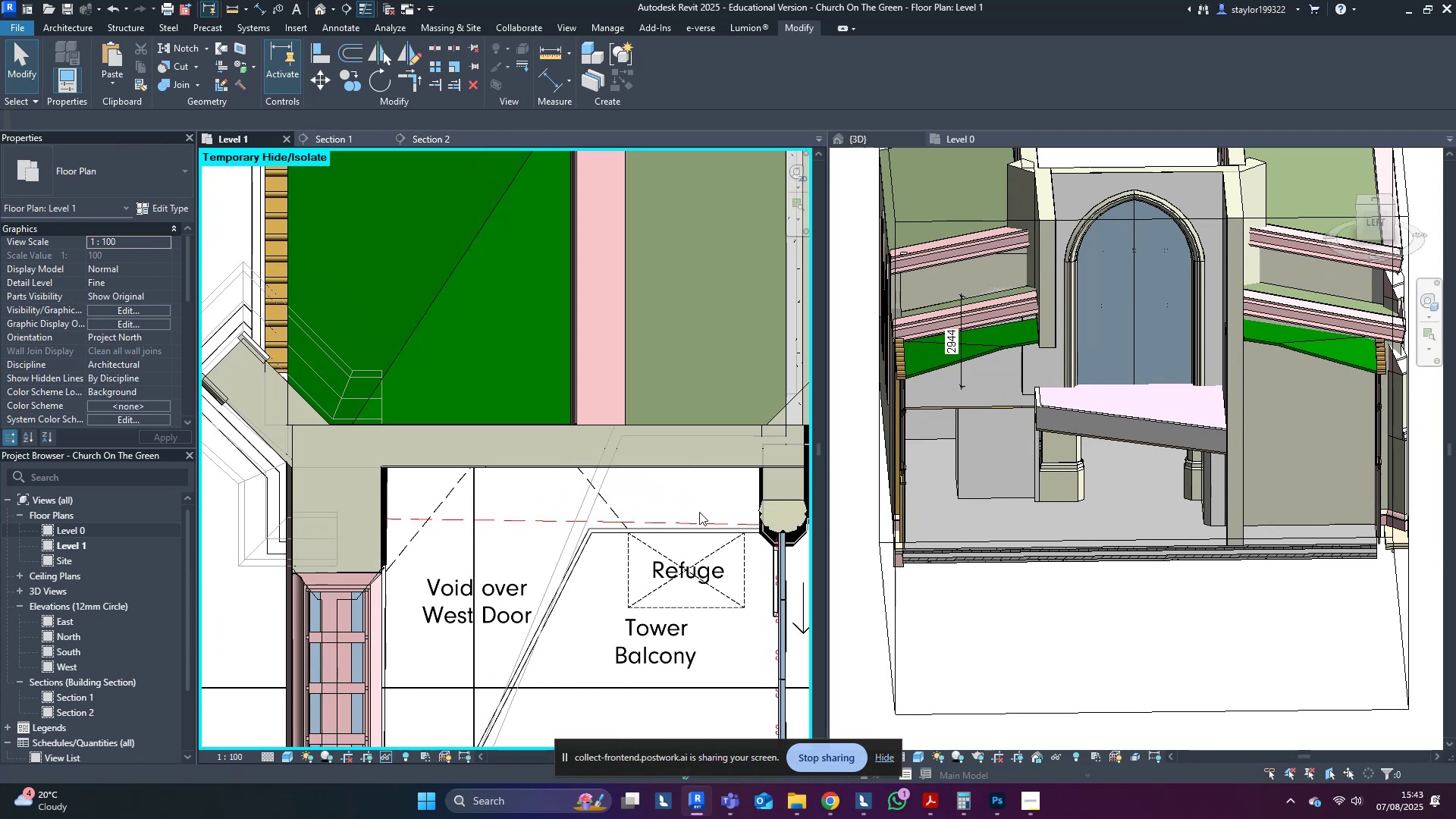 
left_click([675, 445])
 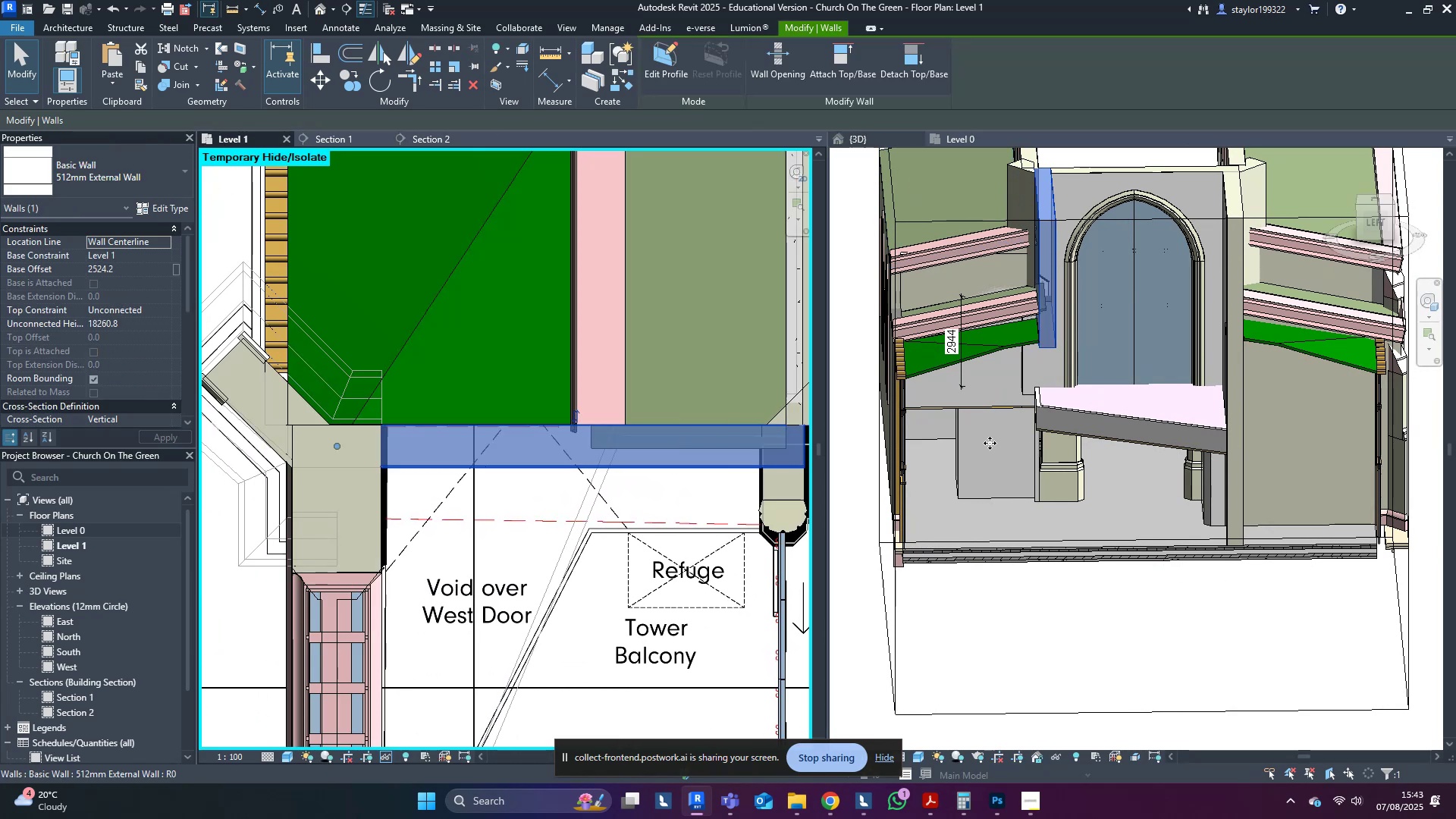 
middle_click([1087, 458])
 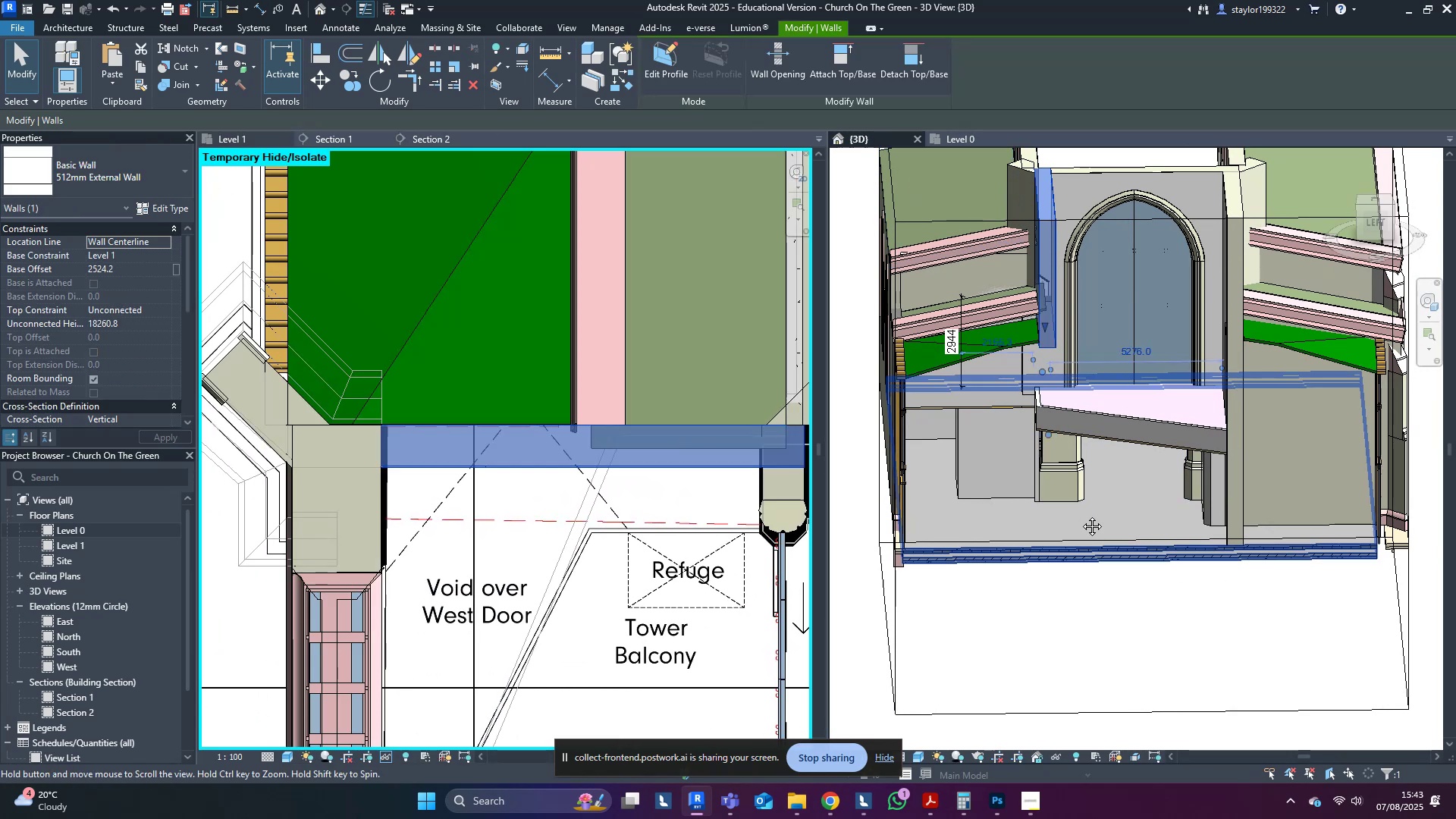 
hold_key(key=ShiftLeft, duration=1.52)
 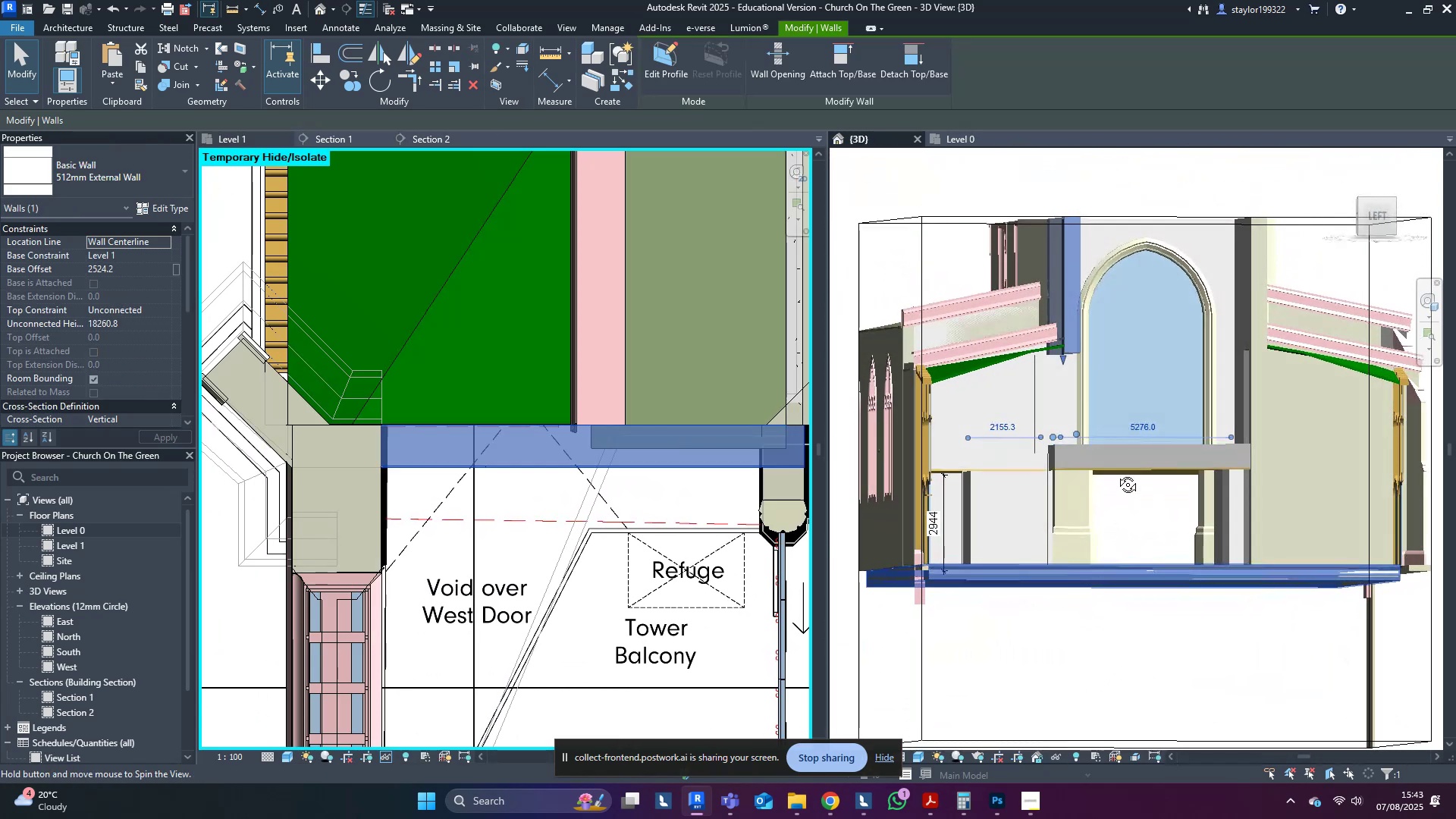 
hold_key(key=ShiftLeft, duration=0.61)
 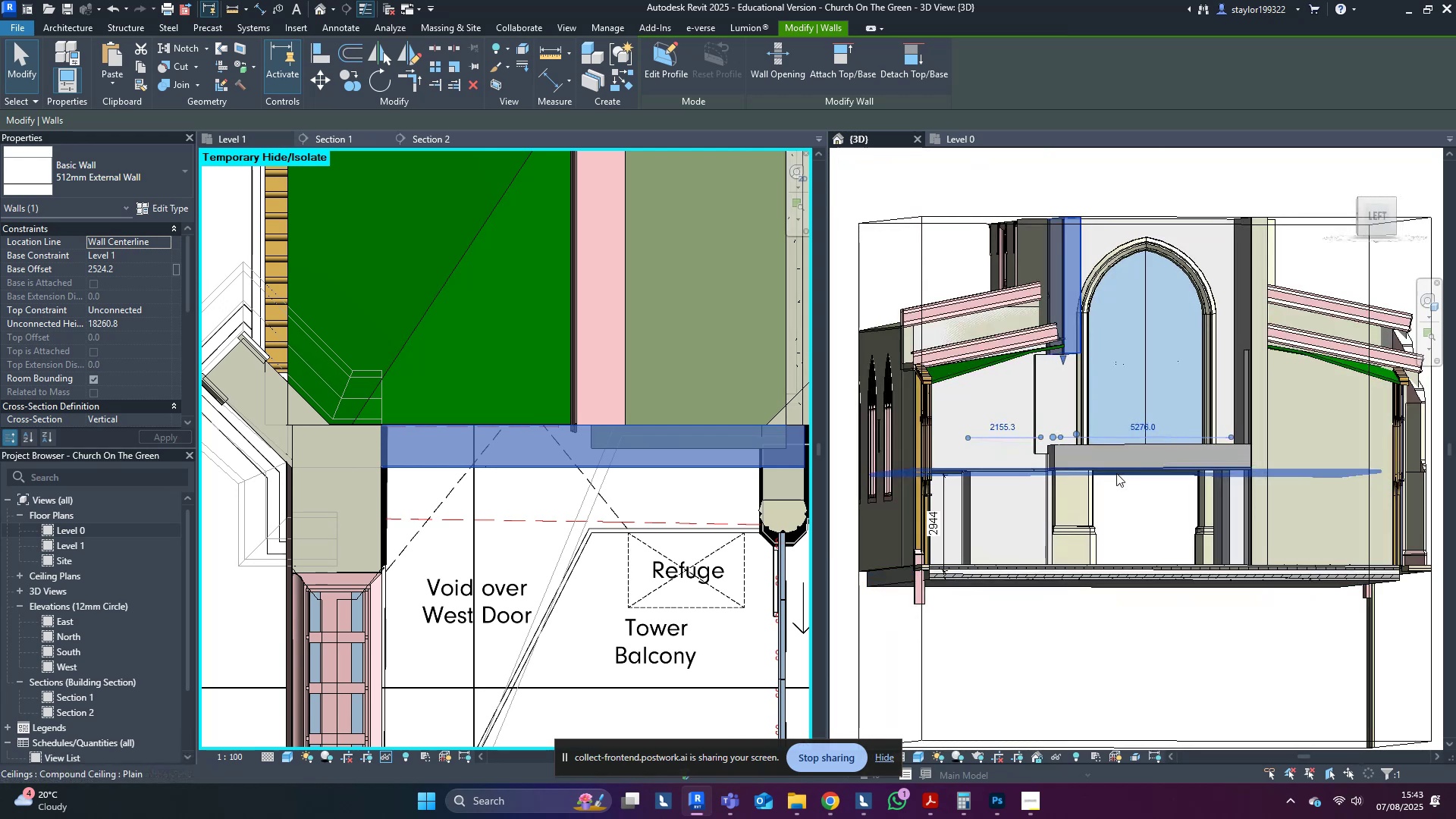 
type(hr)
 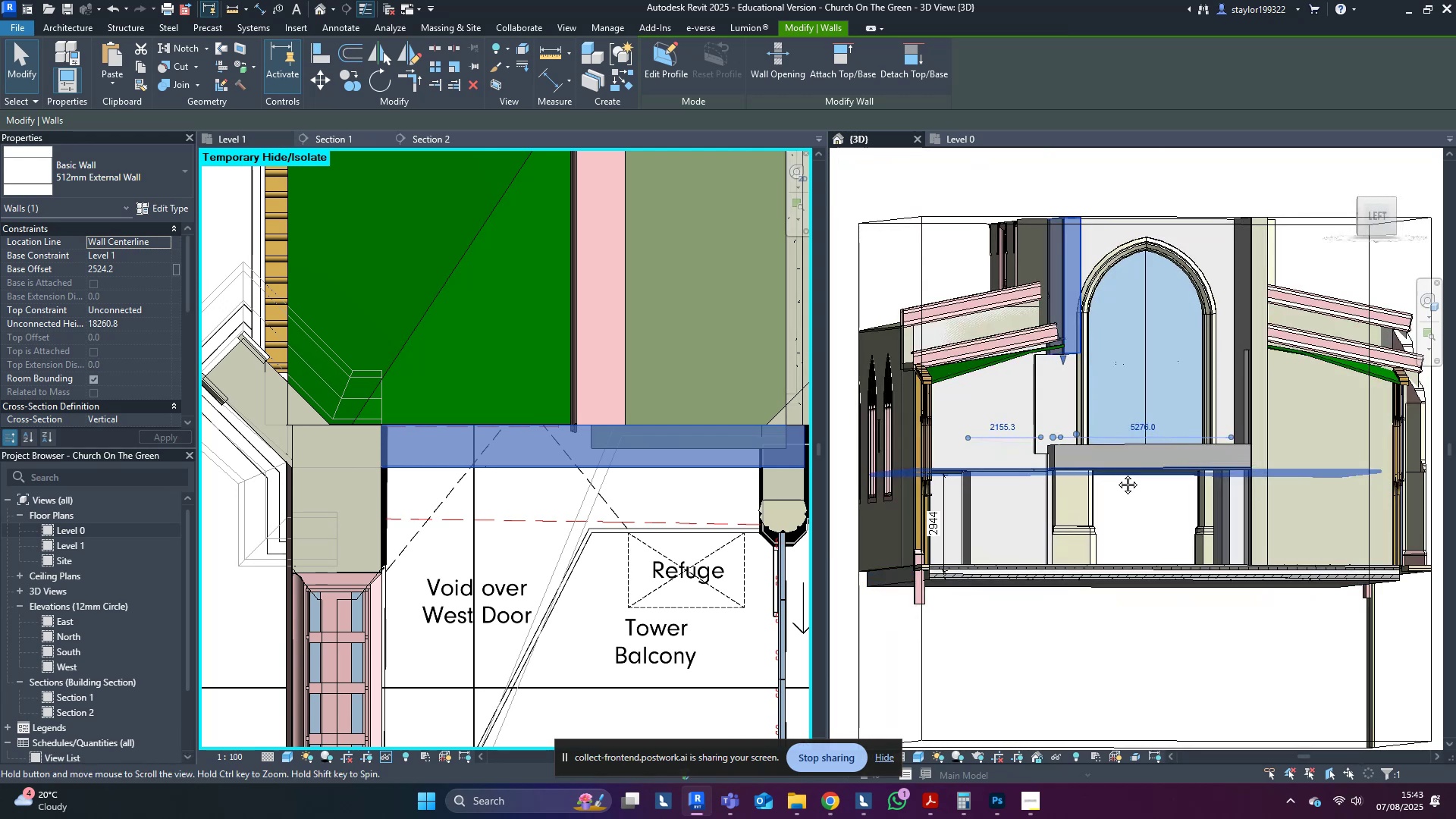 
middle_click([1116, 473])
 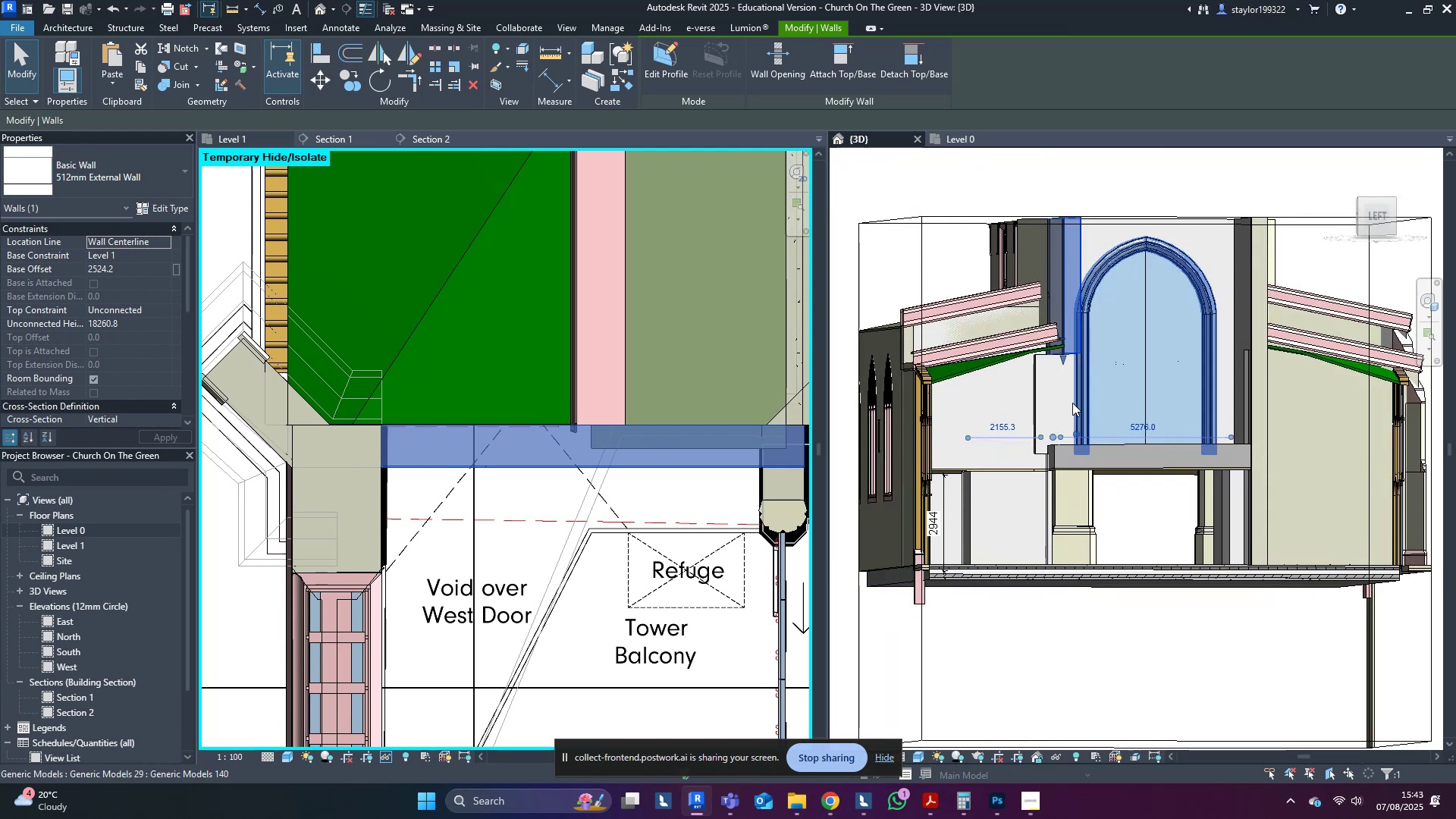 
middle_click([1072, 403])
 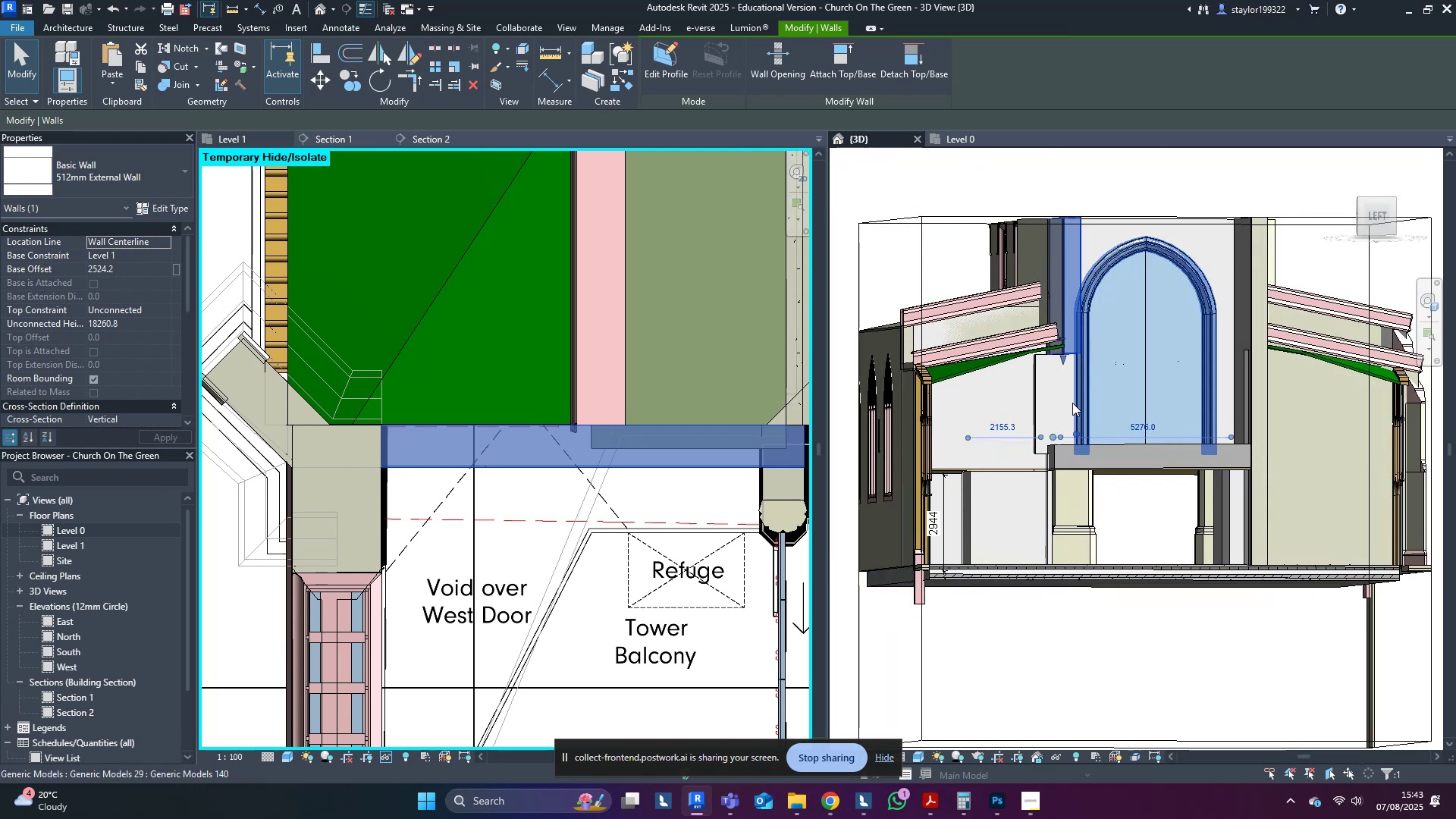 
type(hr)
 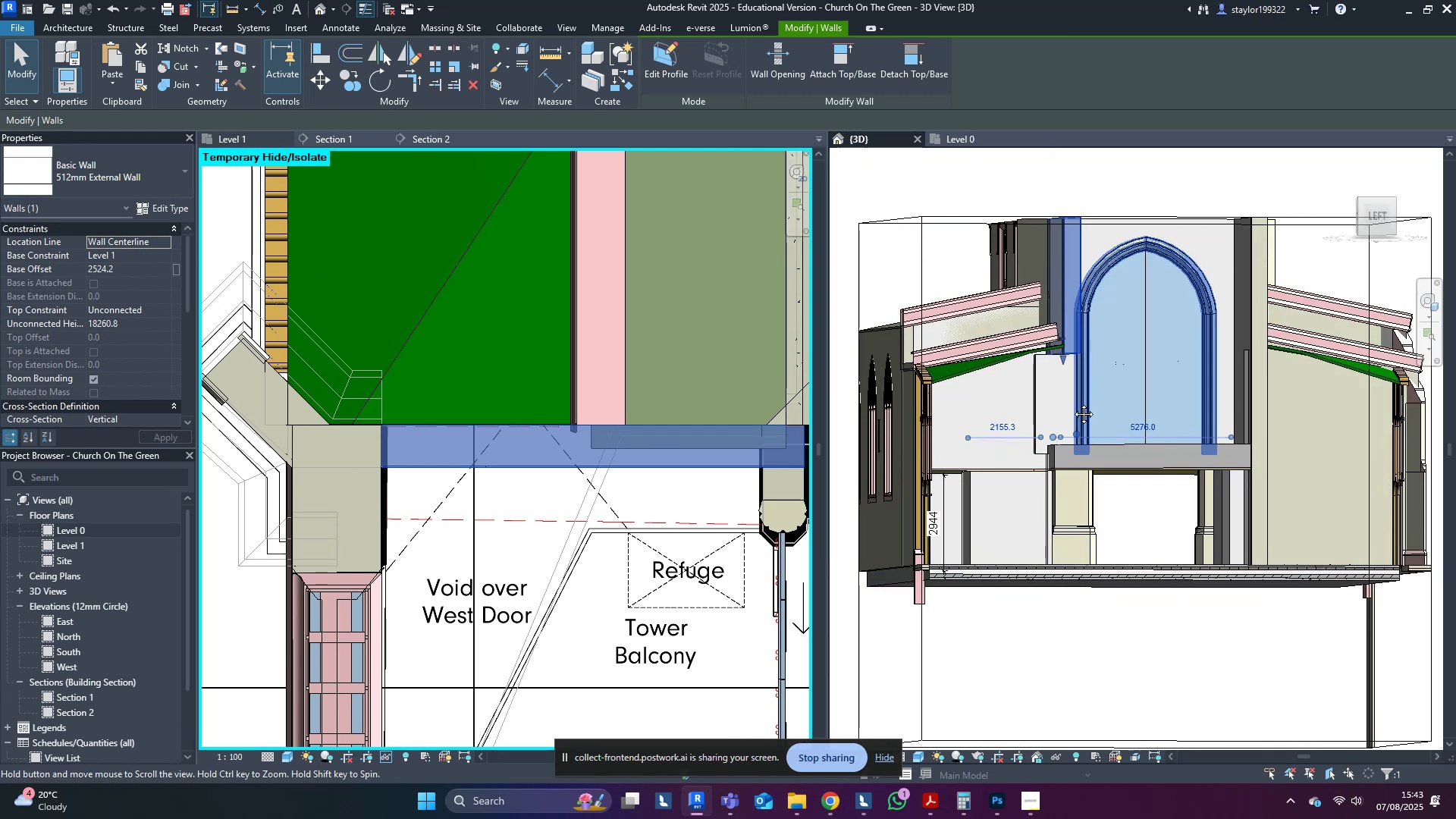 
middle_click([1072, 403])
 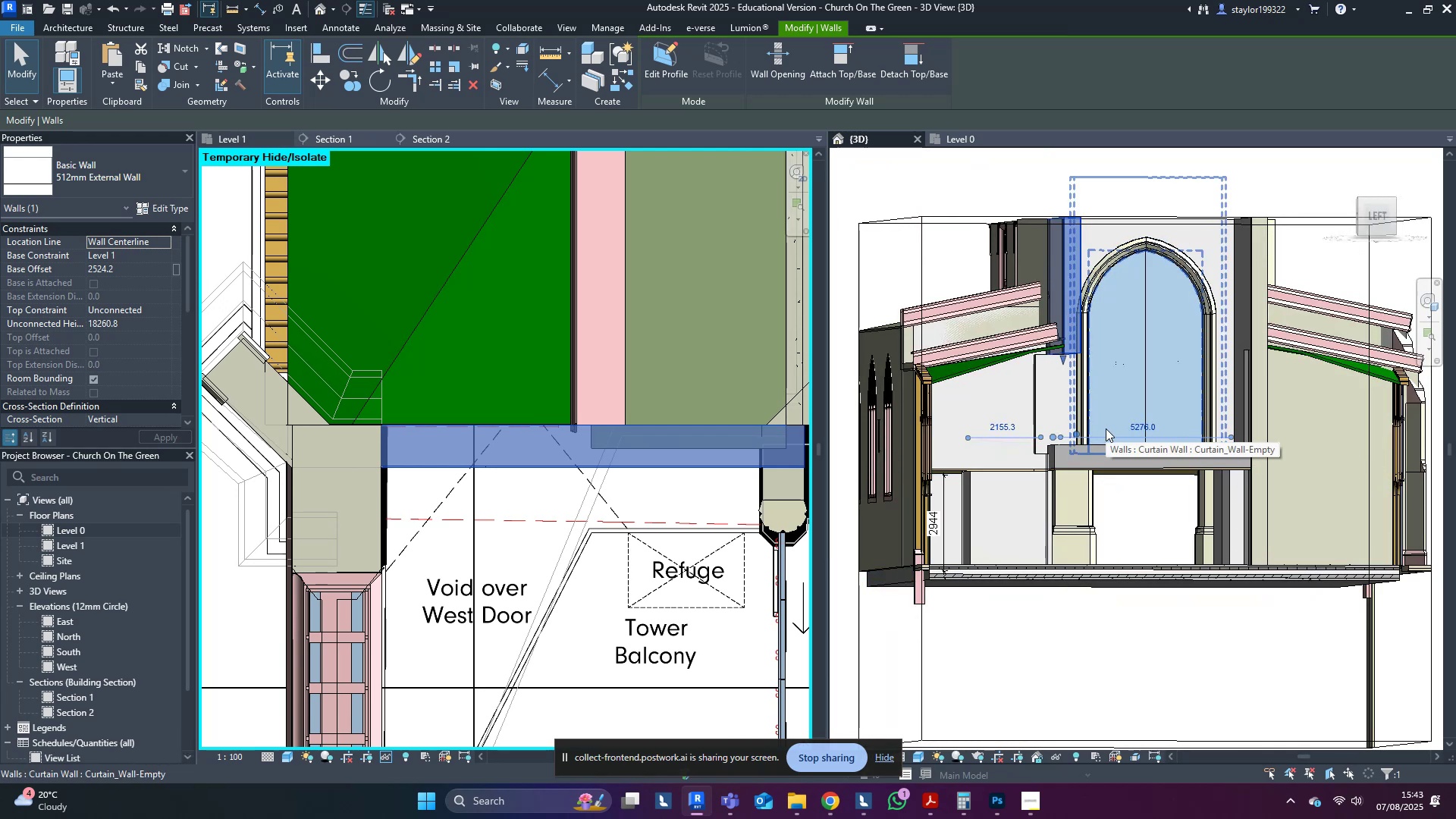 
wait(6.29)
 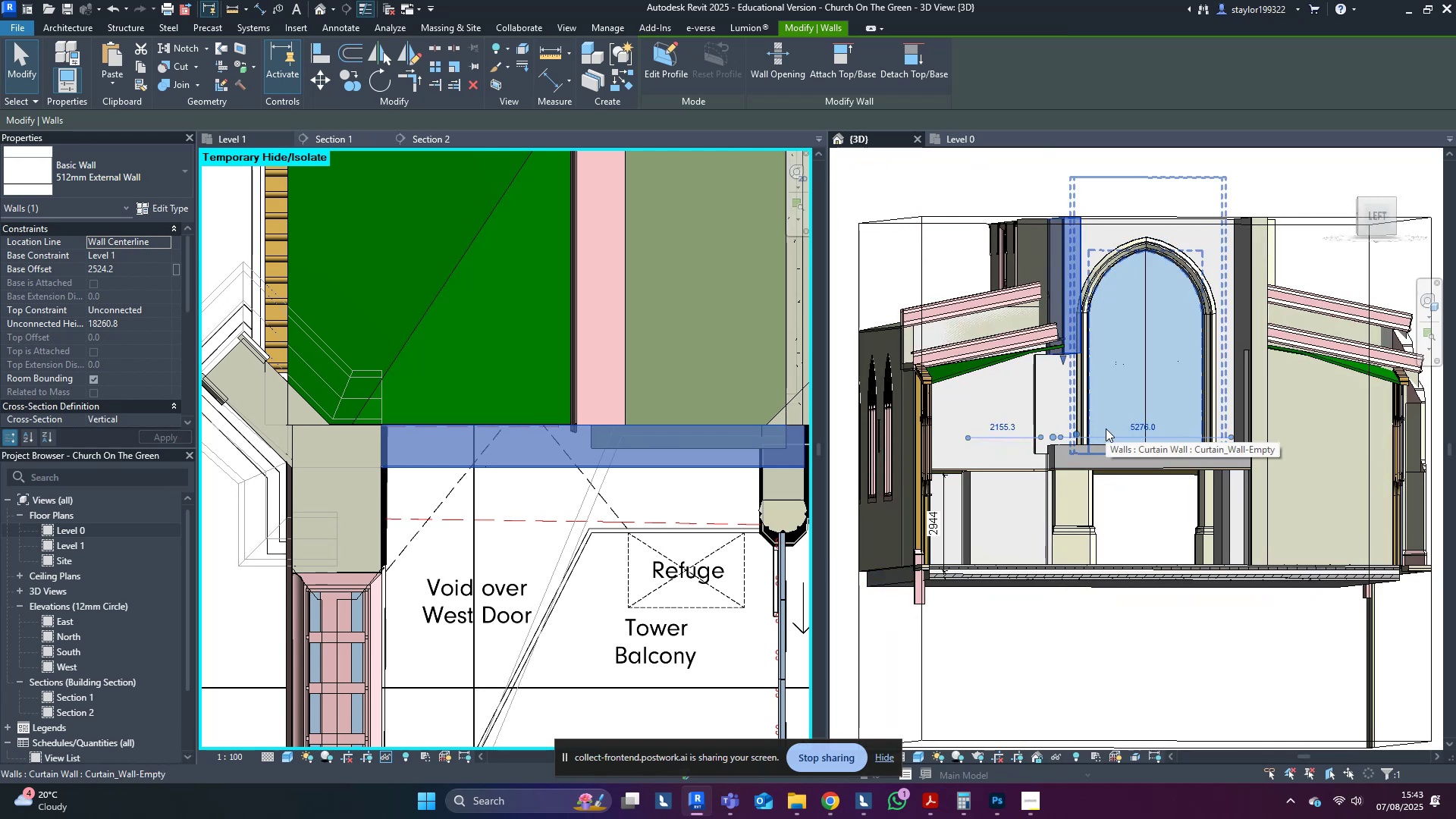 
middle_click([1054, 423])
 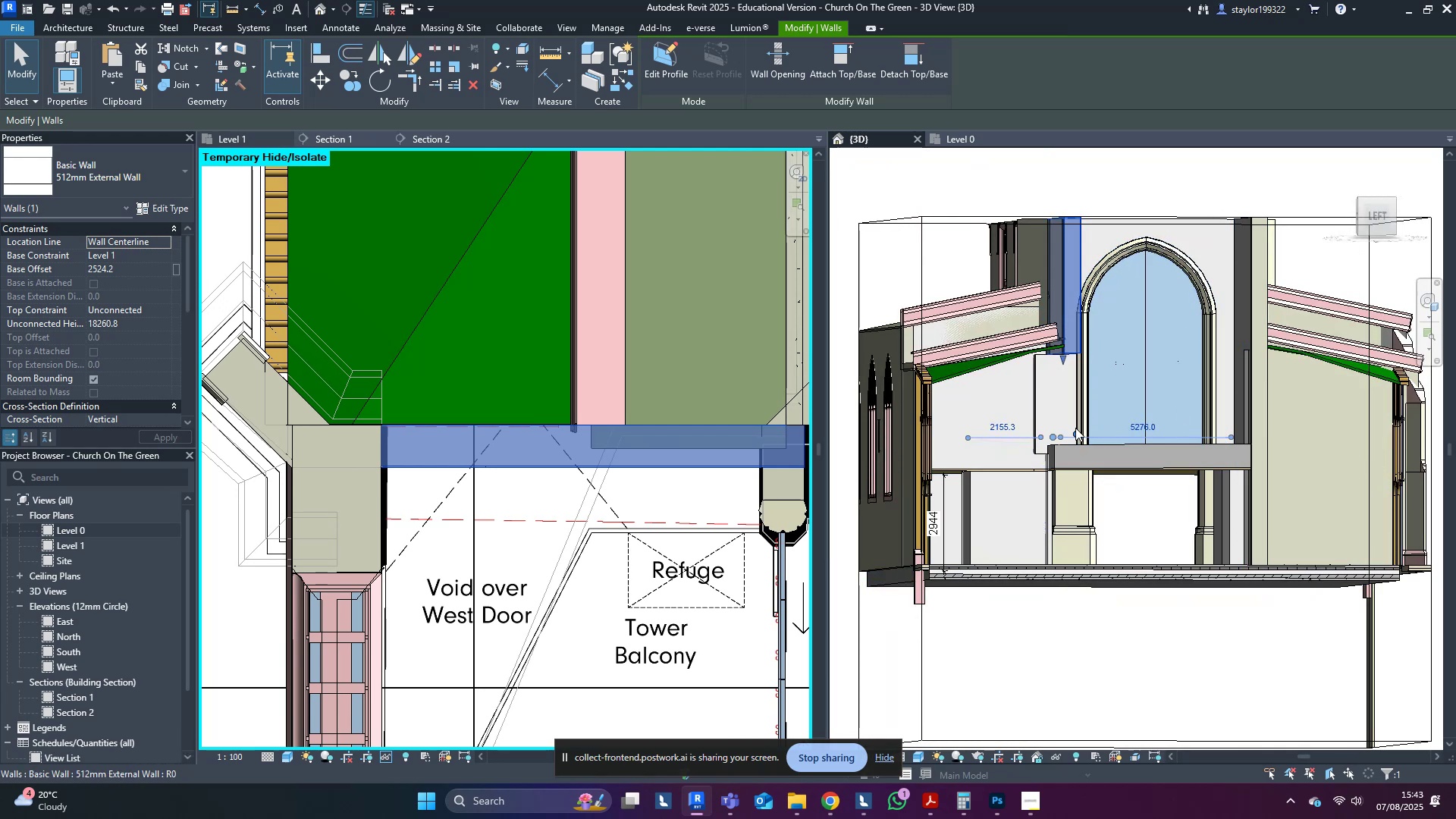 
hold_key(key=ShiftLeft, duration=1.5)
 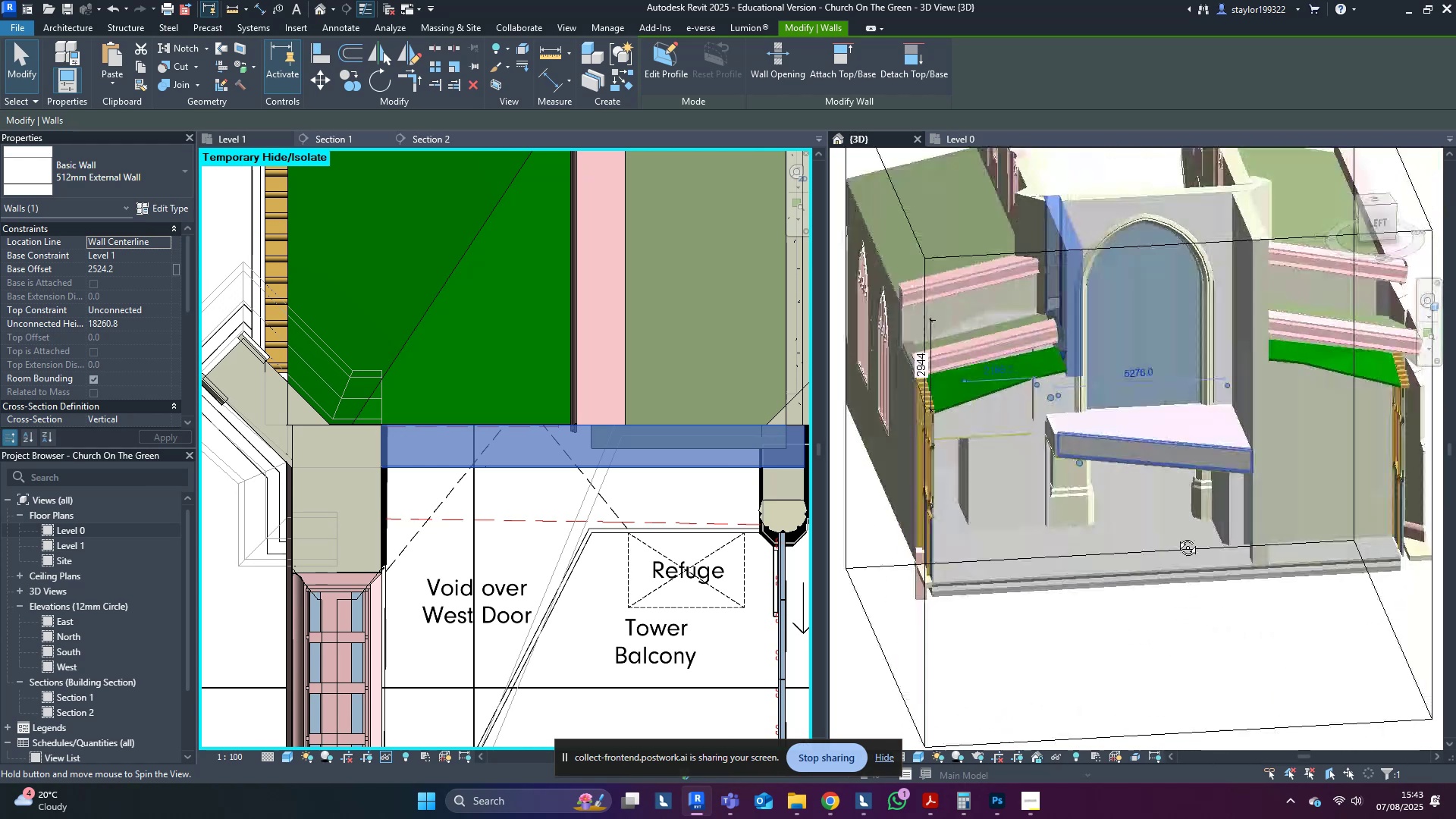 
hold_key(key=ShiftLeft, duration=1.52)
 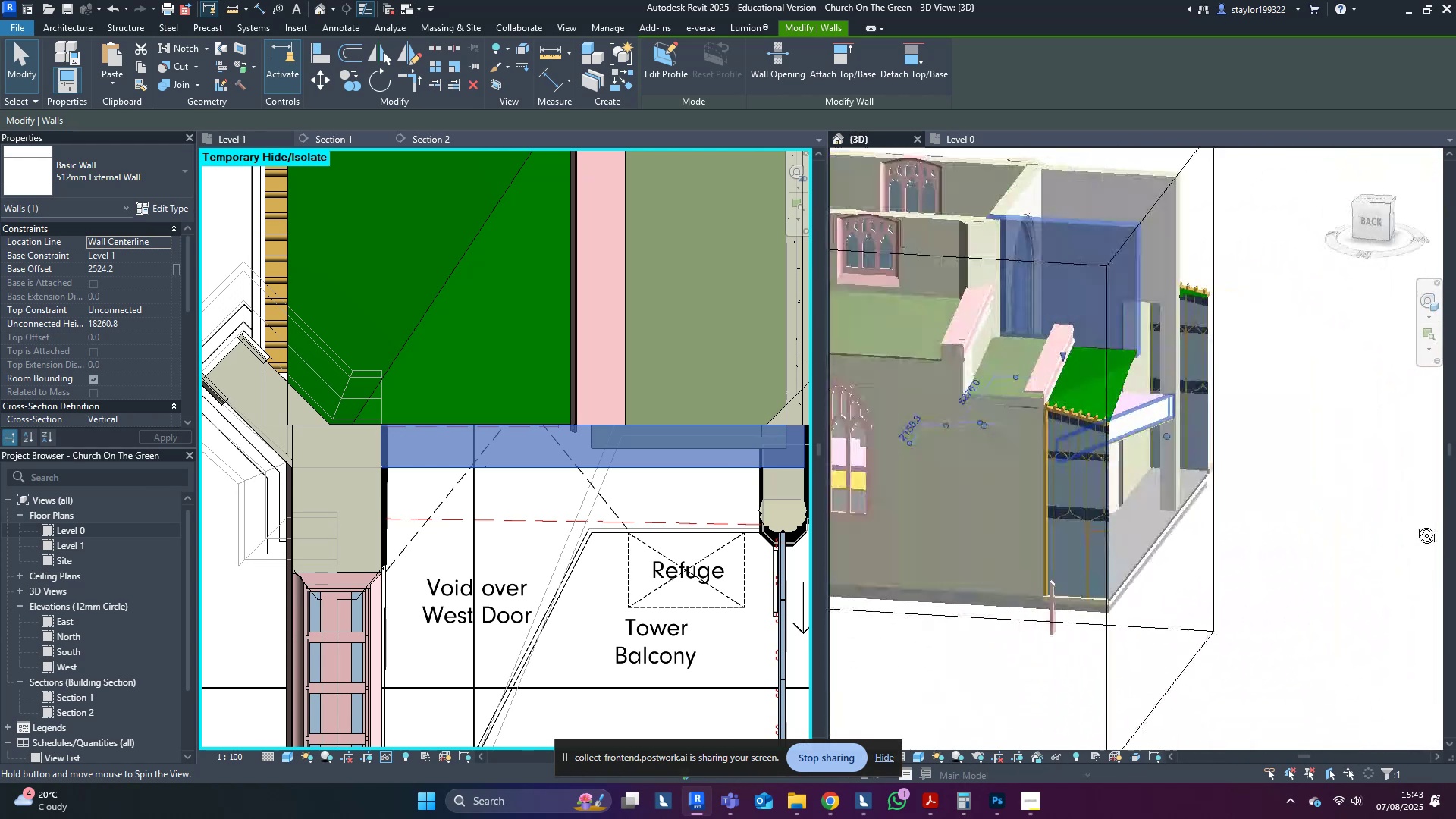 
hold_key(key=ShiftLeft, duration=0.75)
 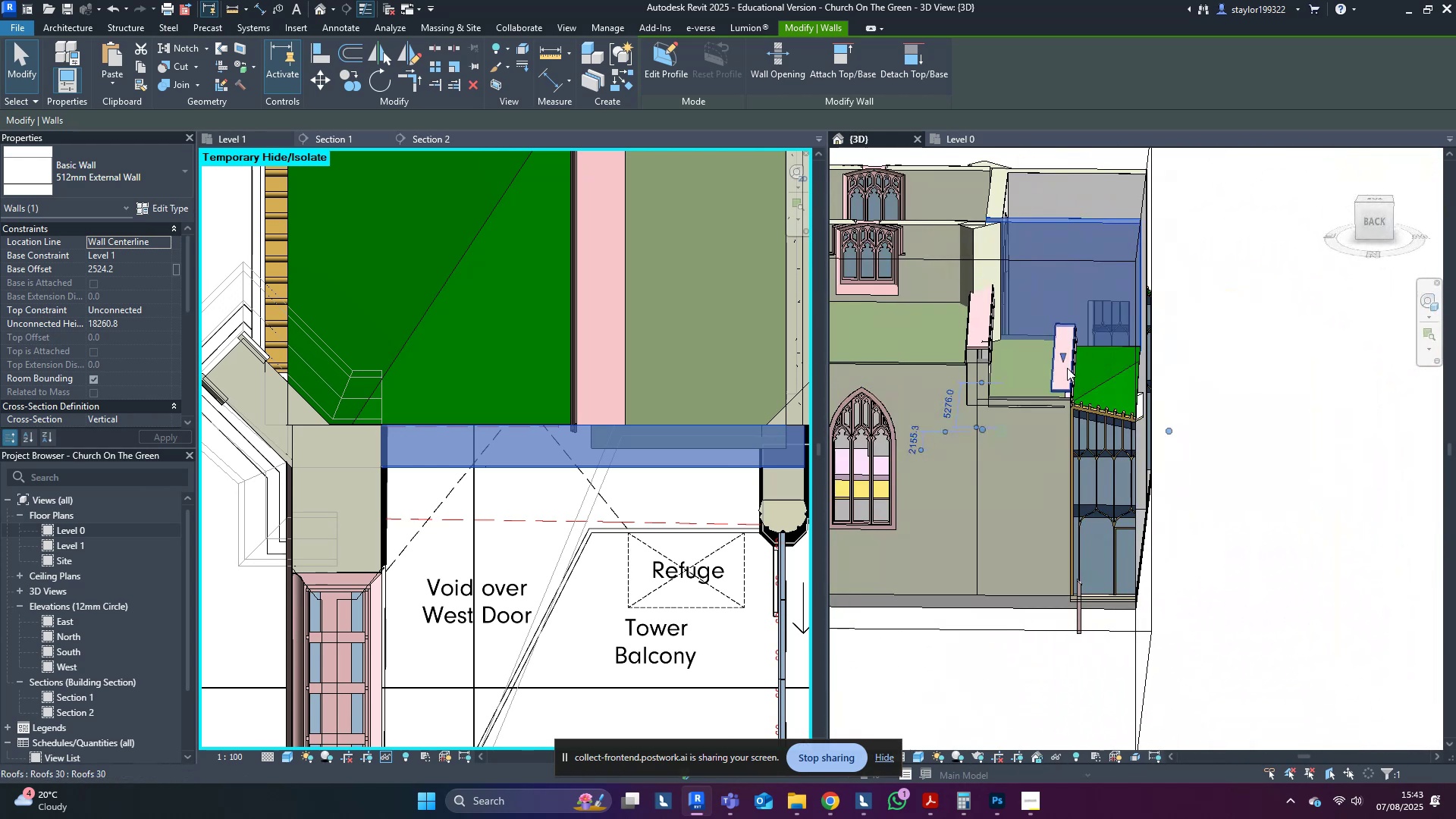 
scroll: coordinate [1112, 365], scroll_direction: up, amount: 6.0
 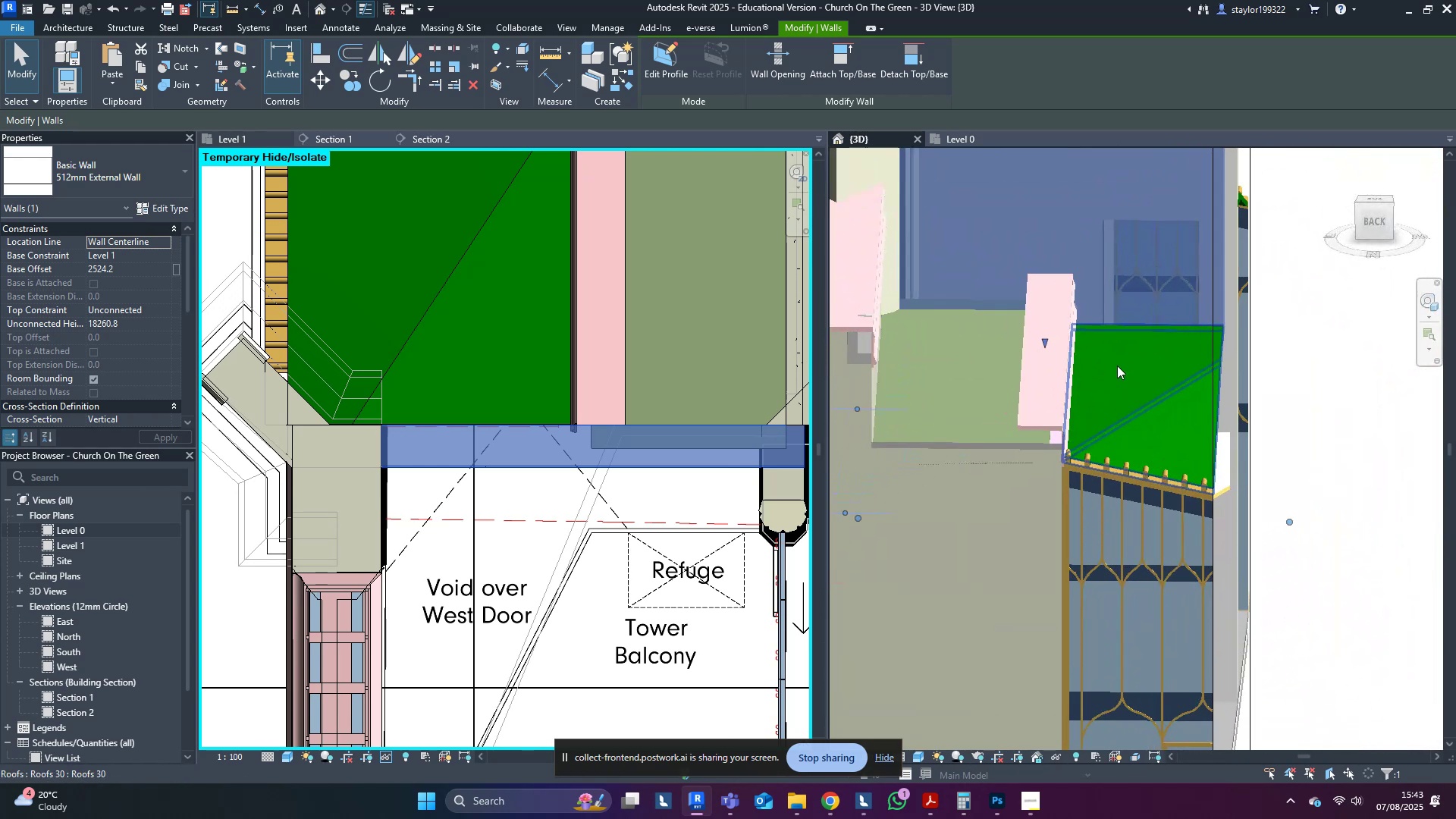 
hold_key(key=ShiftLeft, duration=1.53)
 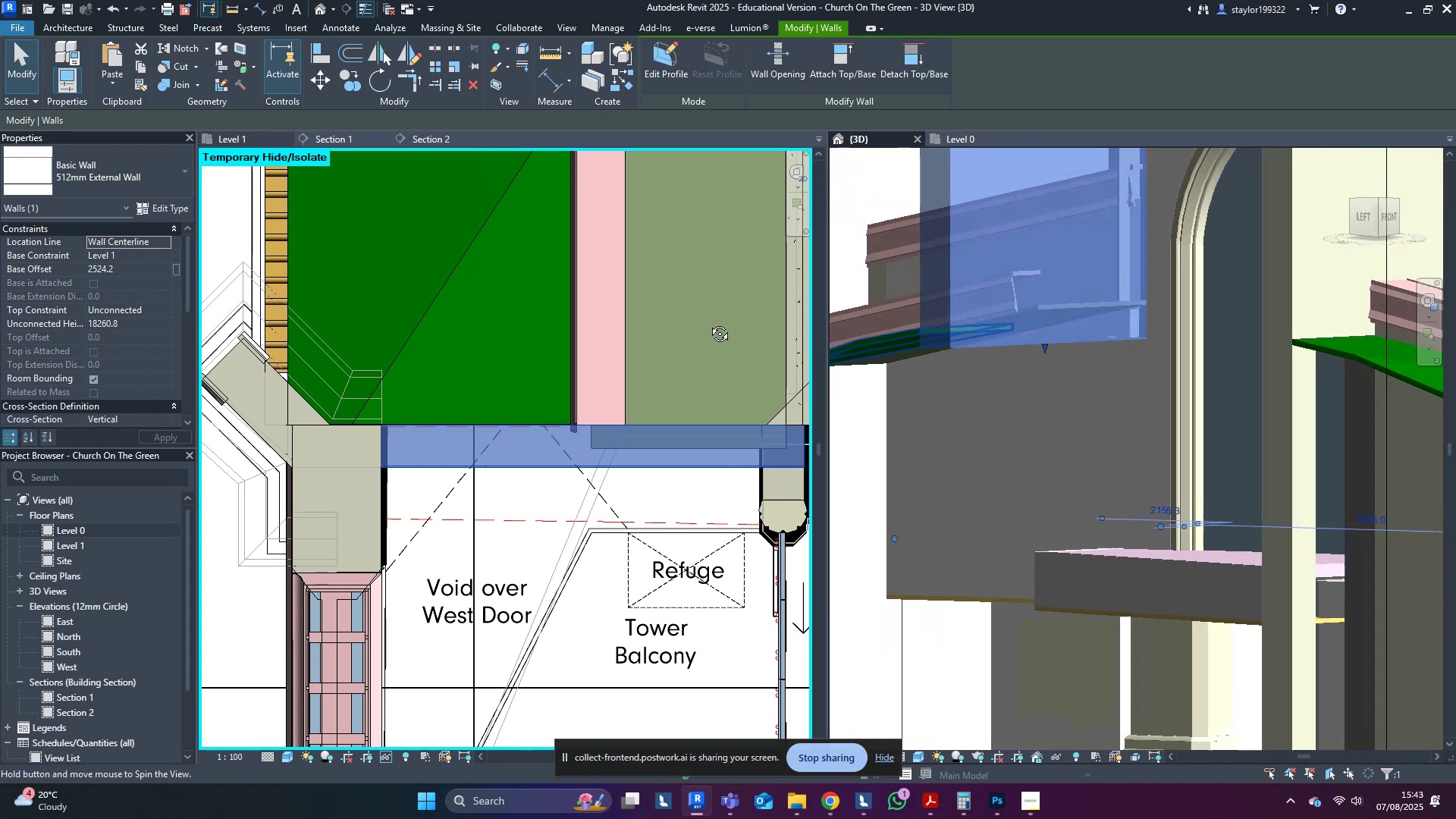 
hold_key(key=ShiftLeft, duration=1.5)
 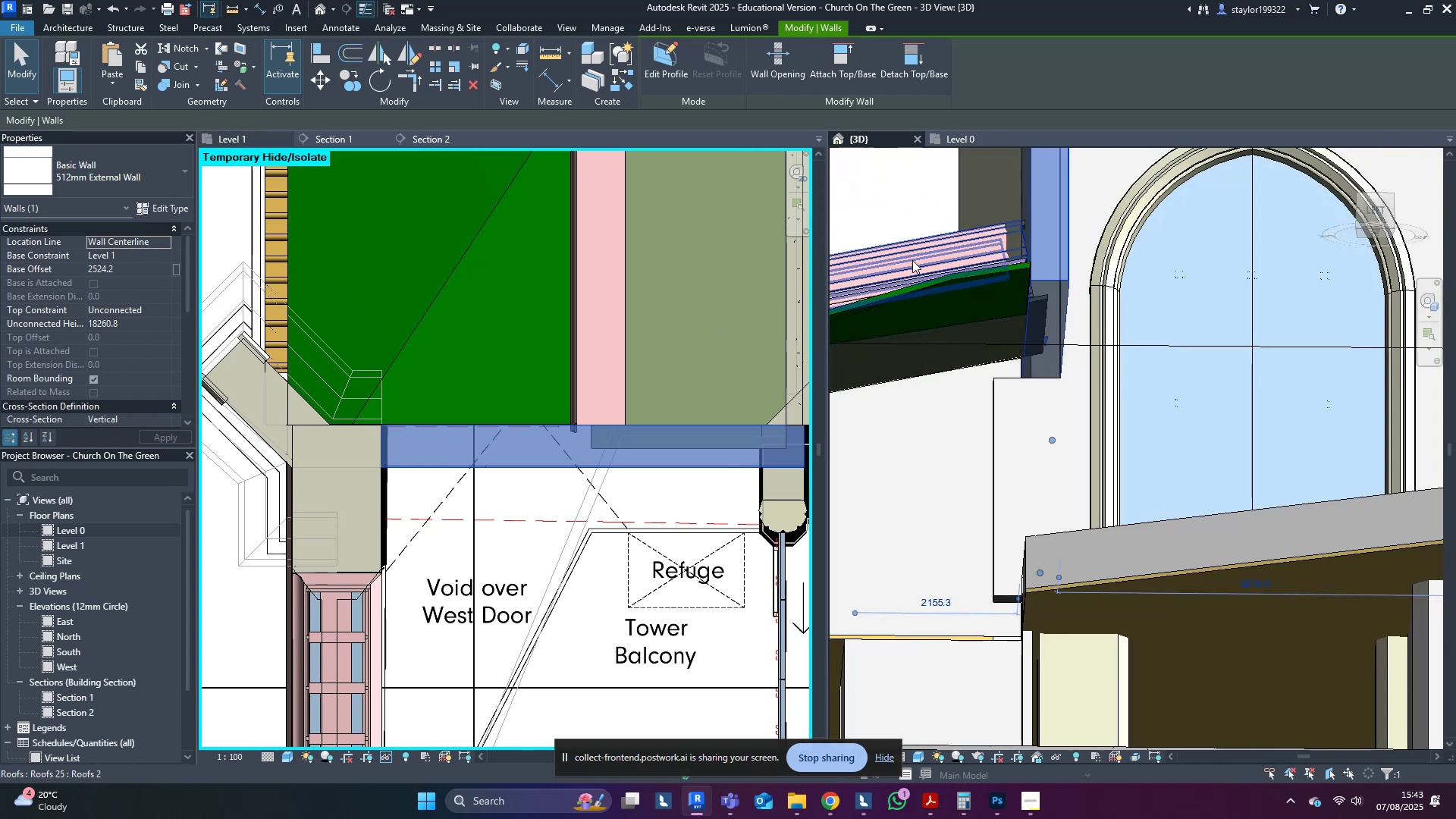 
key(Escape)
 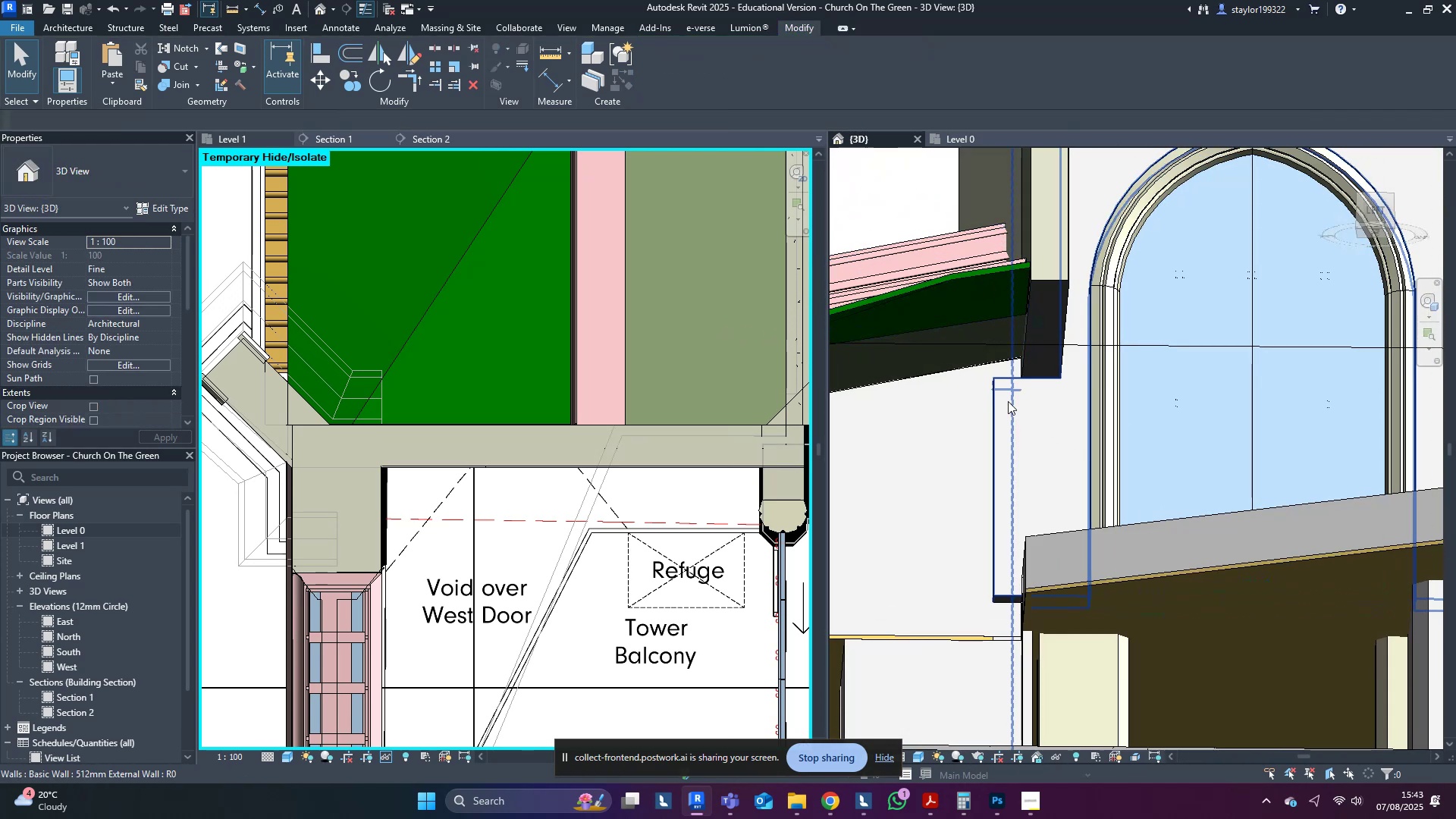 
hold_key(key=ShiftLeft, duration=0.41)
 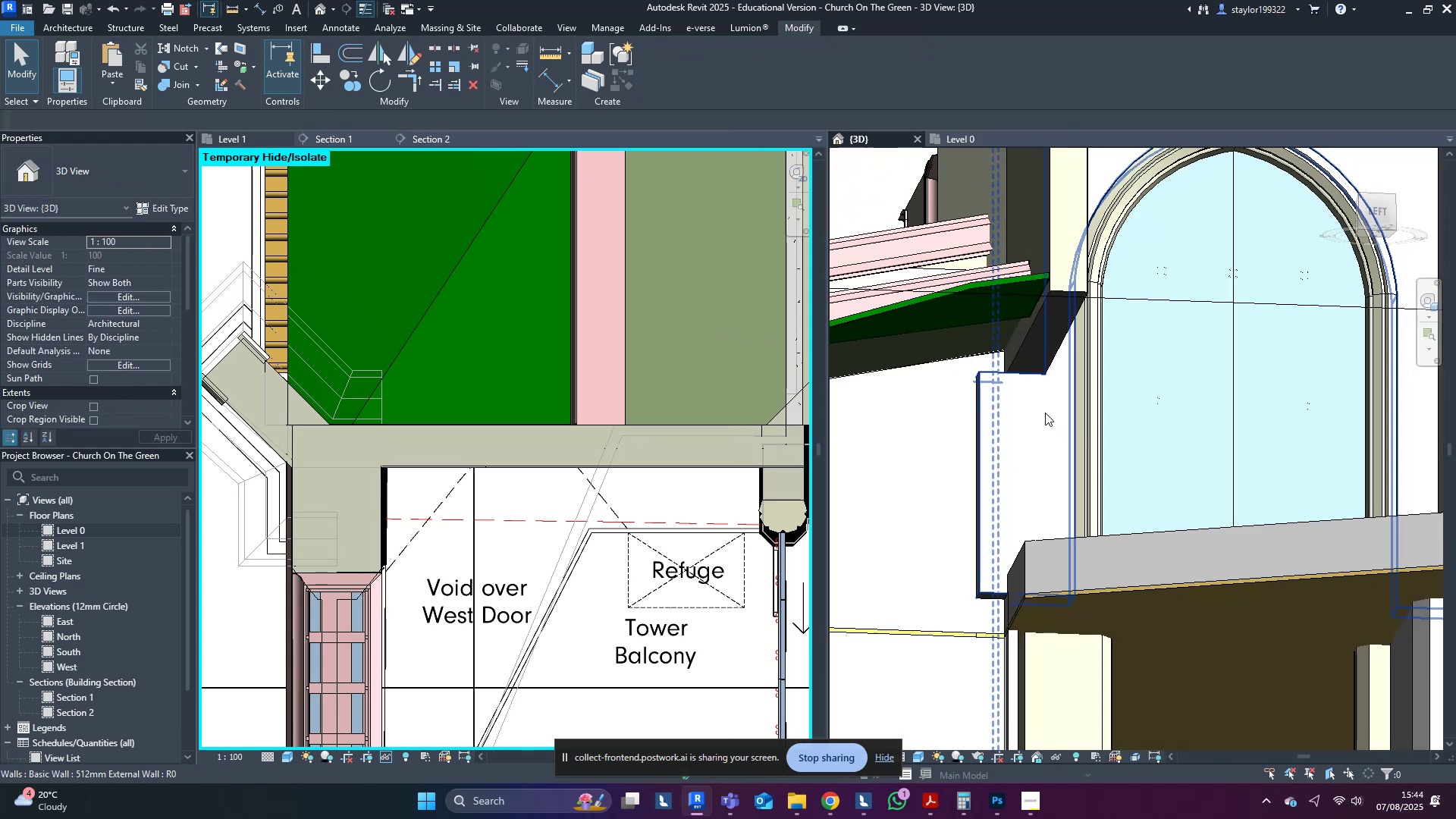 
left_click([1045, 413])
 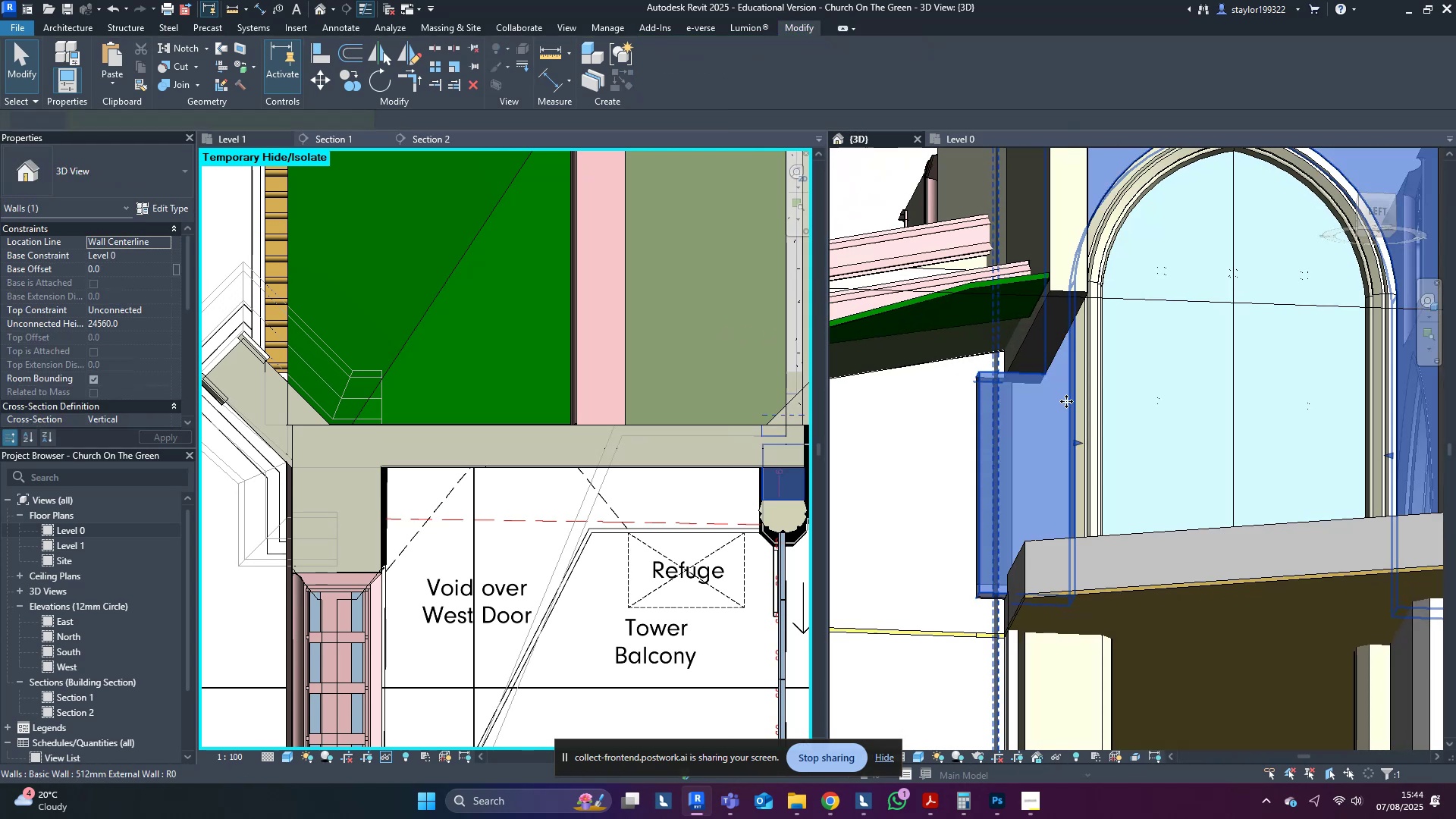 
hold_key(key=ShiftLeft, duration=0.83)
 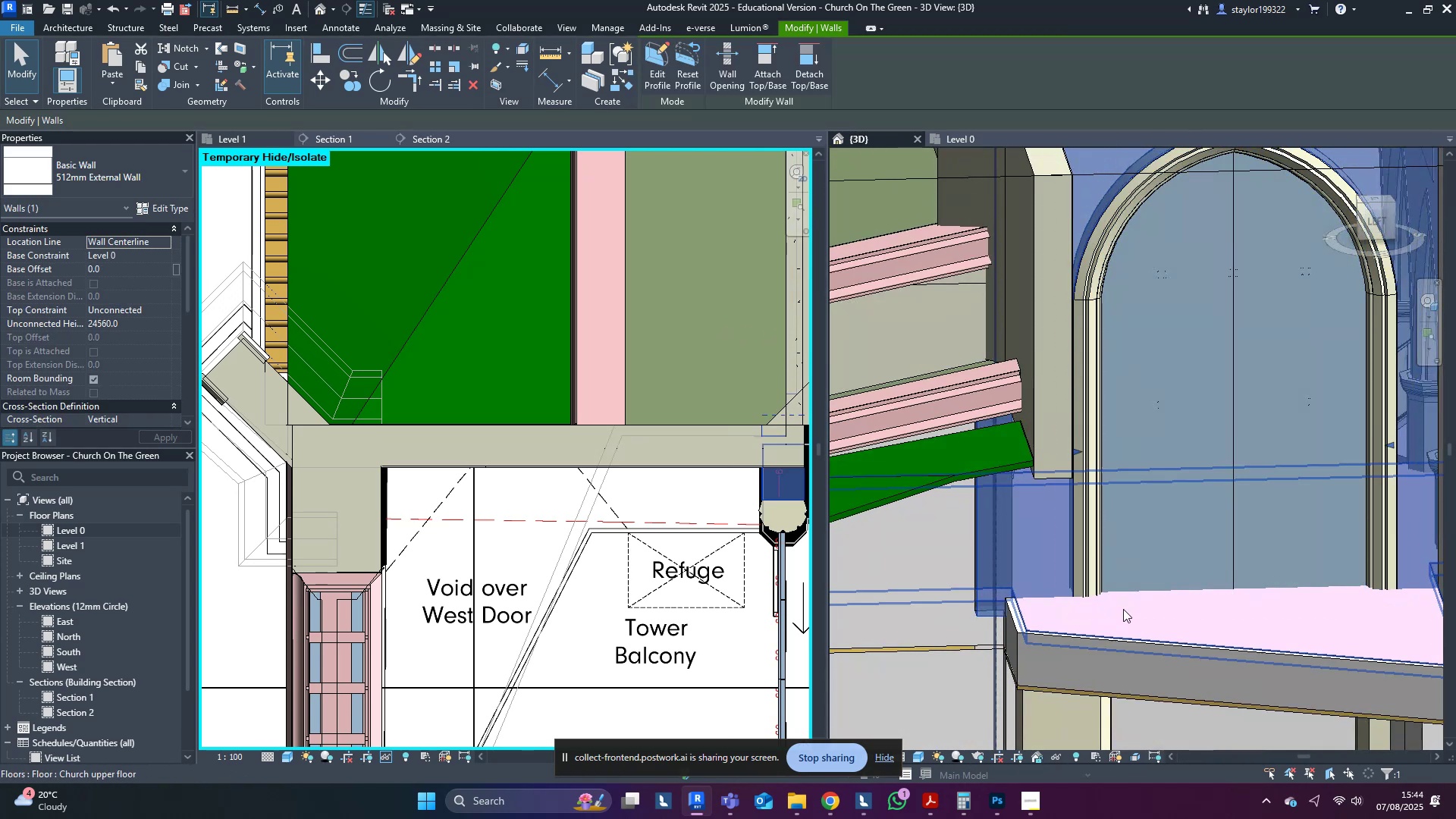 
key(Escape)
 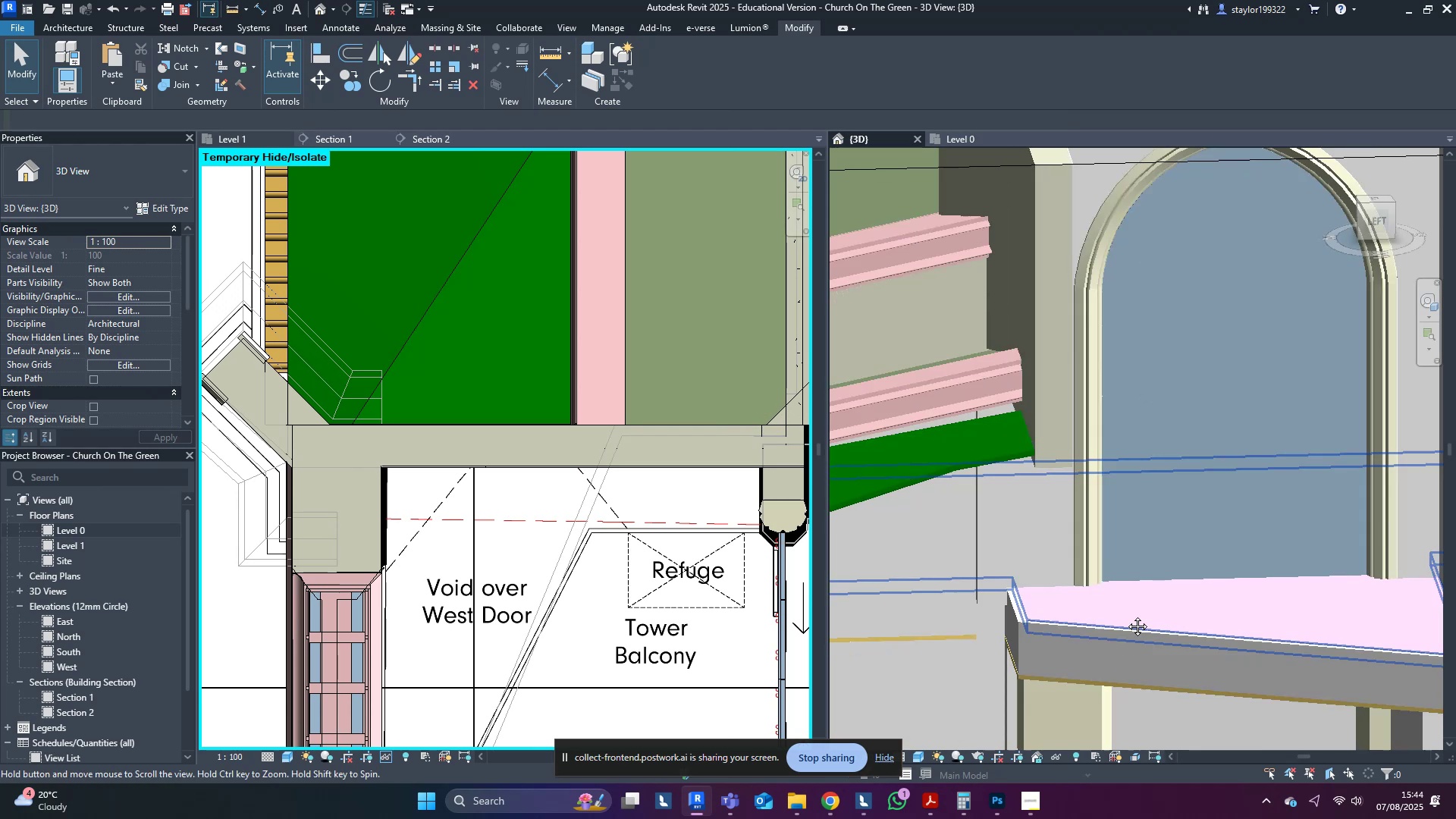 
hold_key(key=ShiftLeft, duration=0.89)
 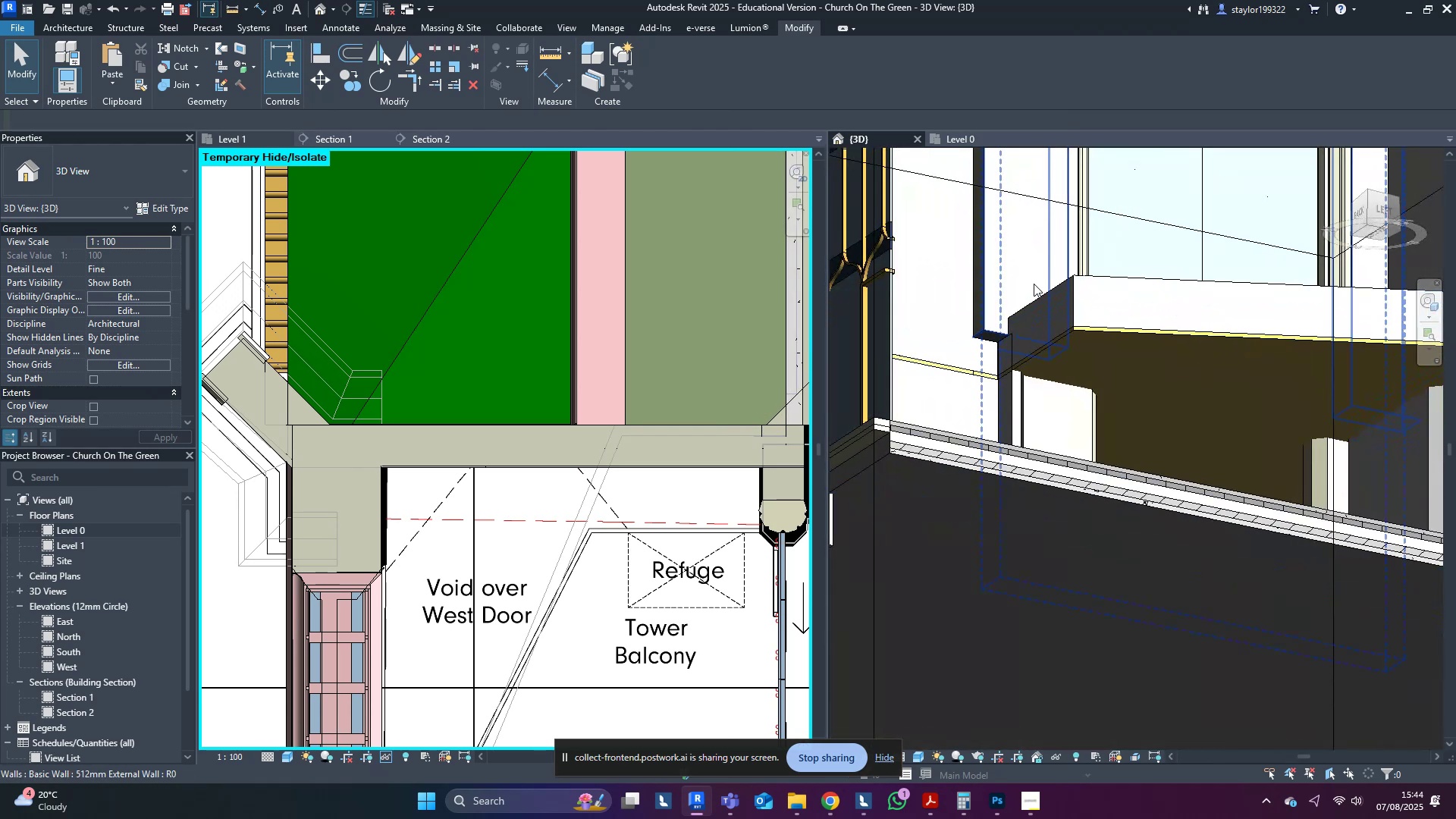 
left_click([1034, 284])
 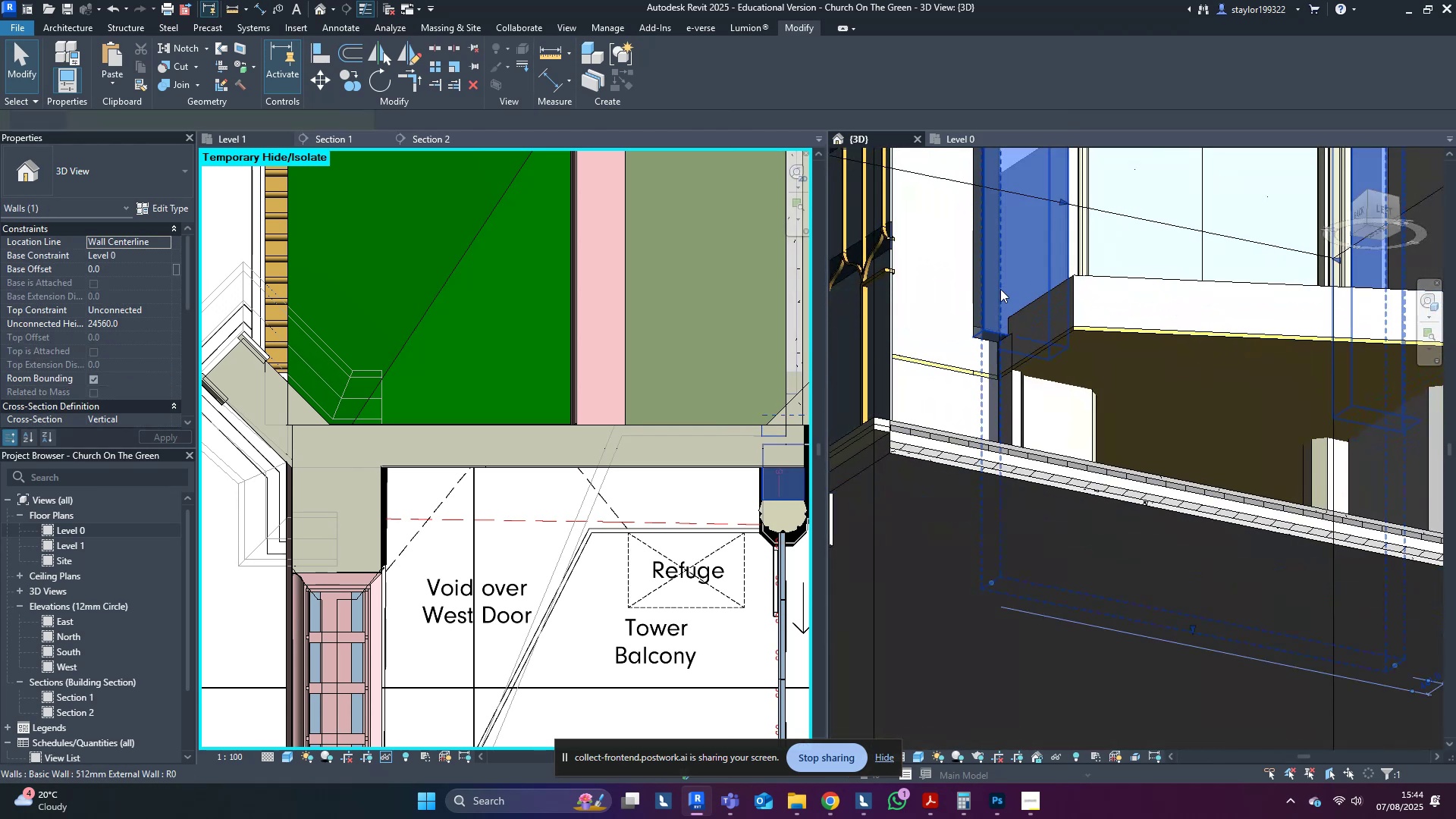 
hold_key(key=ControlLeft, duration=1.53)
double_click([937, 289])
 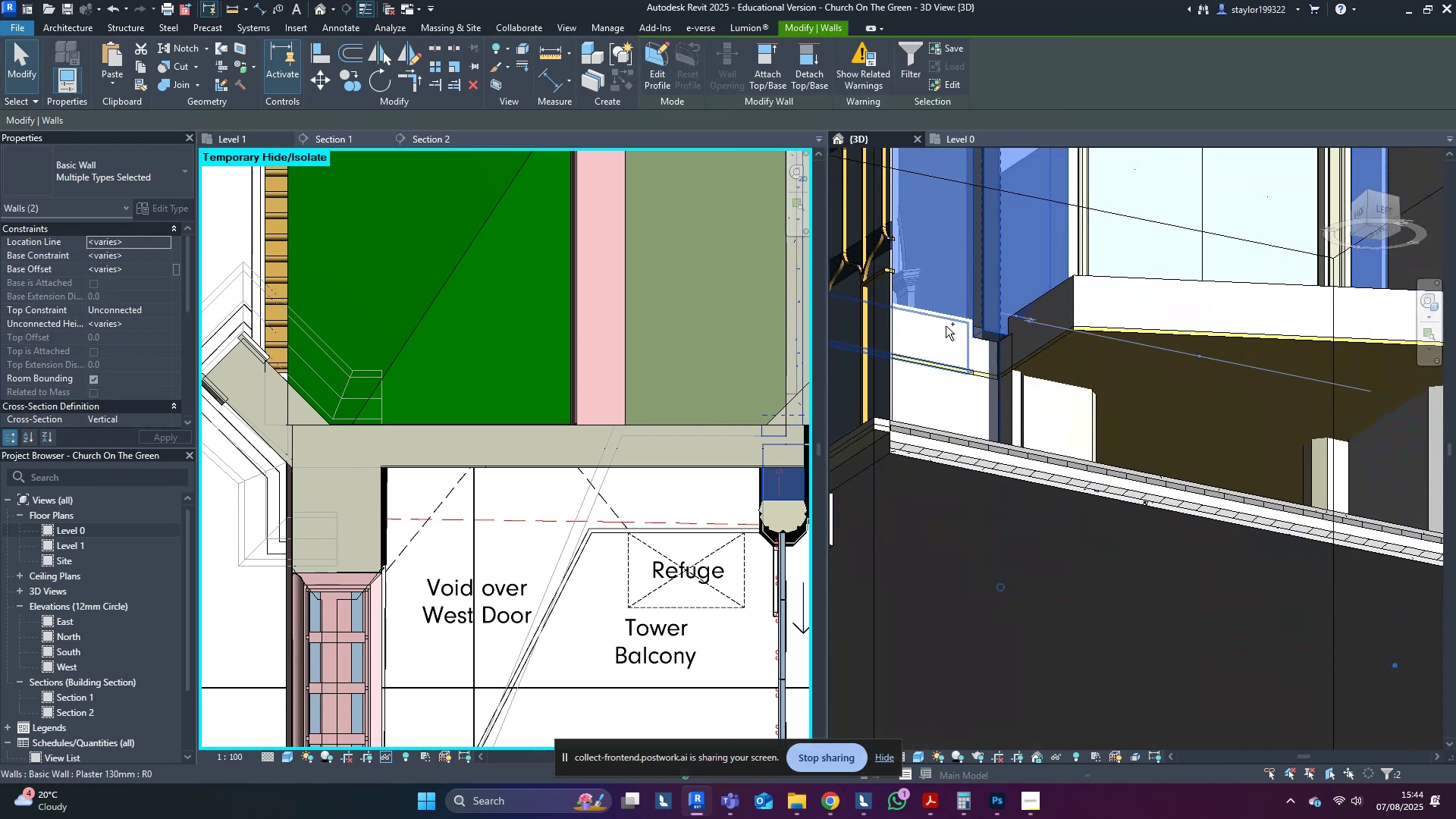 
left_click([946, 326])
 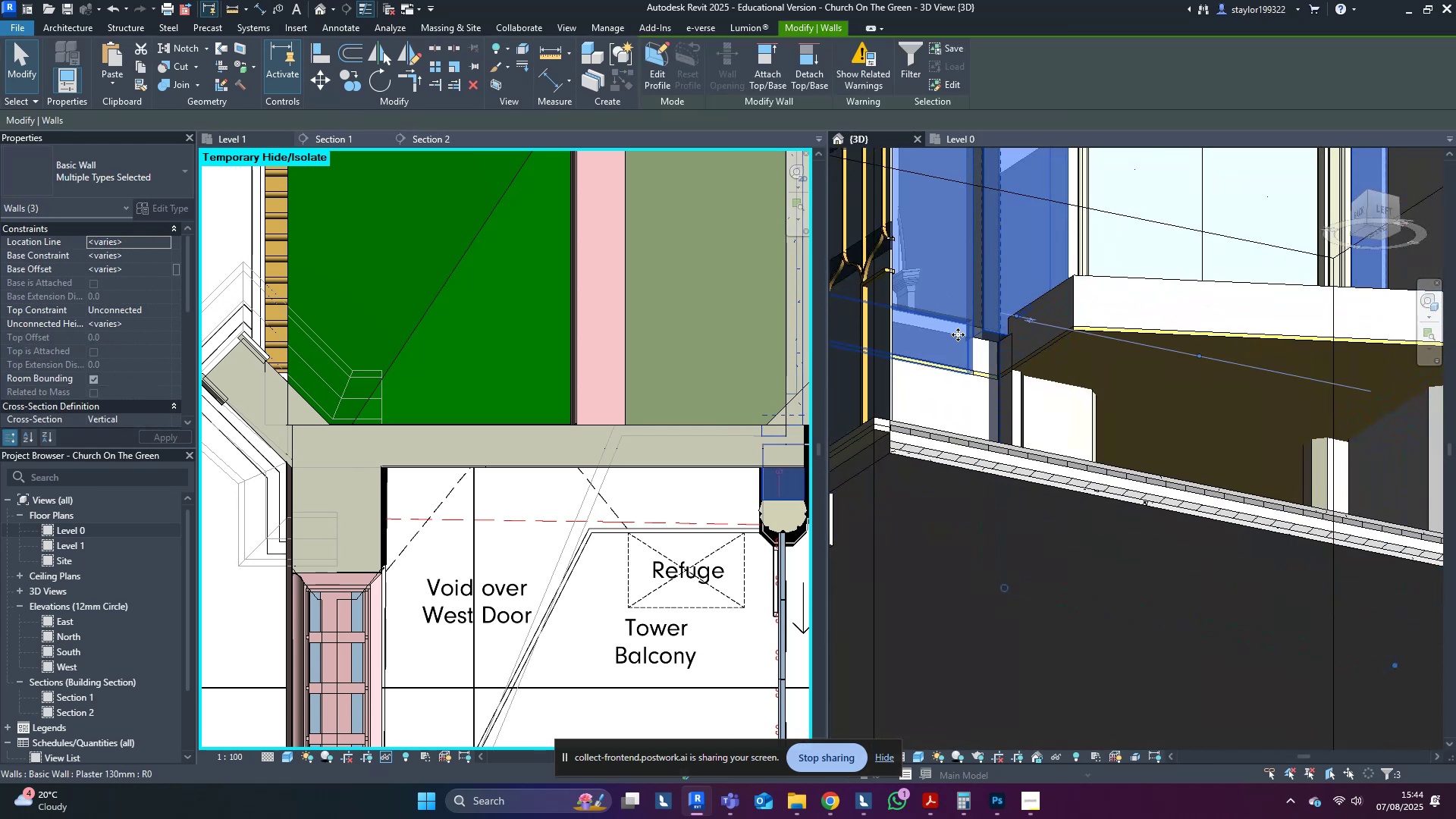 
hold_key(key=ControlLeft, duration=1.09)
left_click([984, 352])
 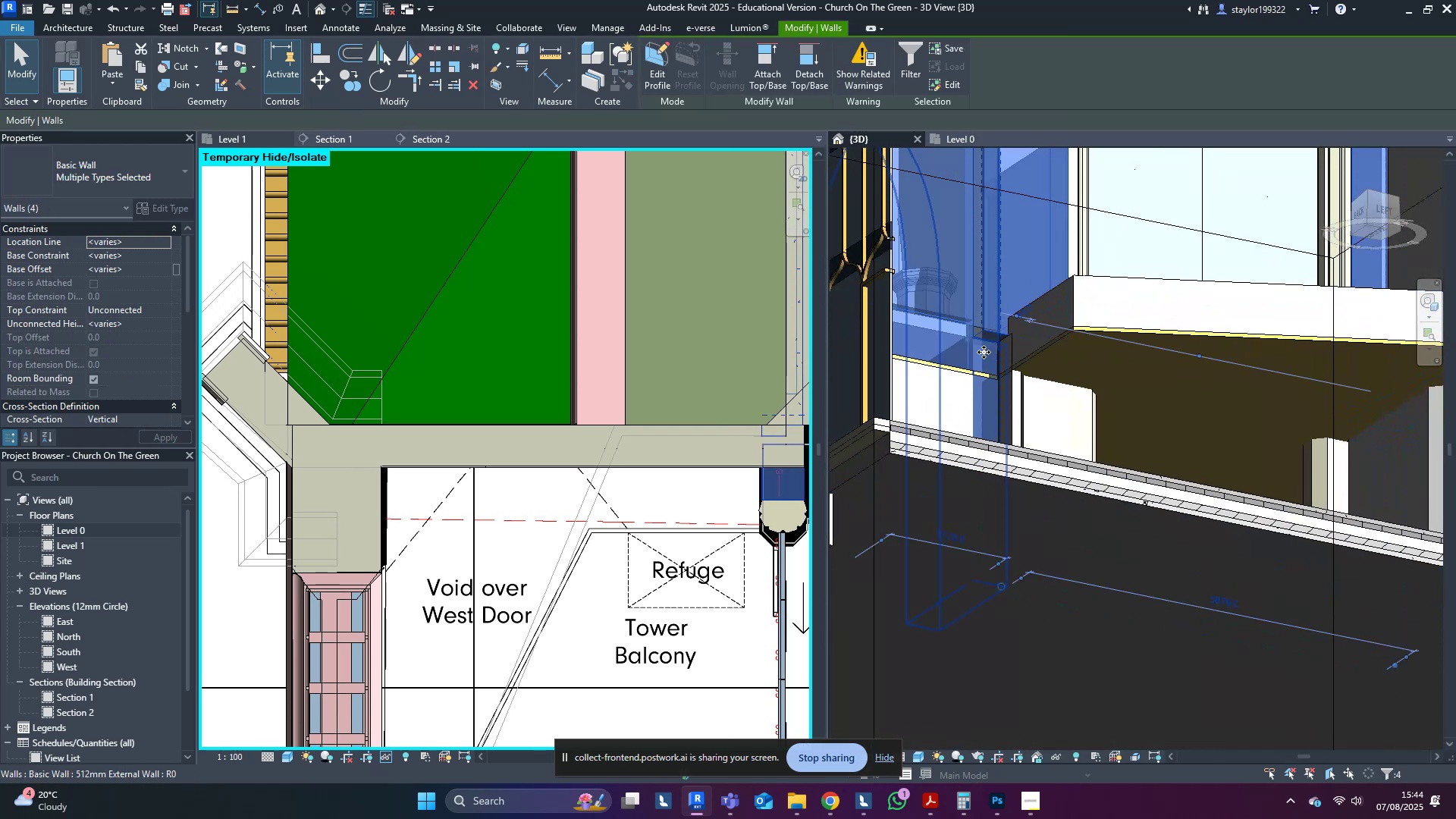 
type(hi)
key(Escape)
 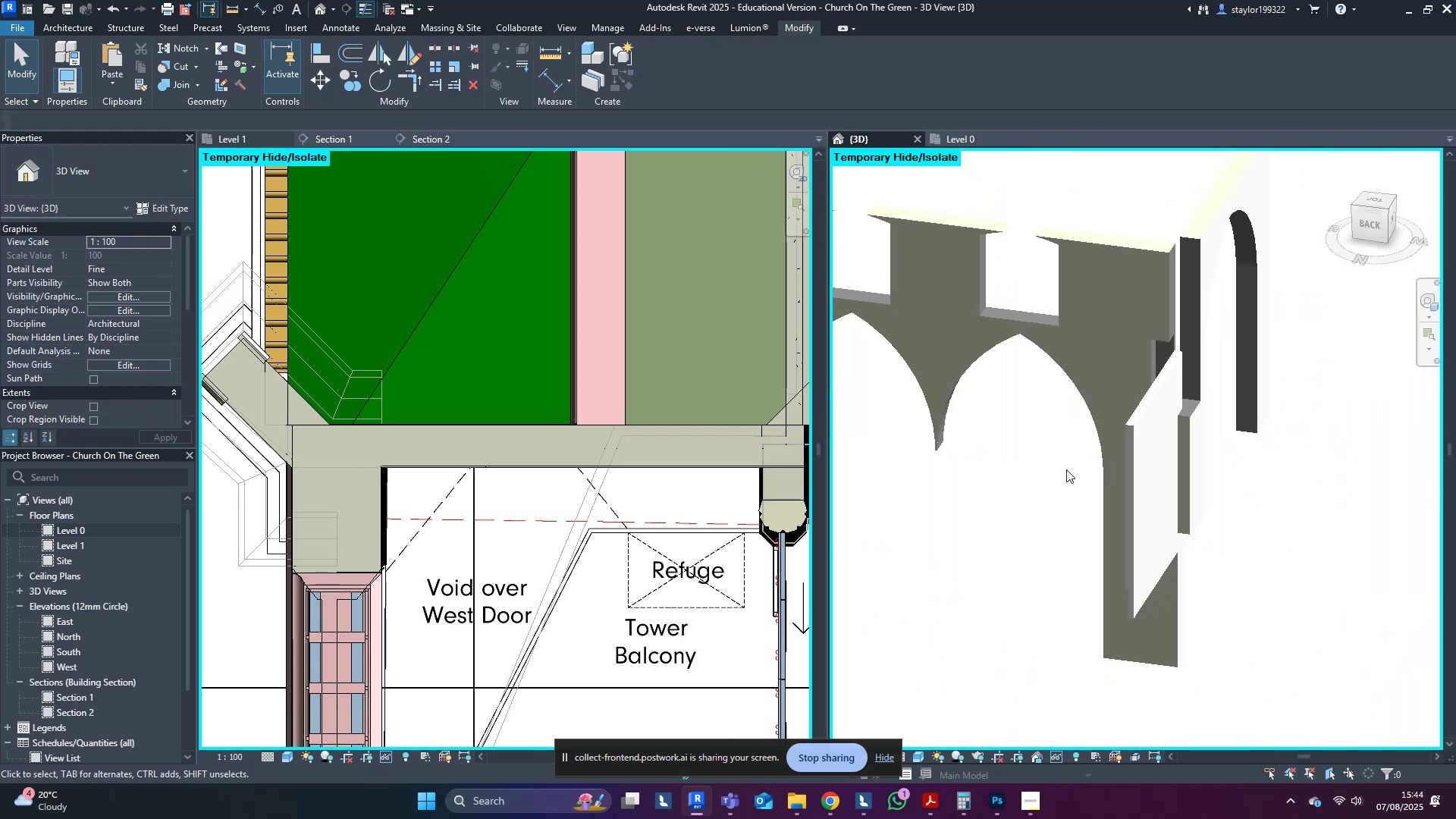 
scroll: coordinate [1089, 487], scroll_direction: down, amount: 4.0
 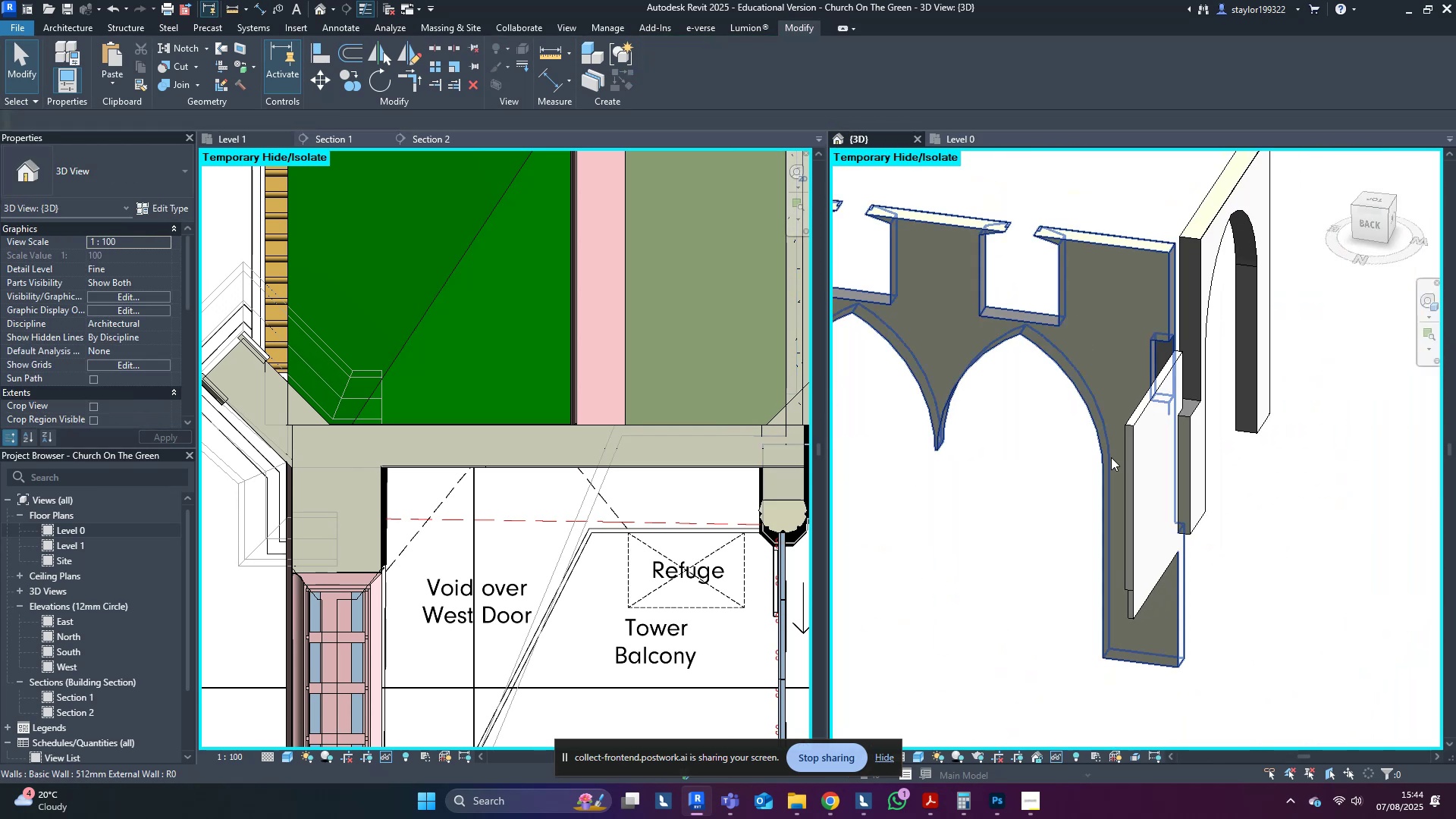 
hold_key(key=ShiftLeft, duration=0.62)
 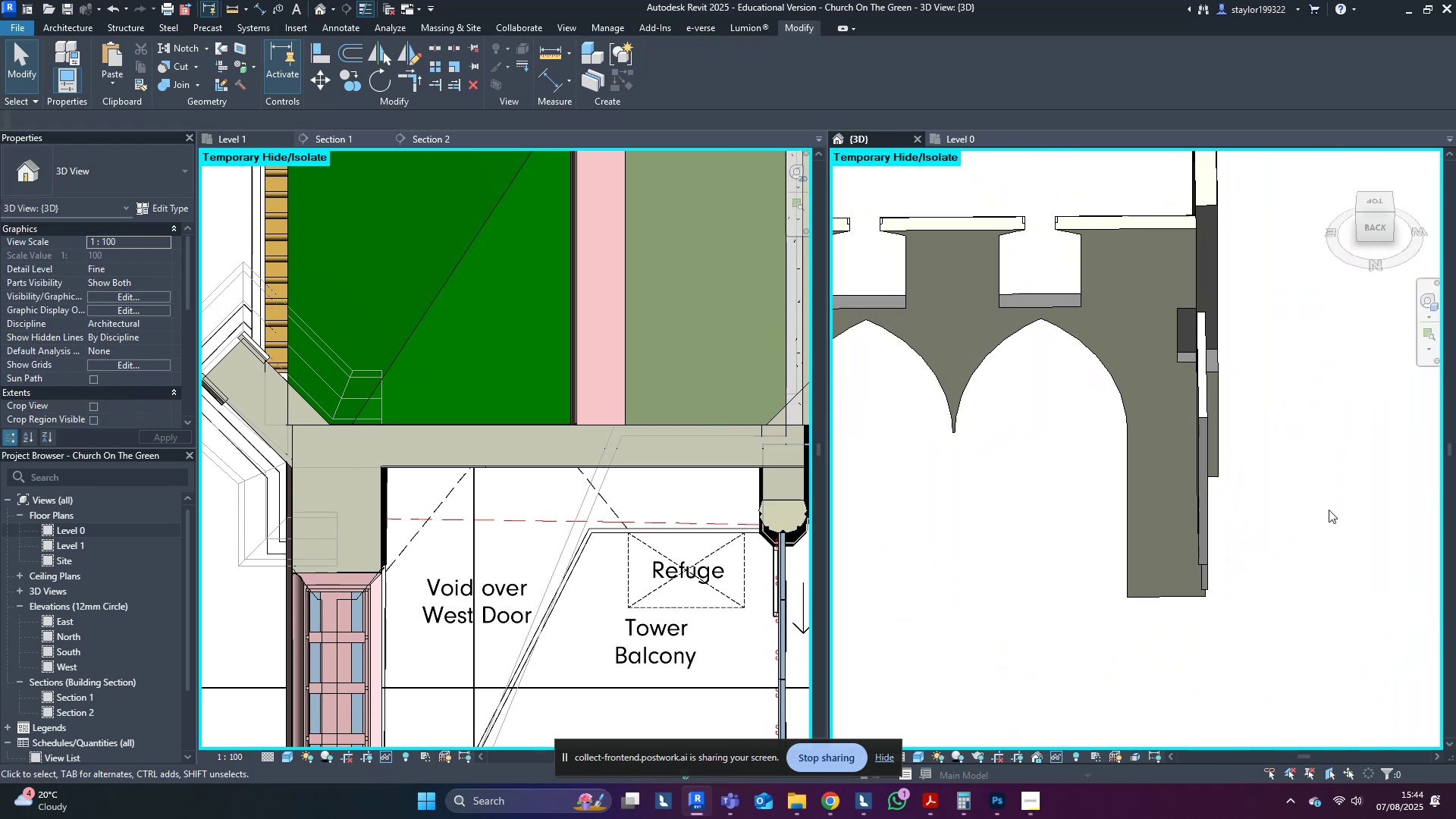 
hold_key(key=ShiftLeft, duration=0.39)
 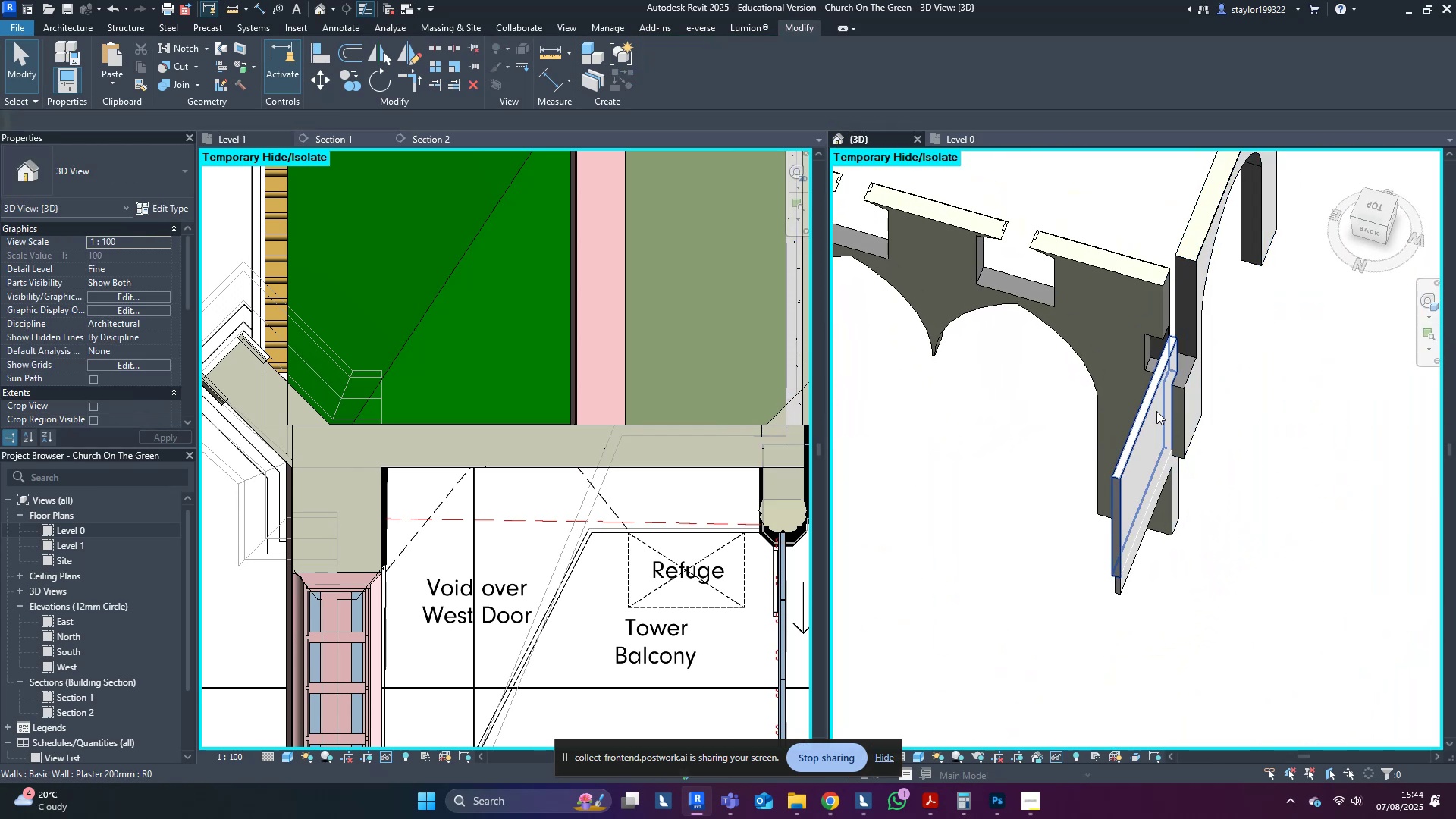 
scroll: coordinate [1156, 412], scroll_direction: up, amount: 3.0
 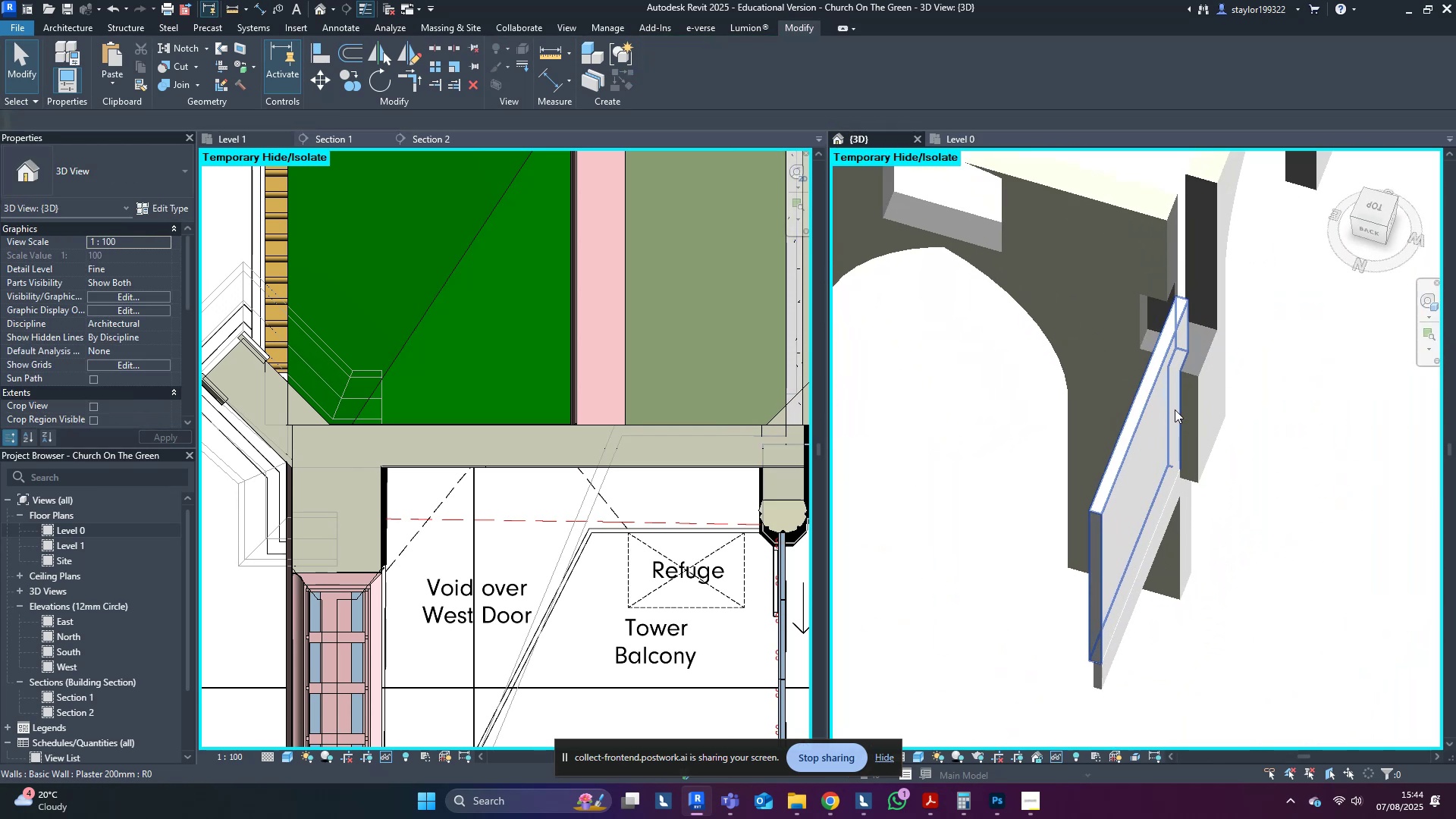 
type(al)
 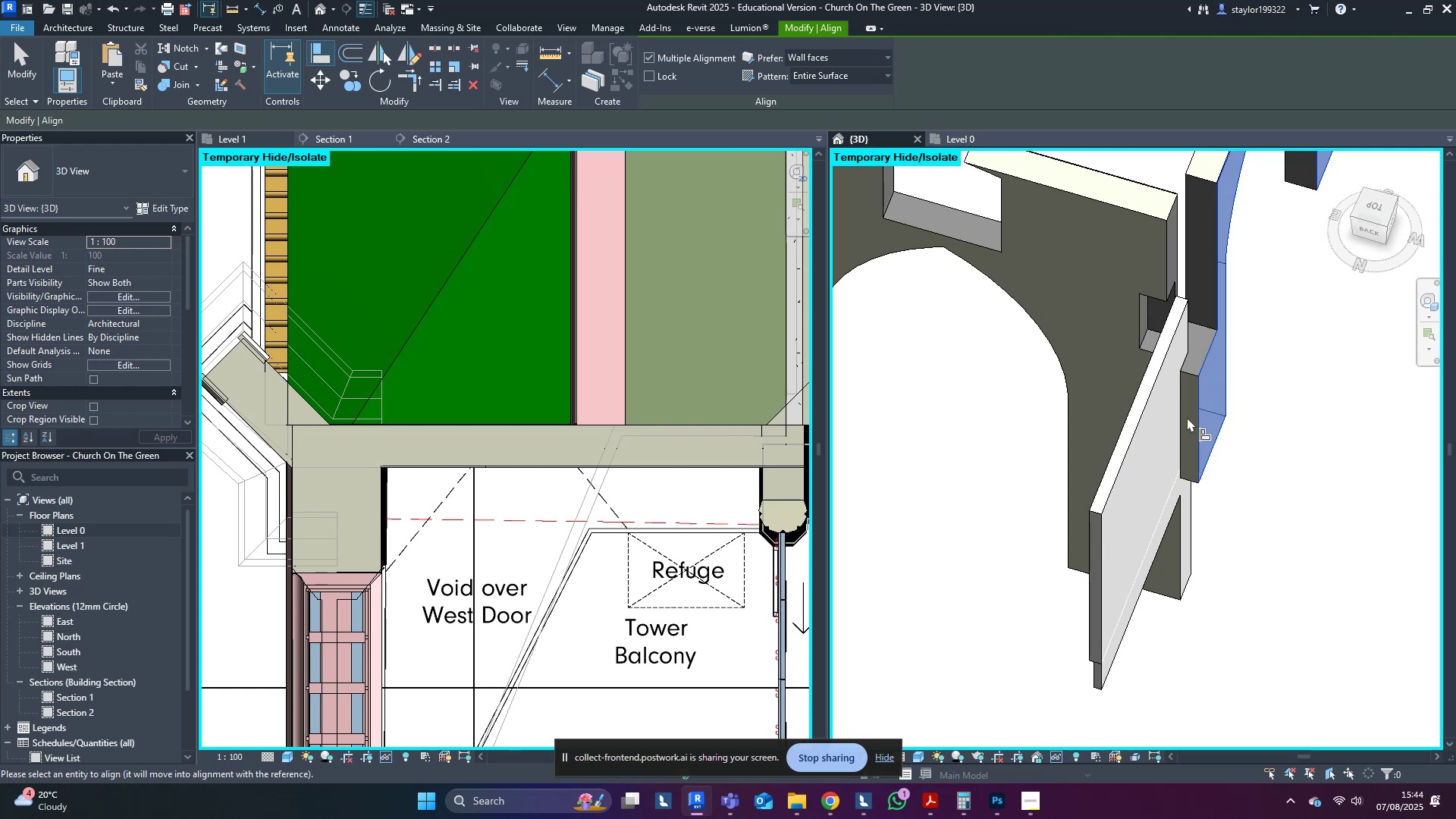 
double_click([1169, 426])
 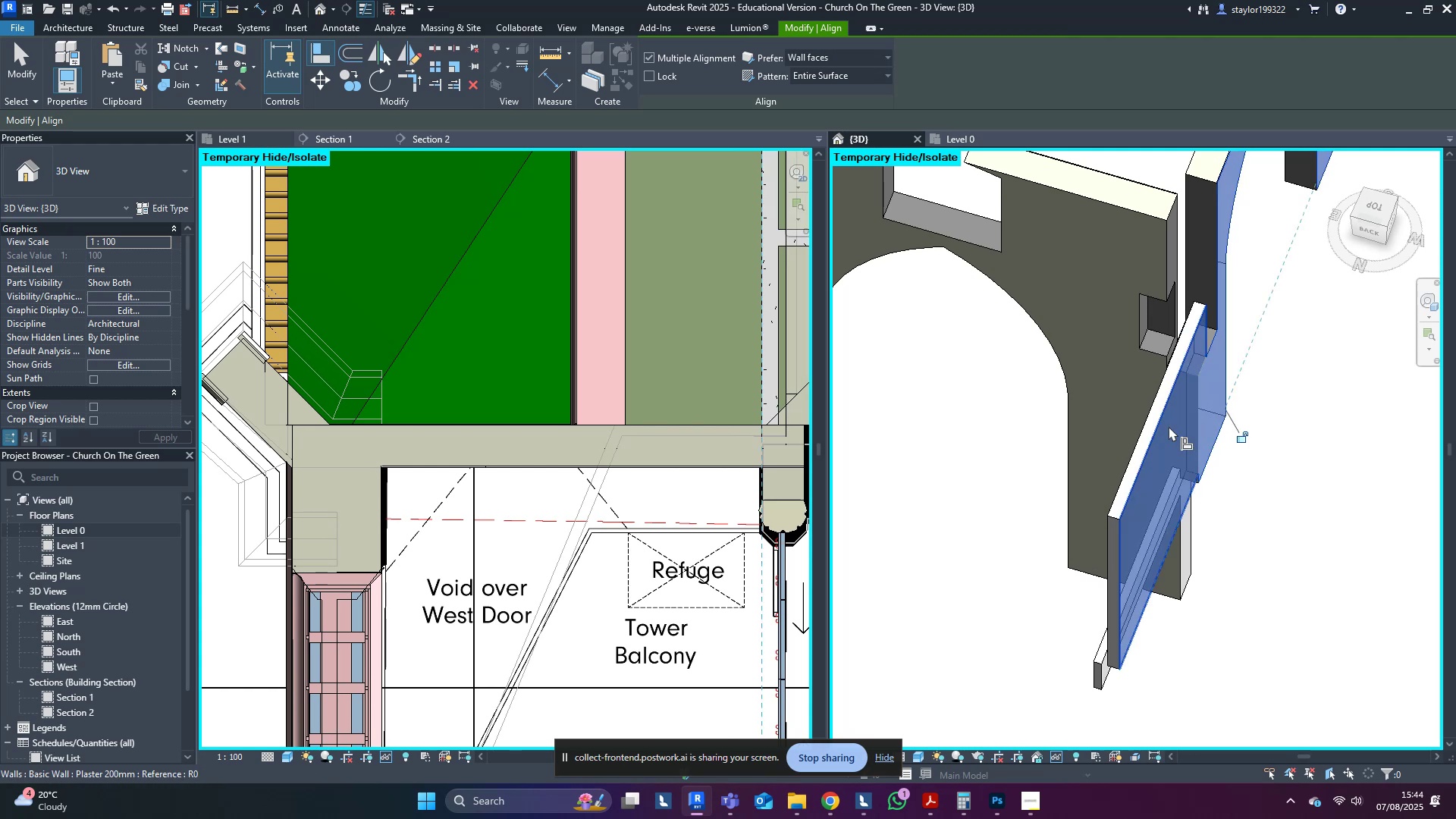 
key(Escape)
 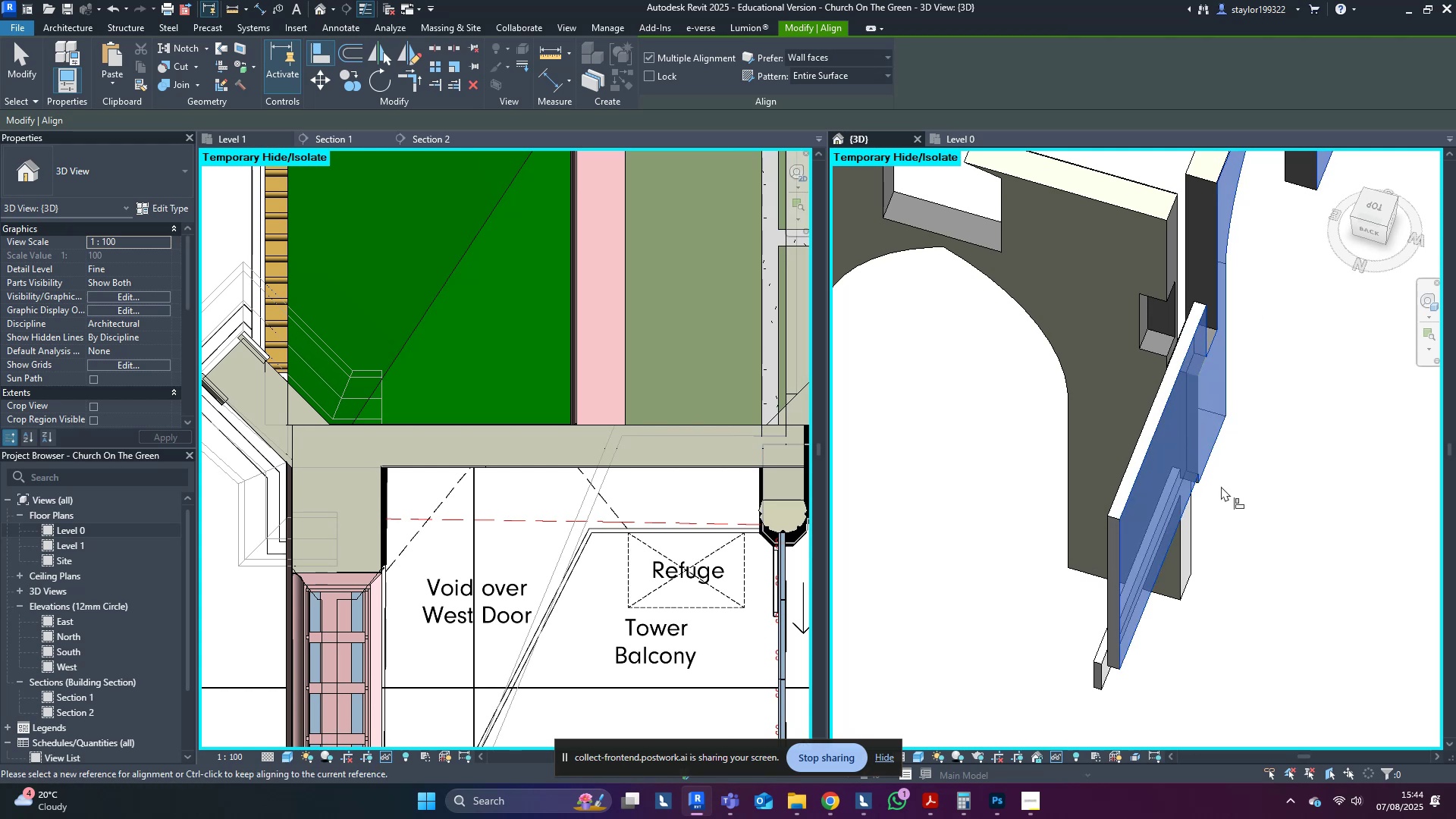 
key(Escape)
 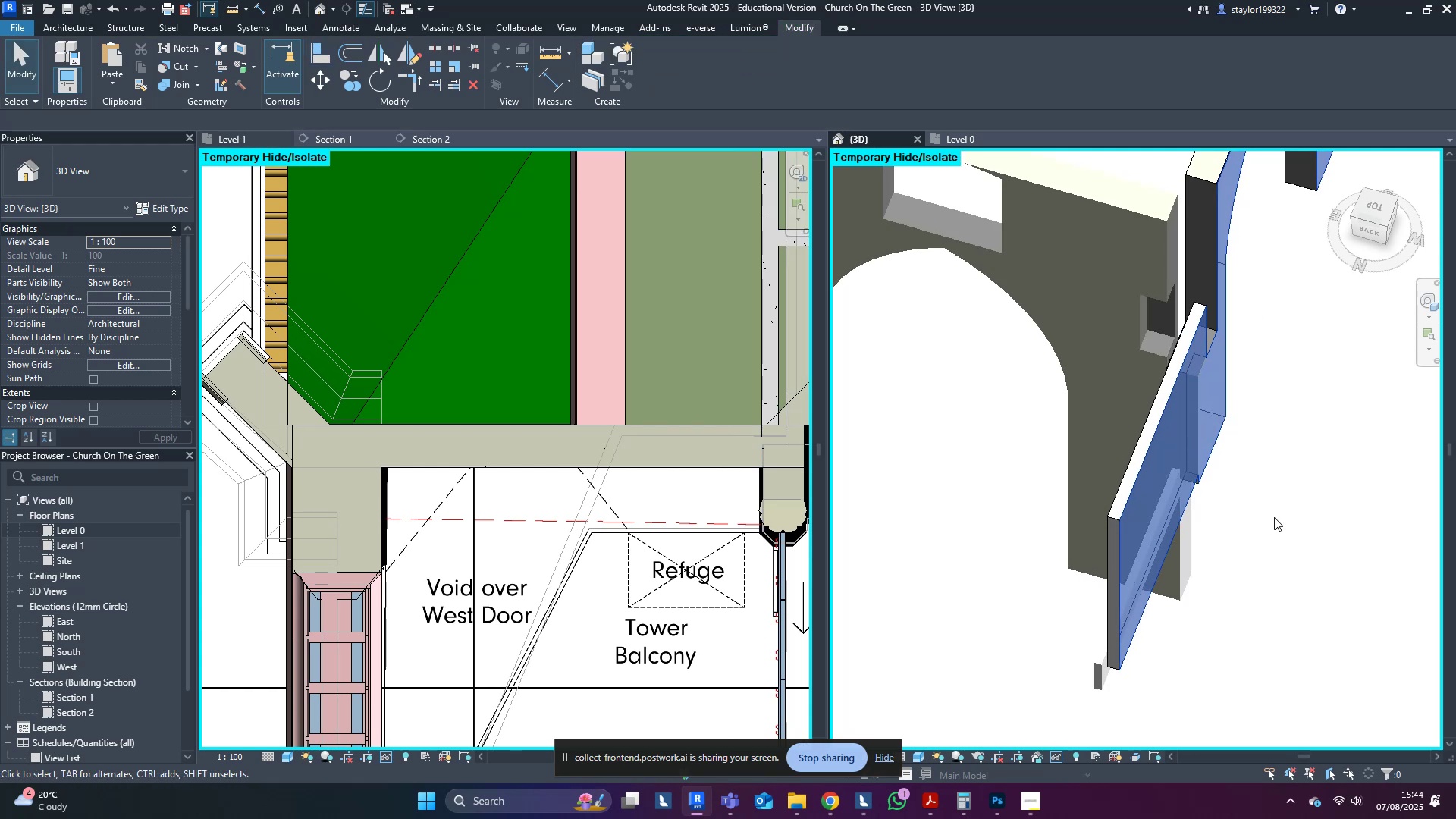 
double_click([1274, 517])
 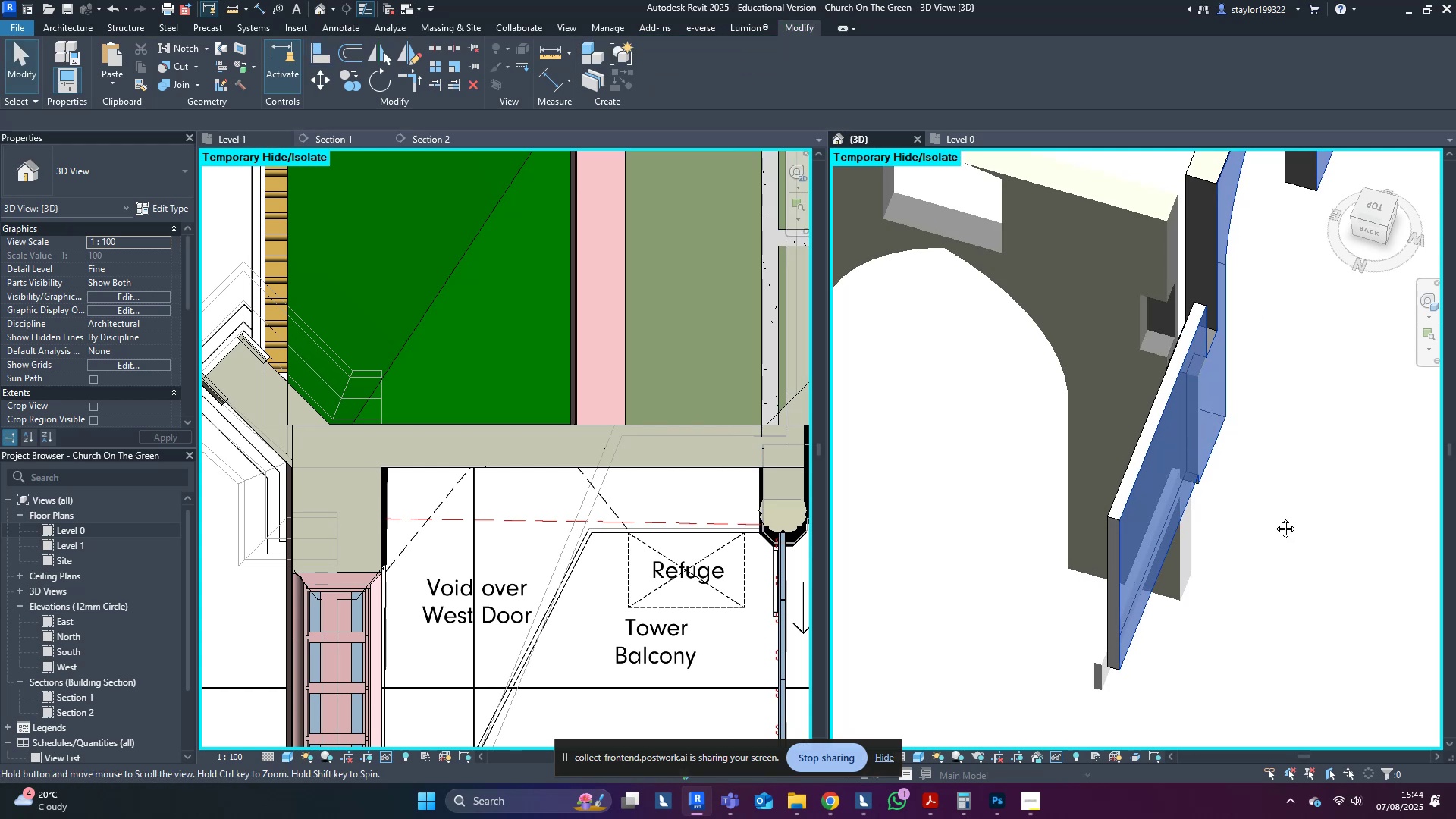 
key(Escape)
 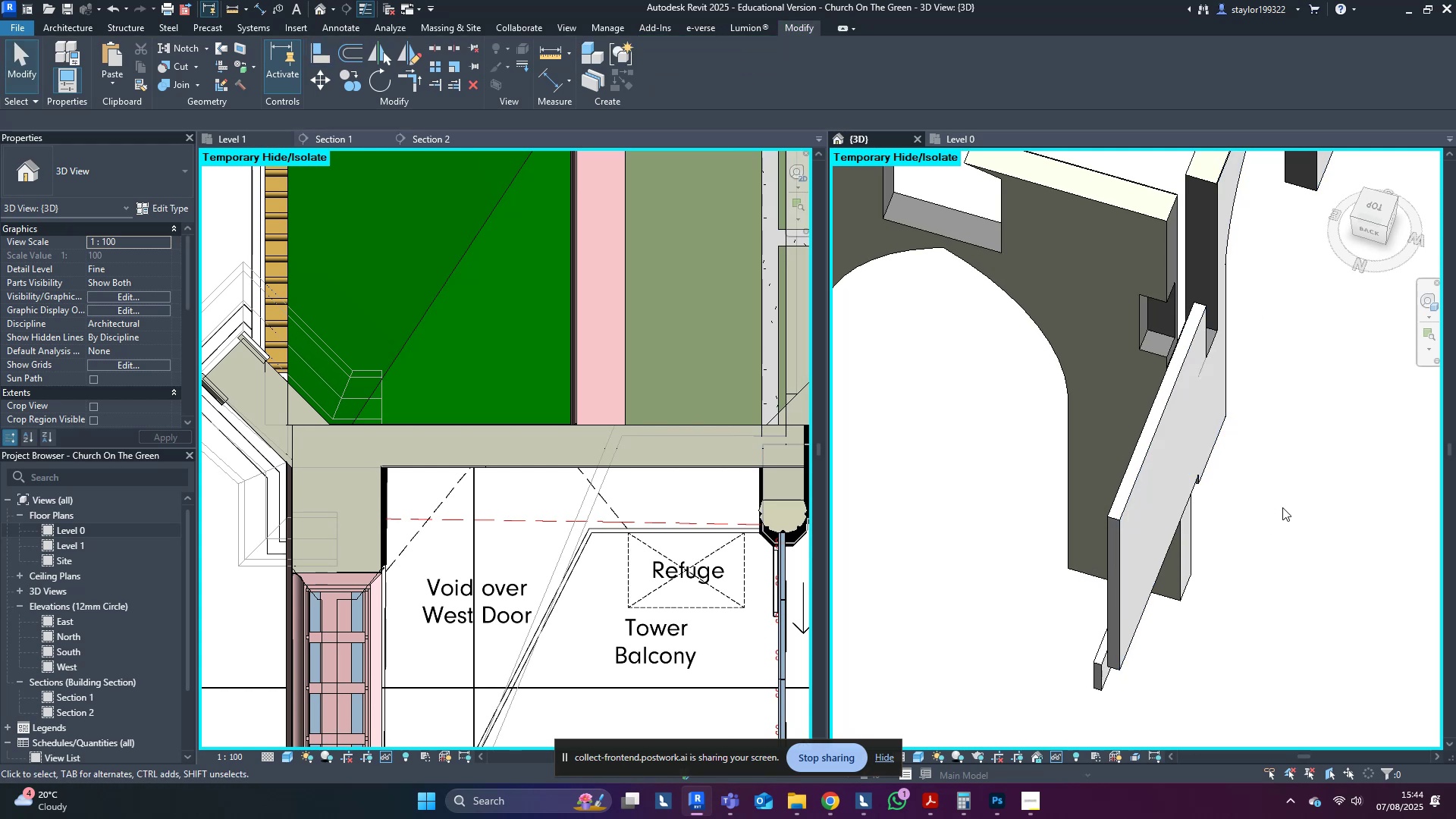 
left_click([1282, 507])
 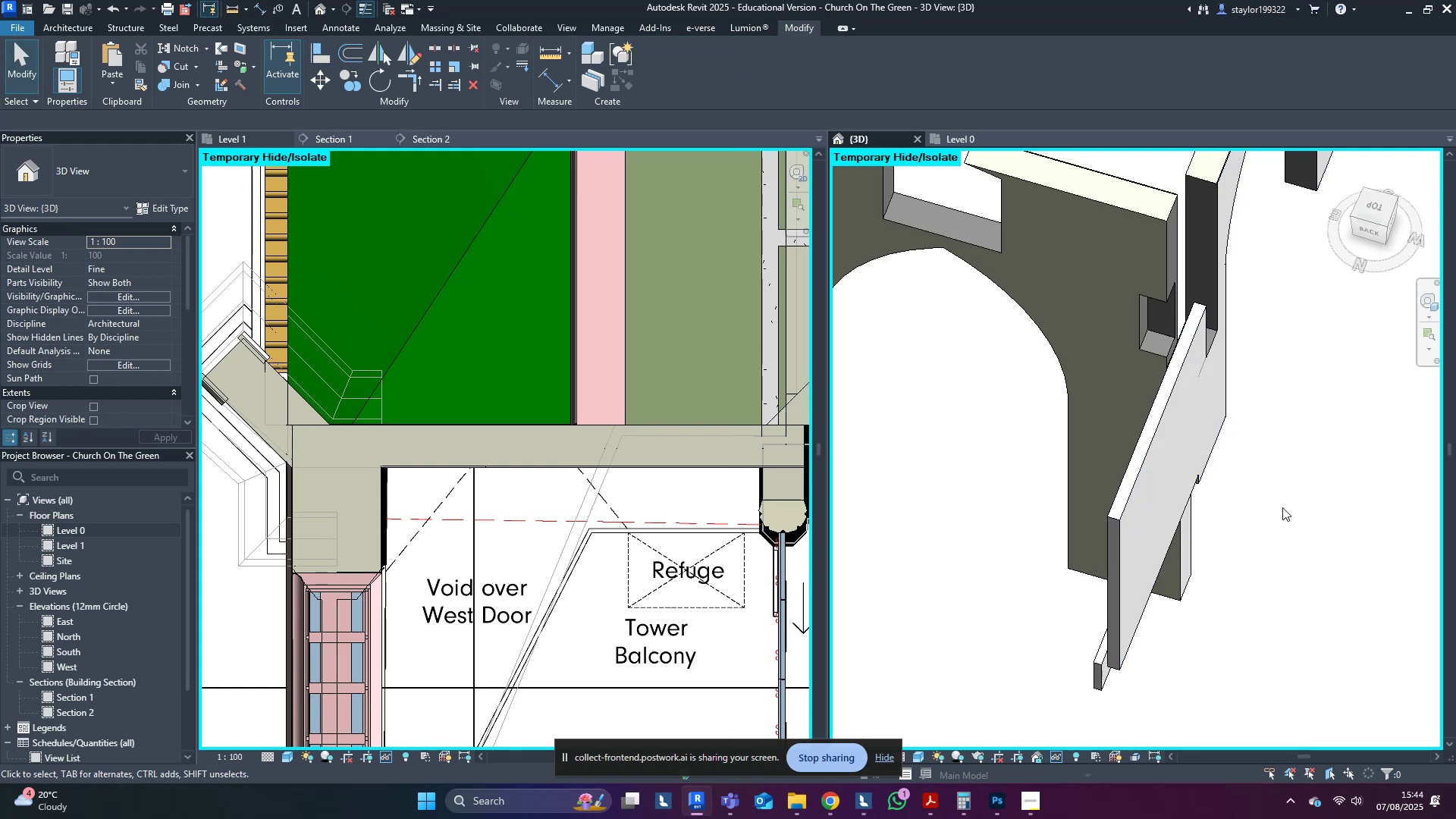 
type(hr)
 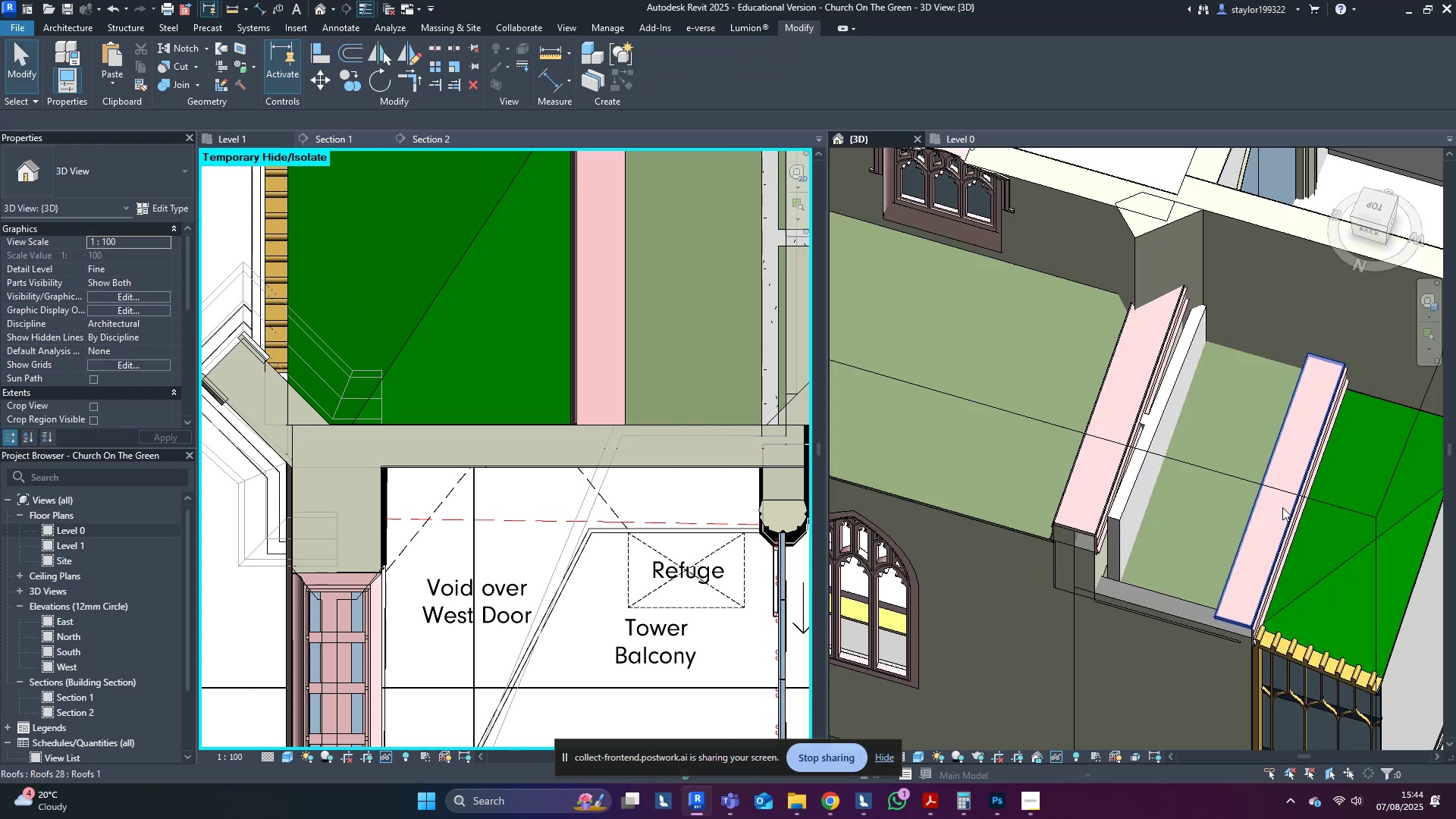 
scroll: coordinate [1282, 507], scroll_direction: down, amount: 1.0
 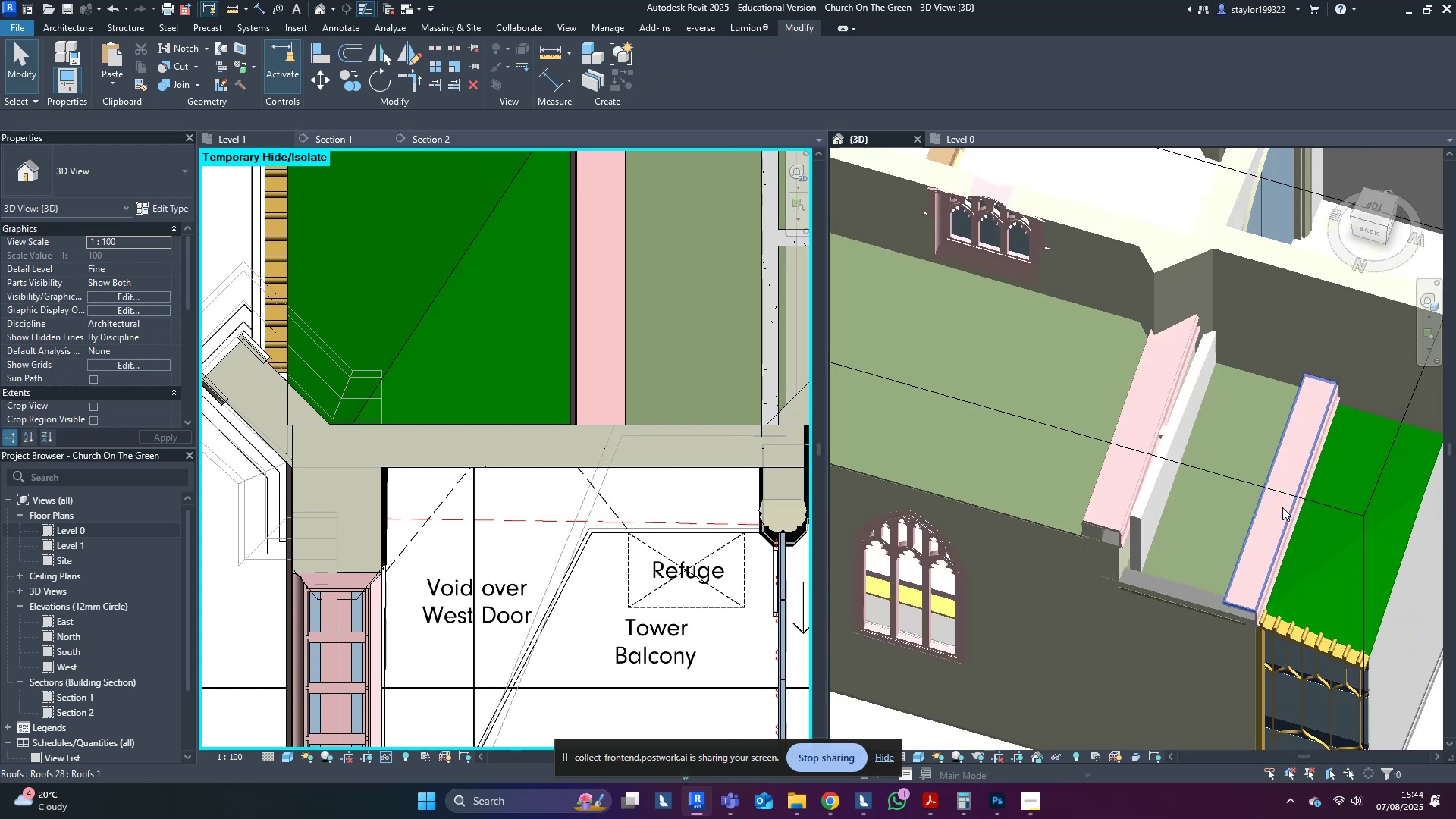 
hold_key(key=ShiftLeft, duration=0.58)
 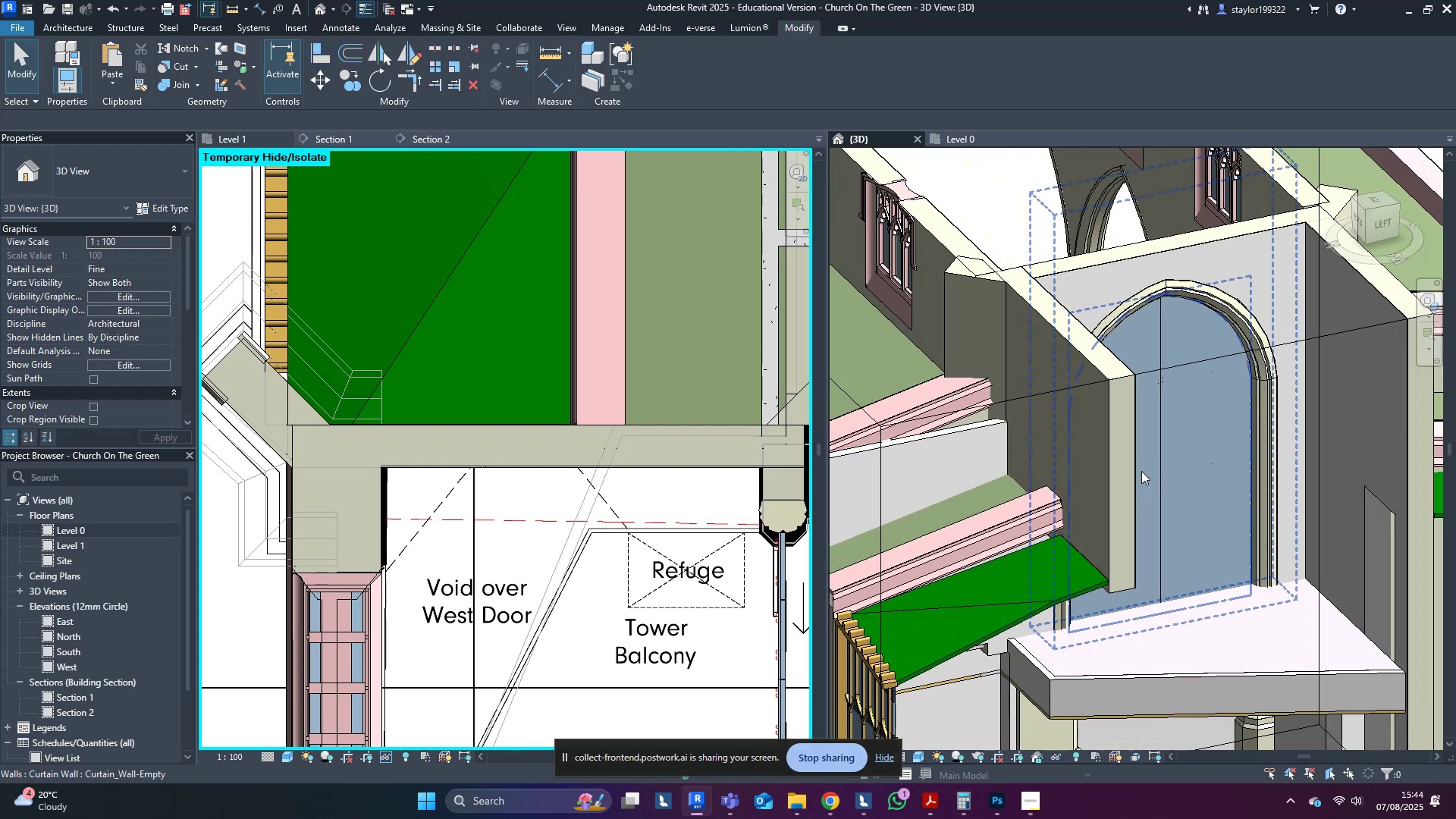 
scroll: coordinate [1141, 469], scroll_direction: down, amount: 3.0
 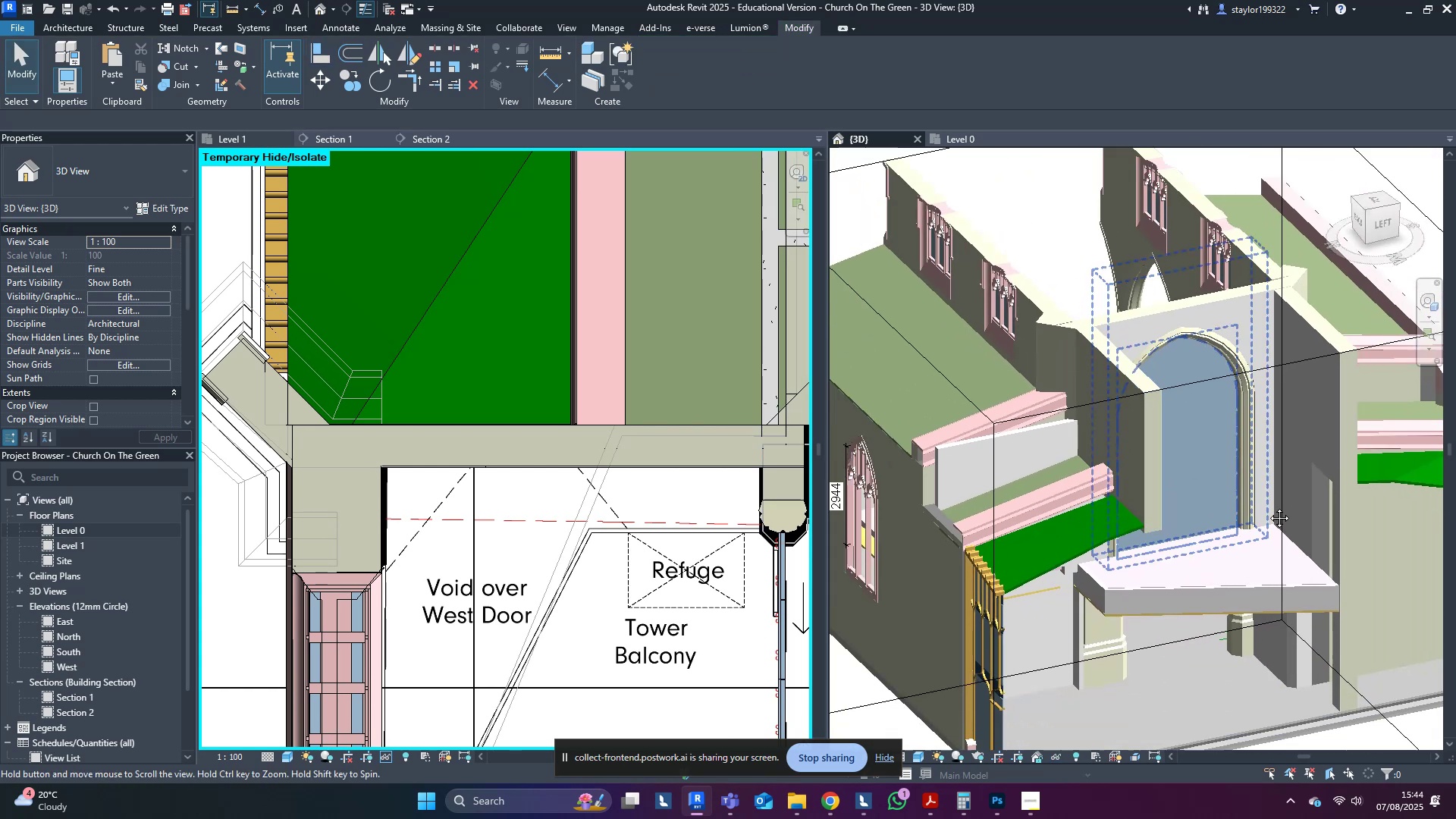 
hold_key(key=ShiftLeft, duration=0.58)
 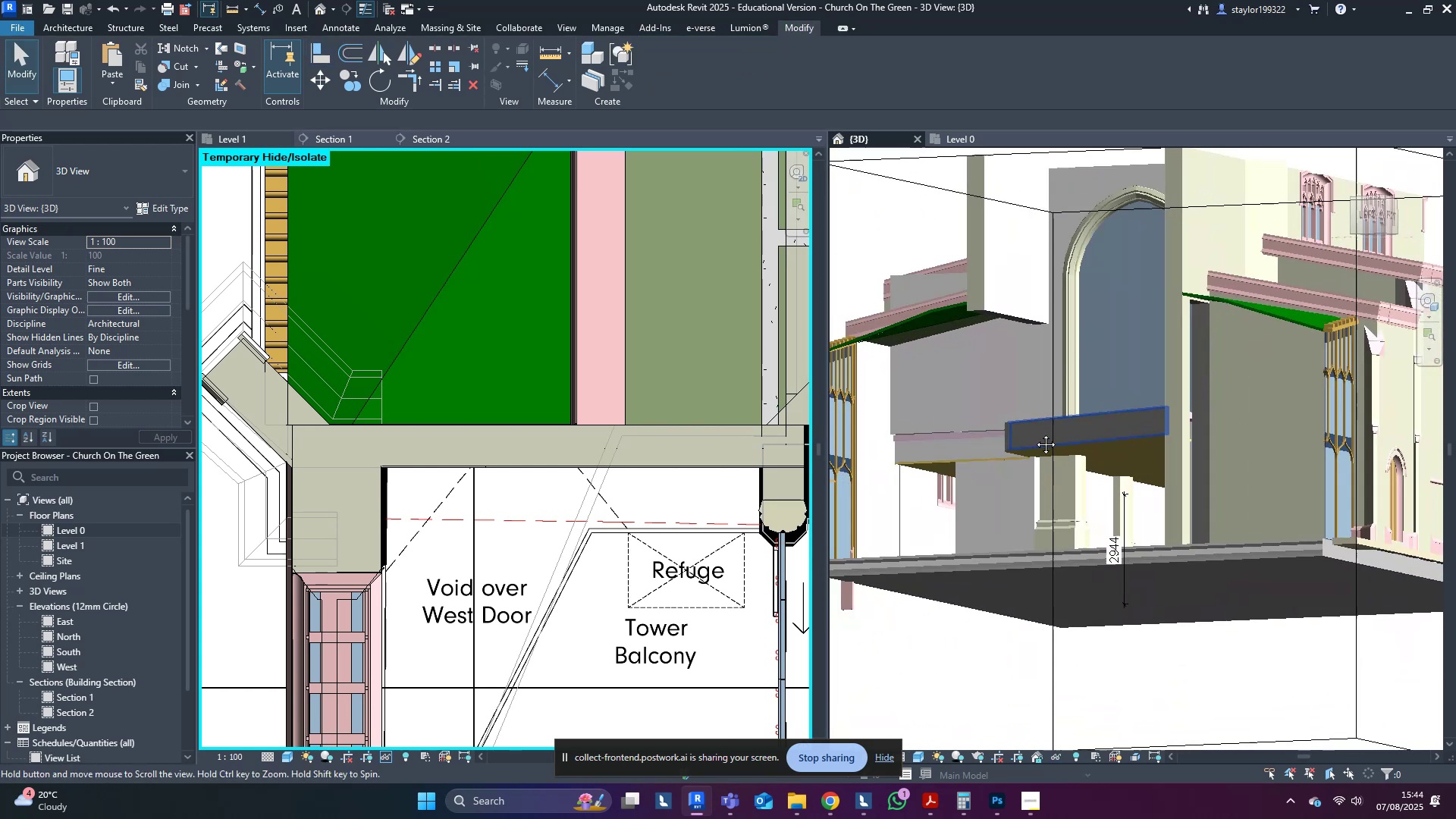 
hold_key(key=ShiftLeft, duration=0.45)
 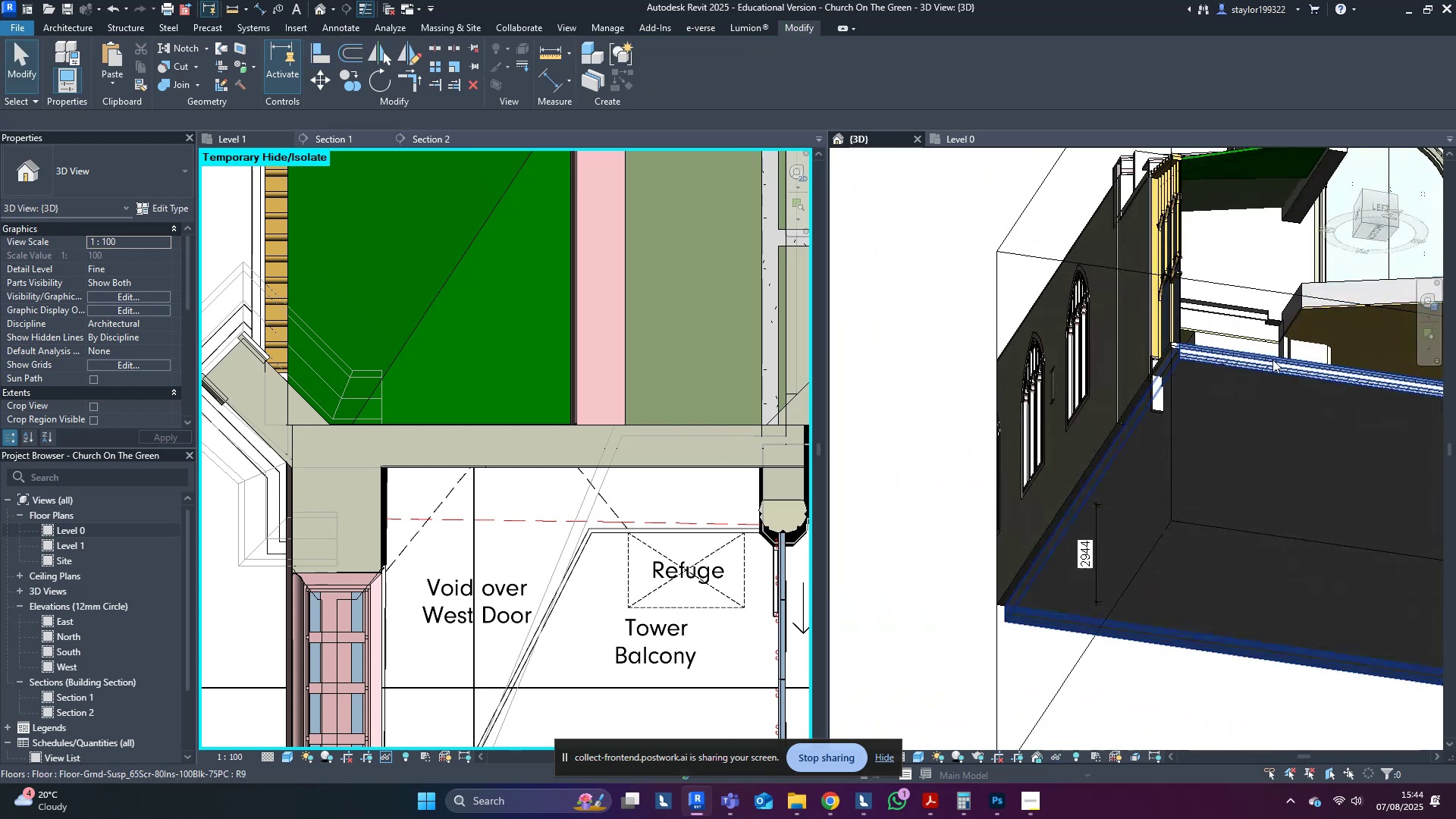 
scroll: coordinate [1274, 357], scroll_direction: up, amount: 3.0
 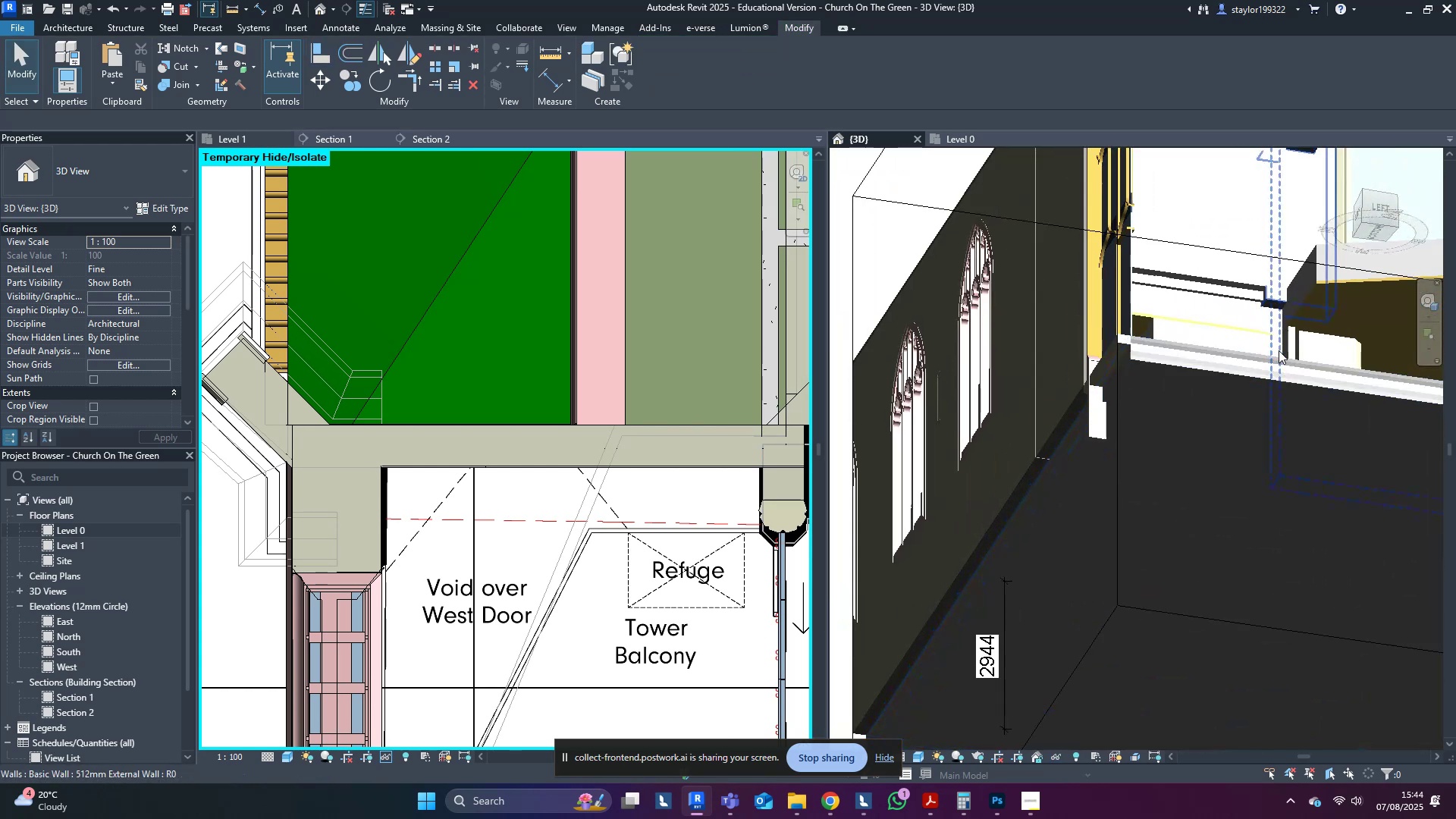 
hold_key(key=ShiftLeft, duration=0.52)
 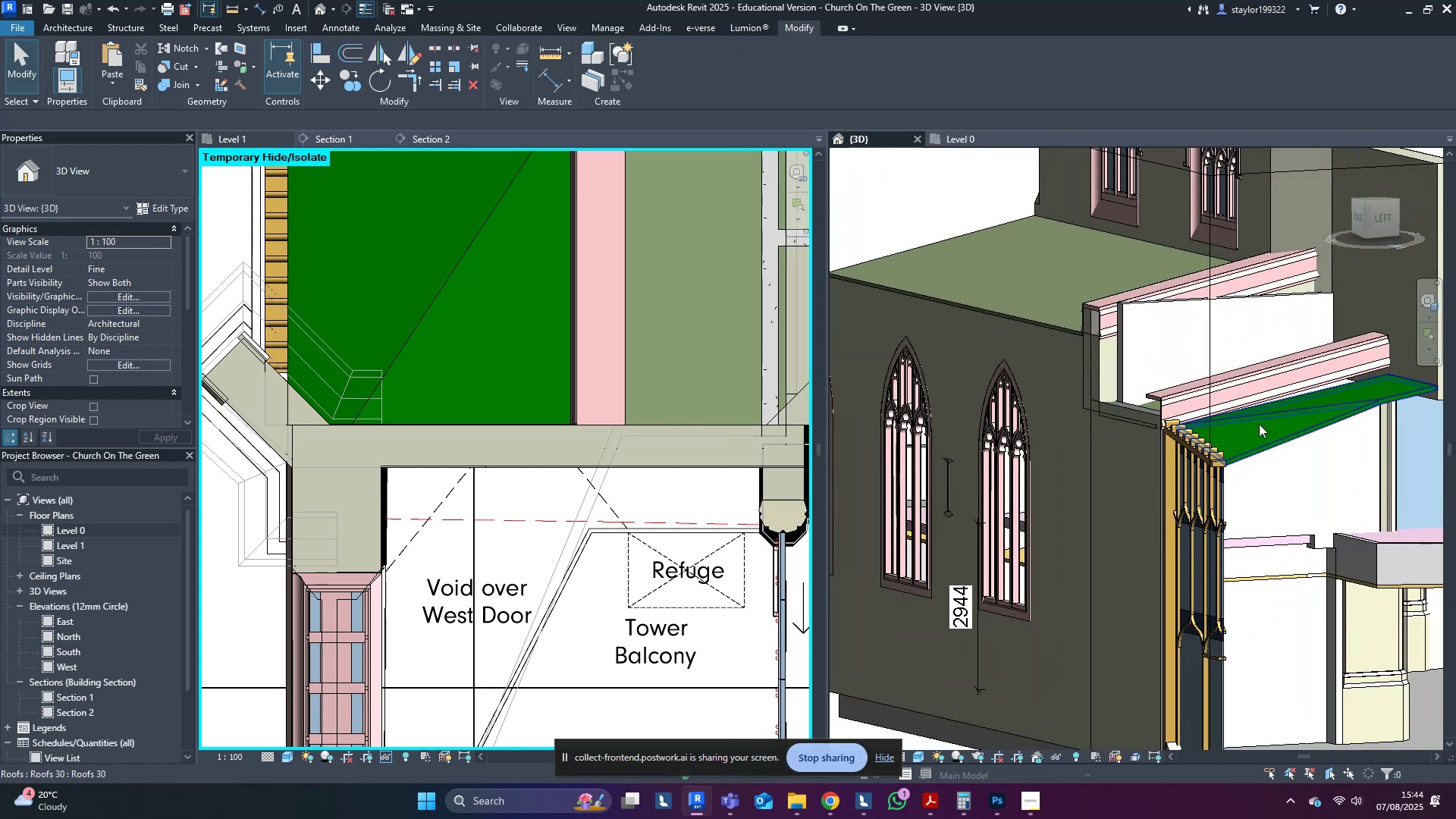 
left_click([1226, 370])
 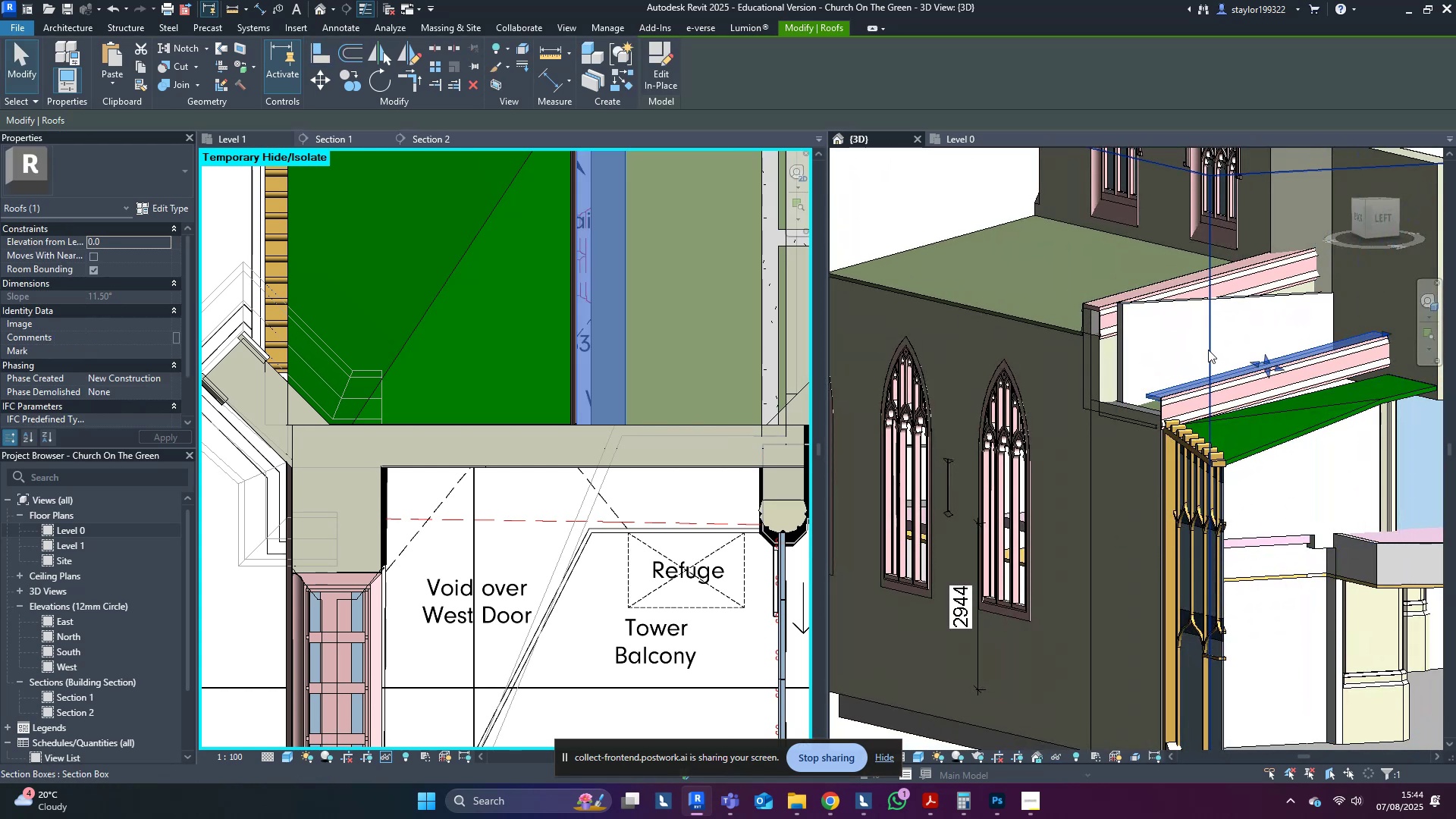 
key(Escape)
 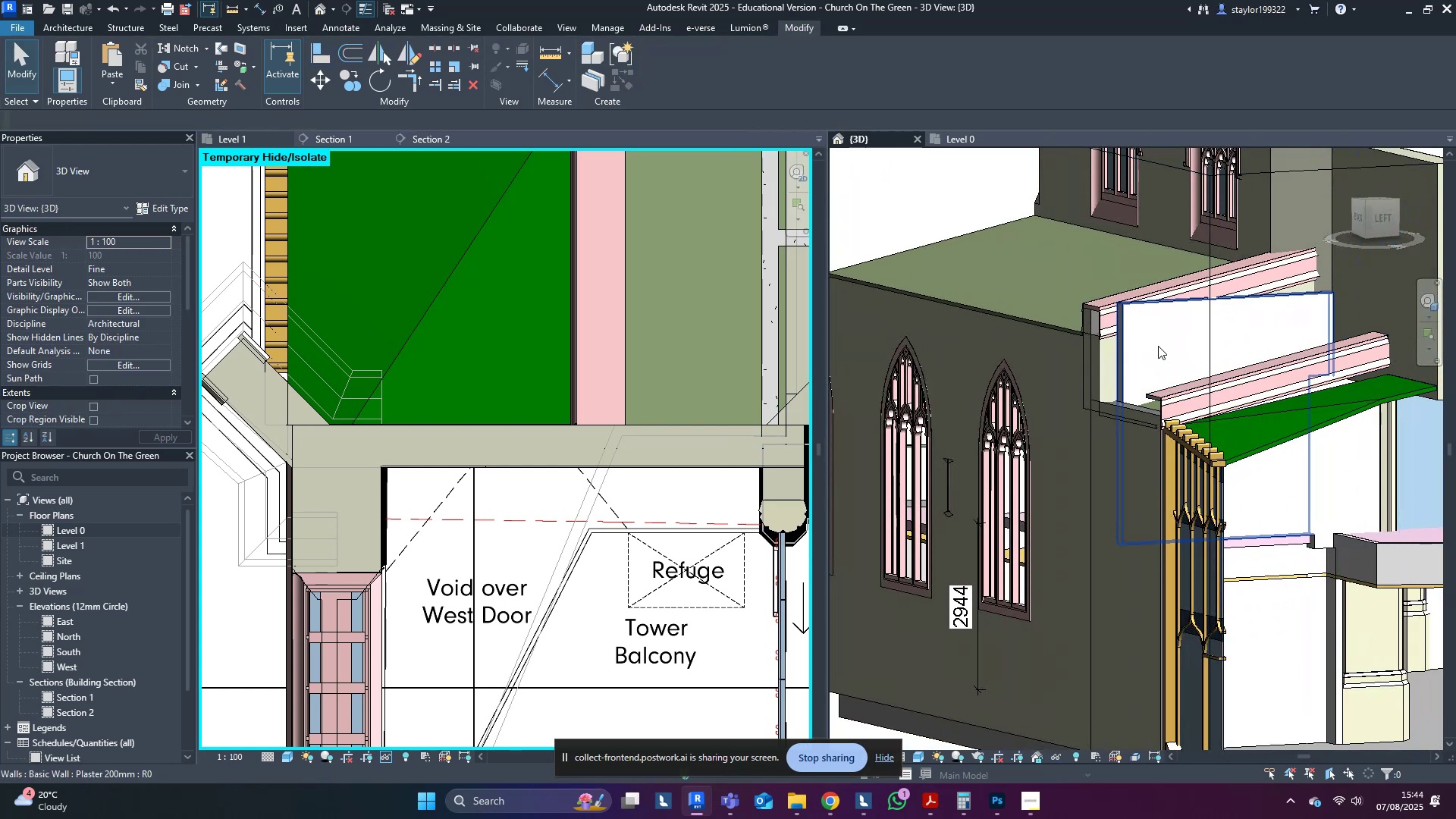 
left_click([1158, 346])
 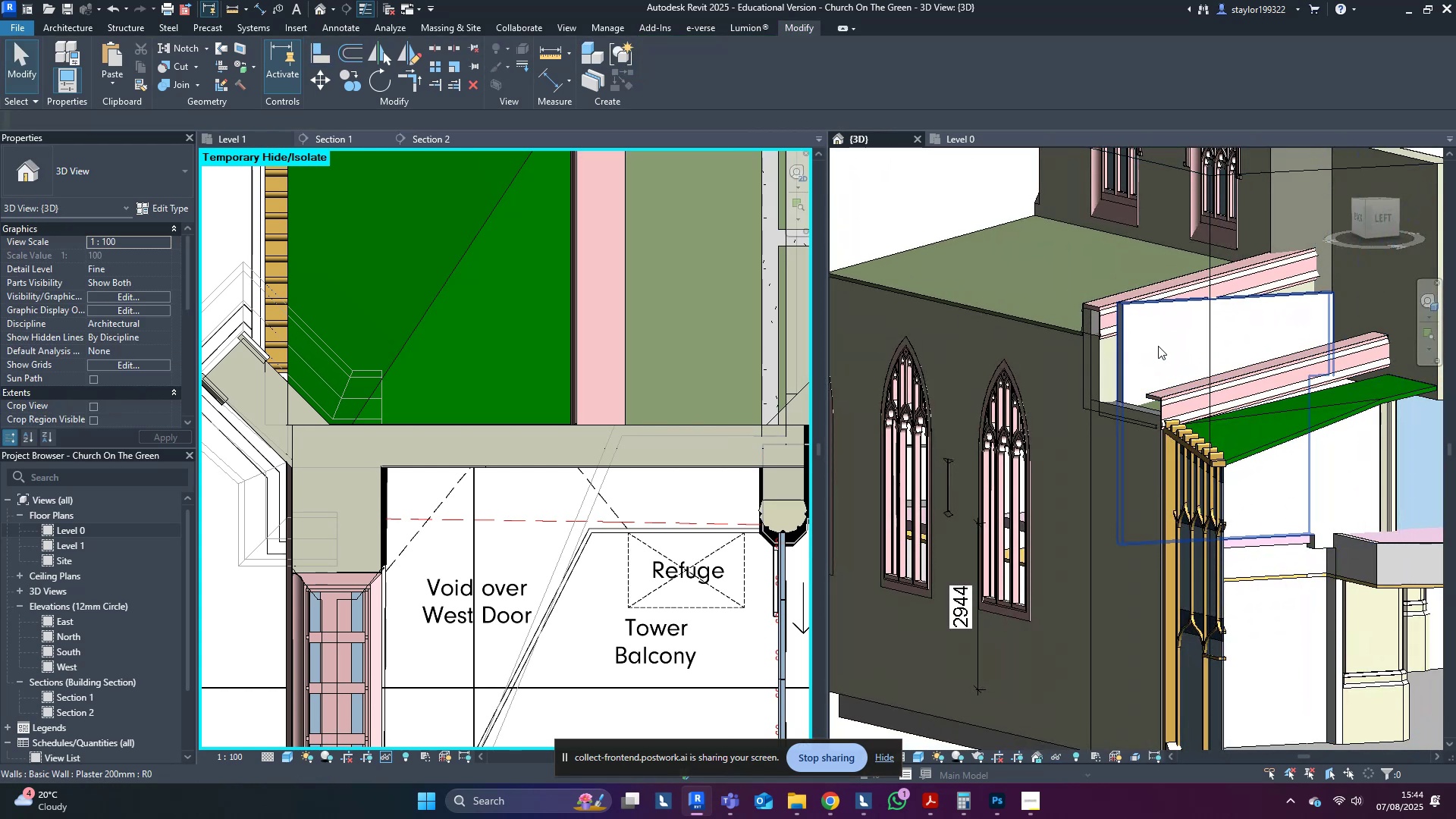 
hold_key(key=ShiftLeft, duration=0.4)
 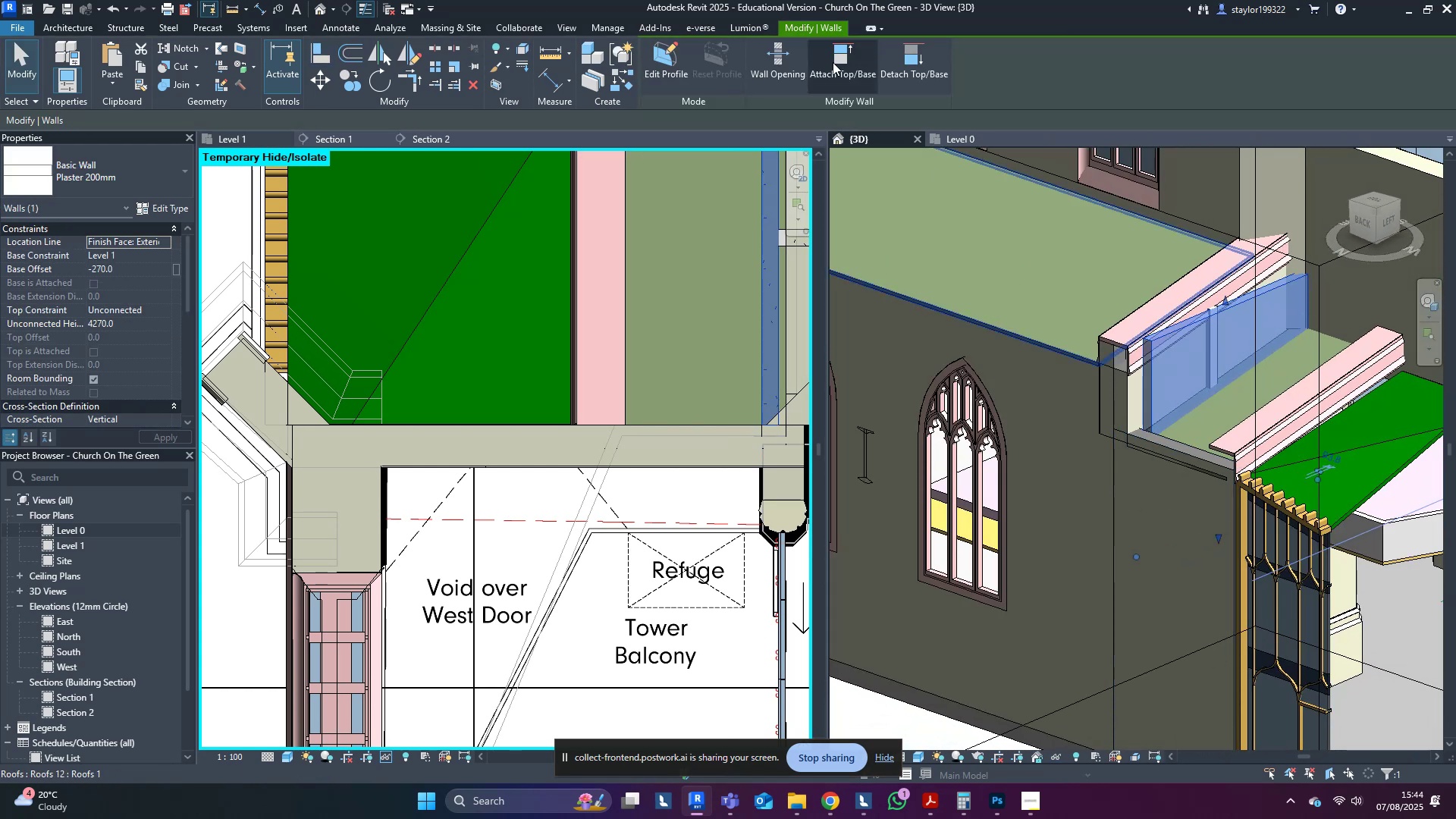 
left_click([840, 60])
 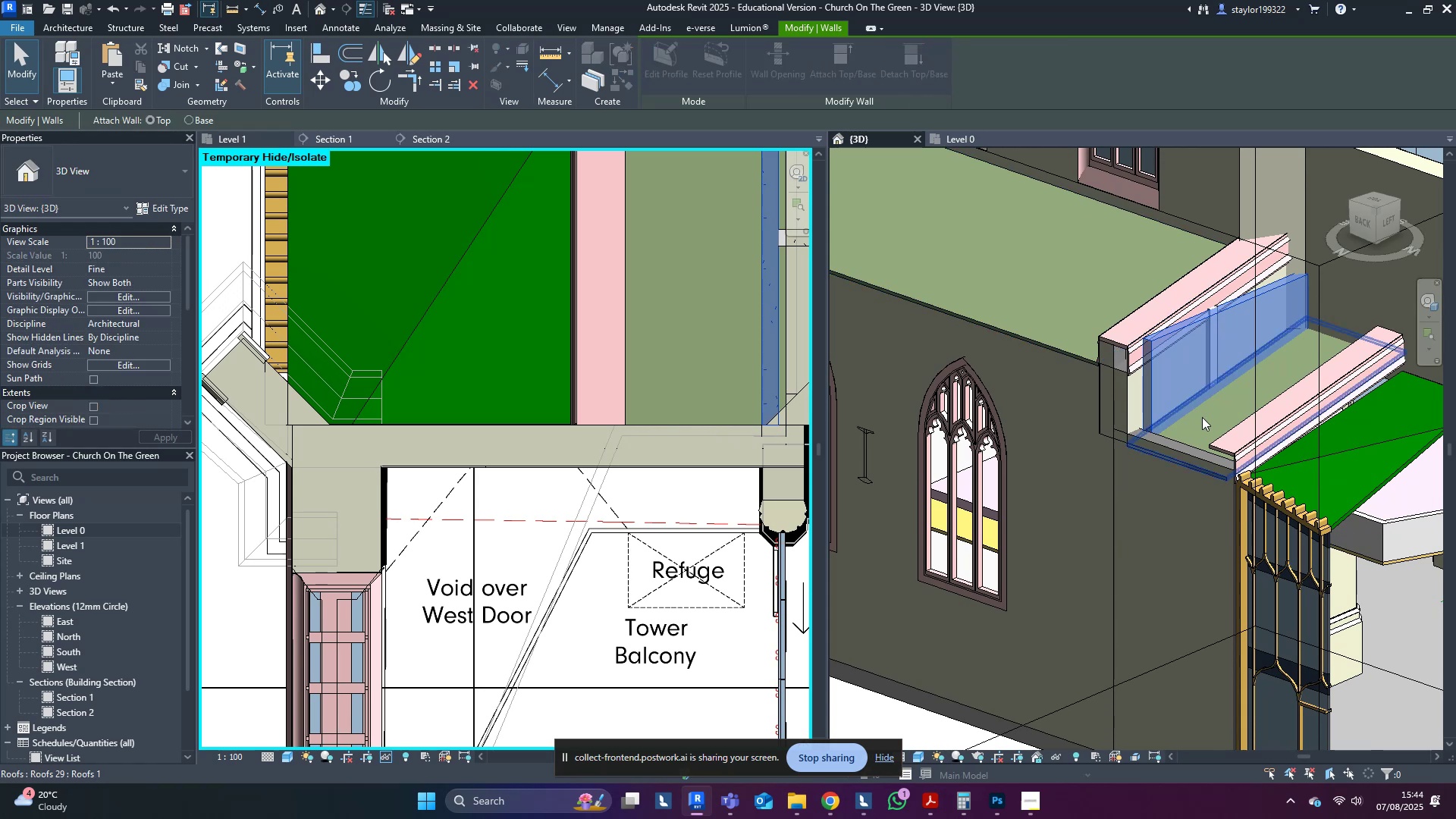 
left_click([1202, 417])
 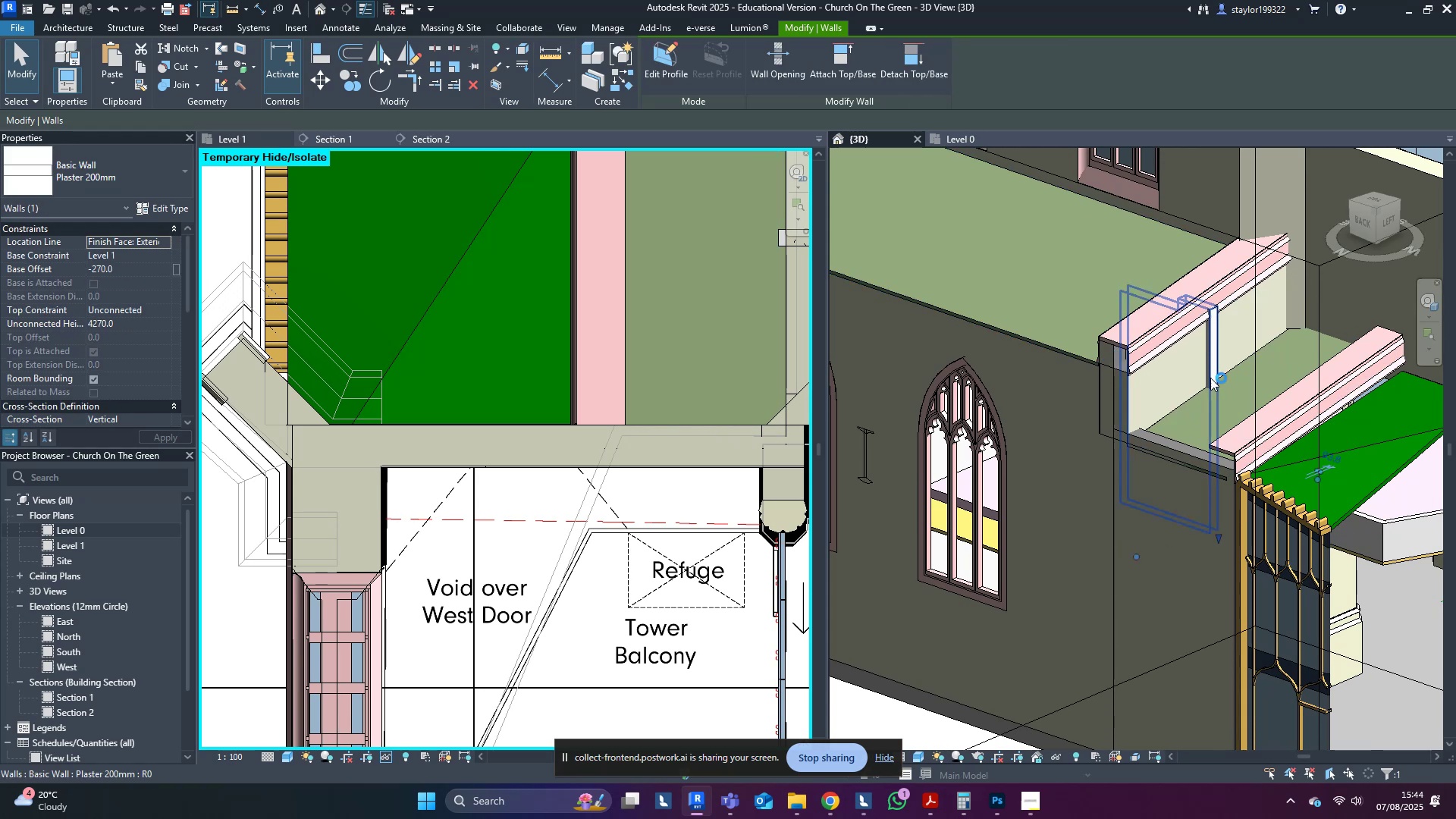 
left_click([1211, 366])
 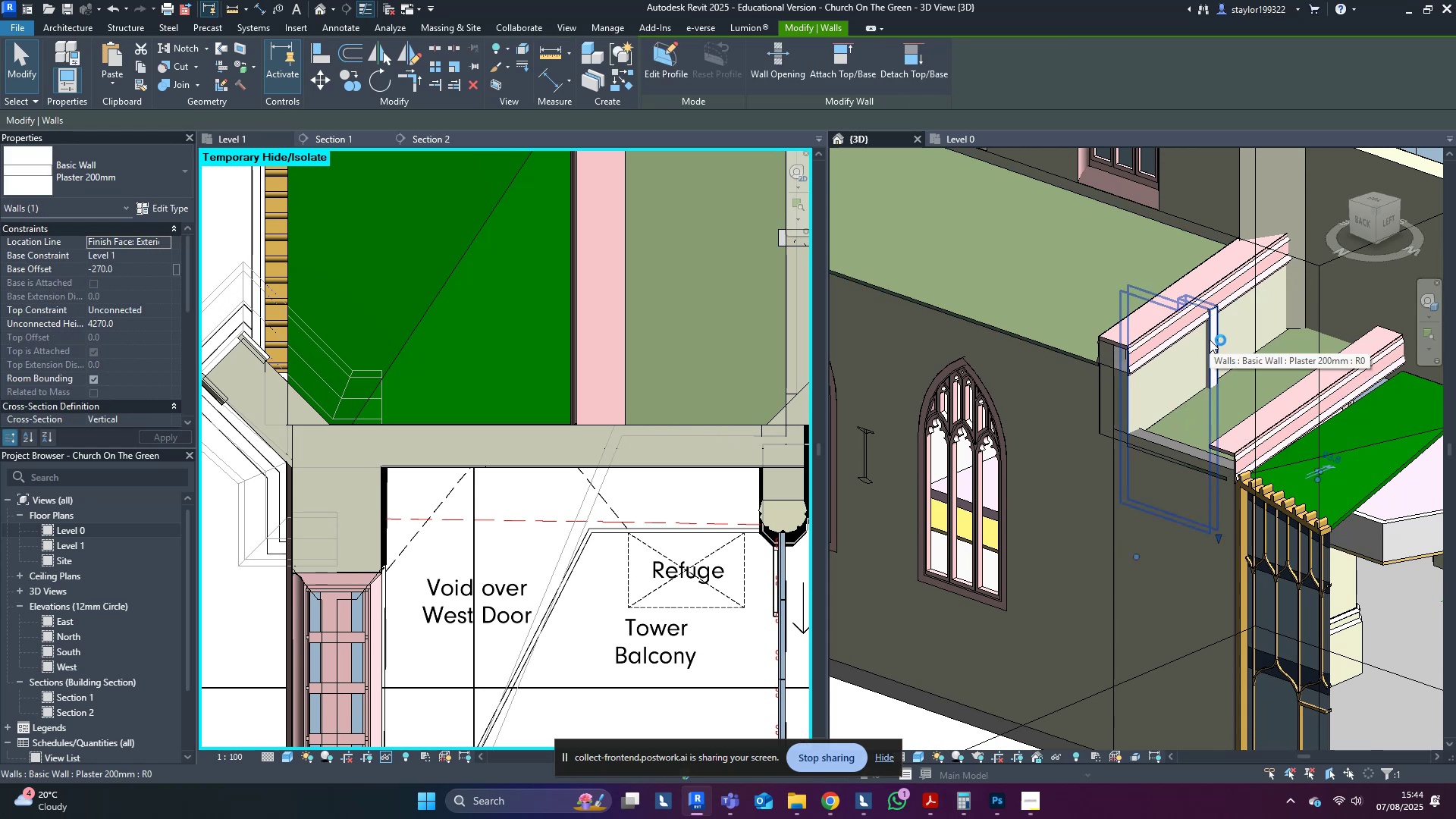 
left_click([1210, 340])
 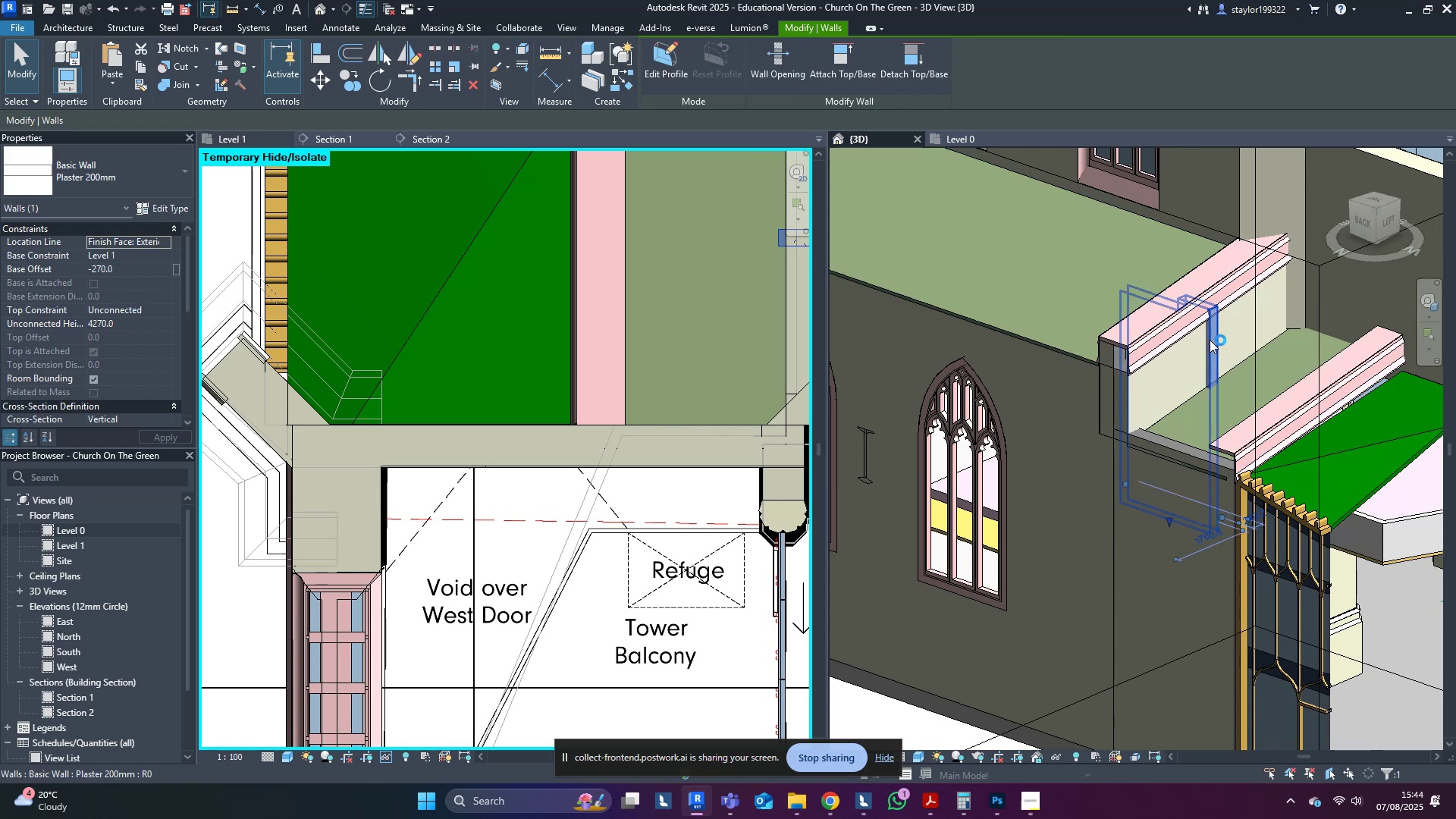 
hold_key(key=ShiftLeft, duration=1.5)
 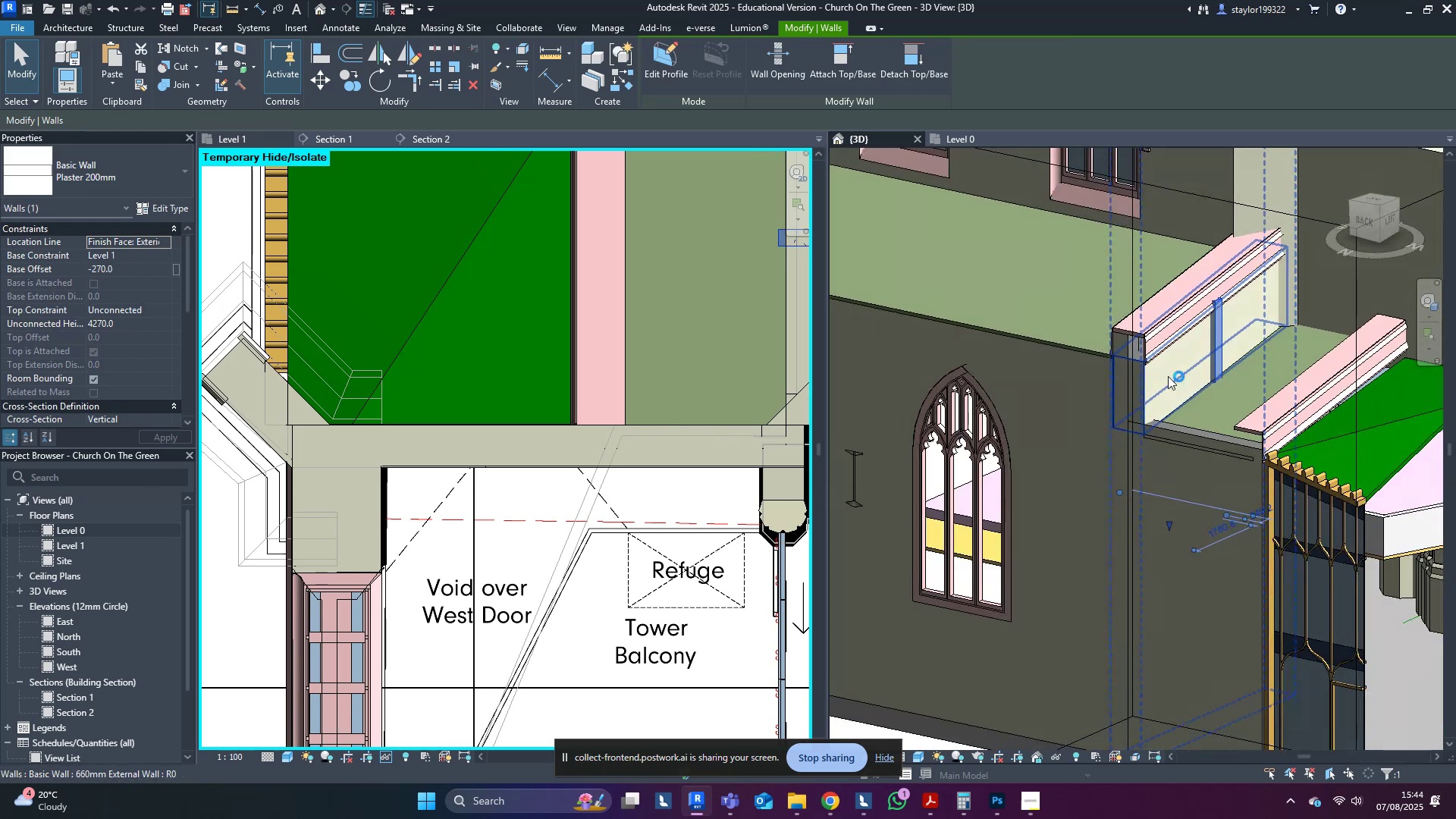 
hold_key(key=ShiftLeft, duration=0.37)
 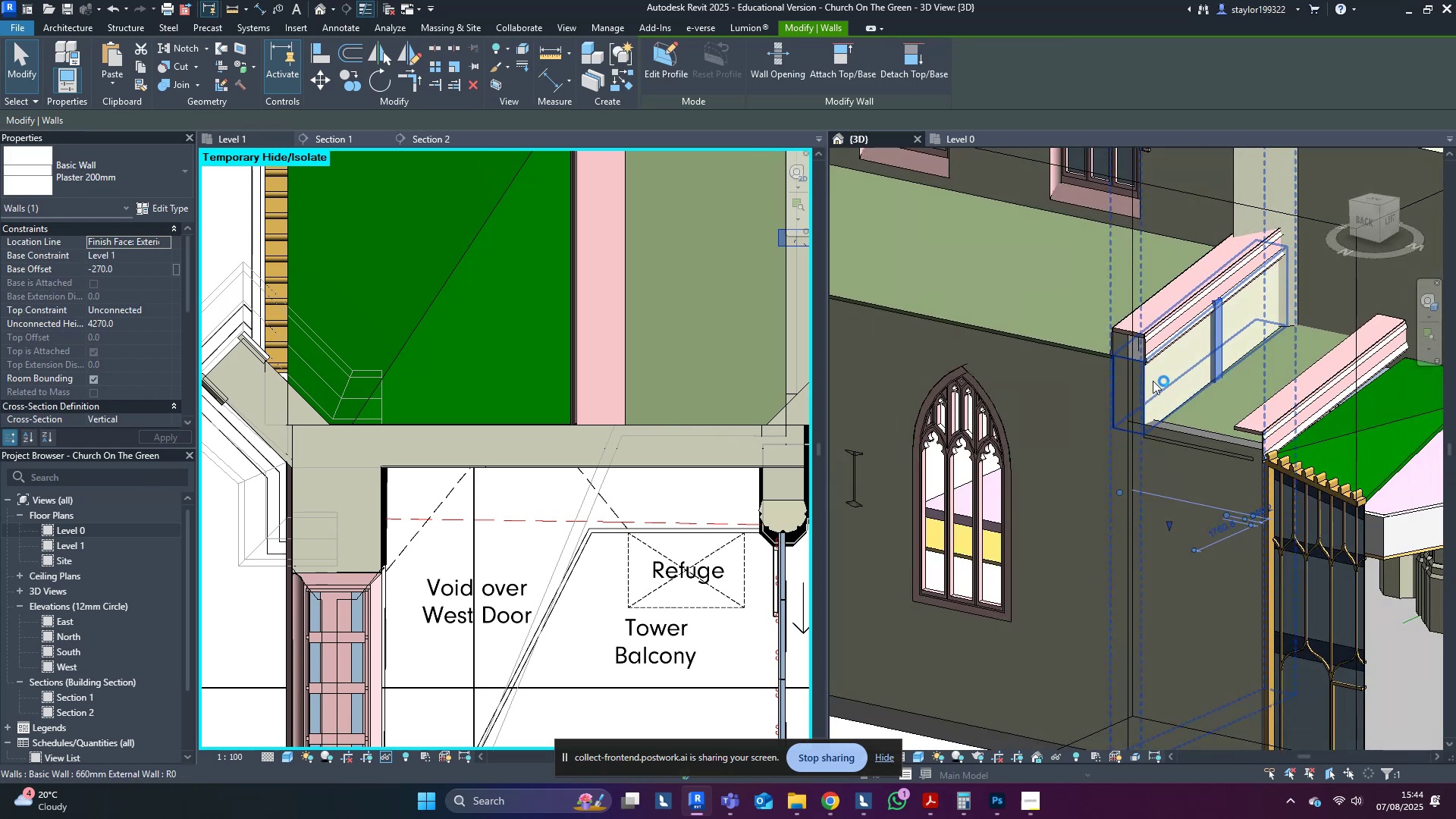 
hold_key(key=ShiftLeft, duration=0.61)
 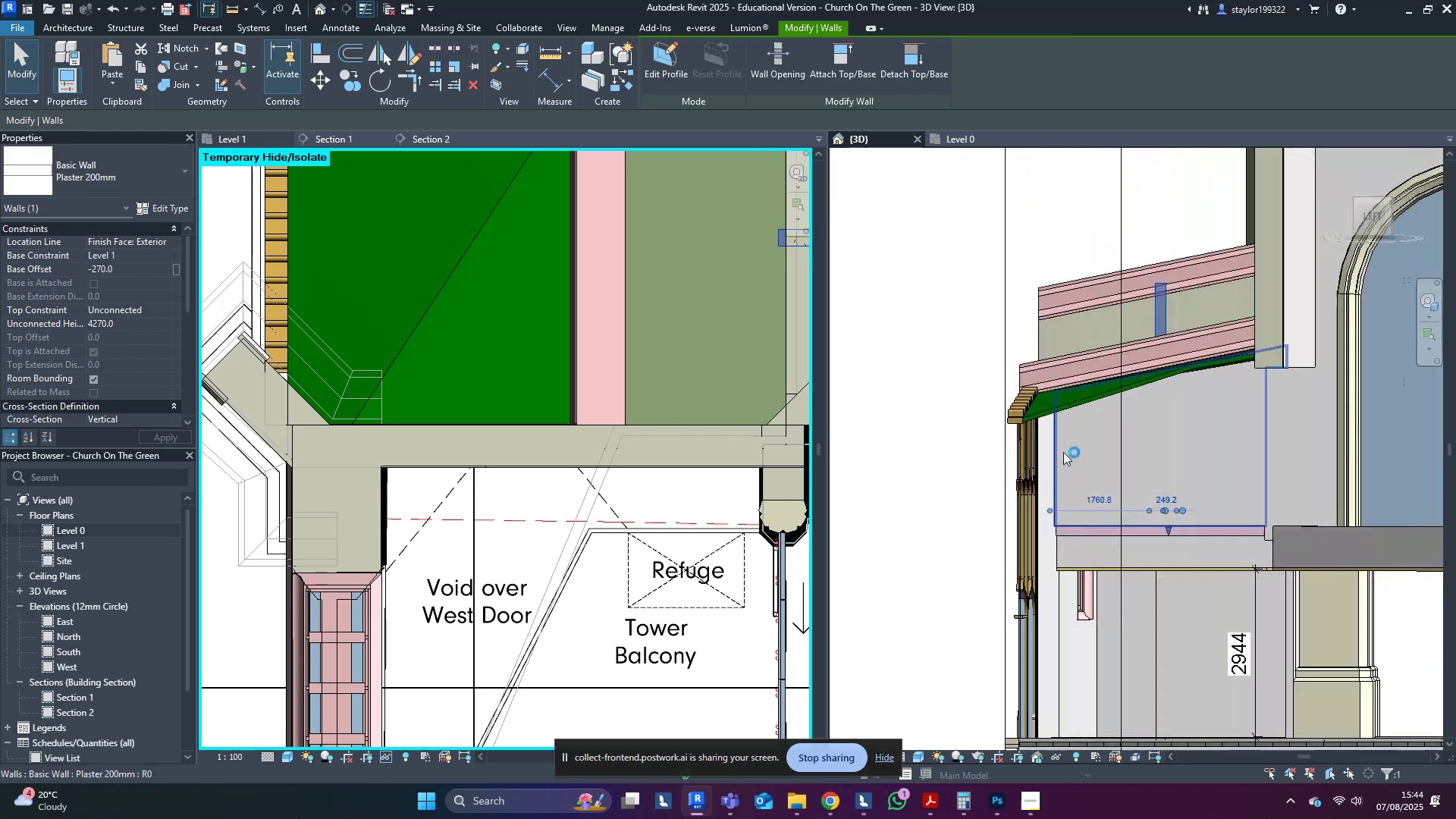 
key(Control+ControlLeft)
 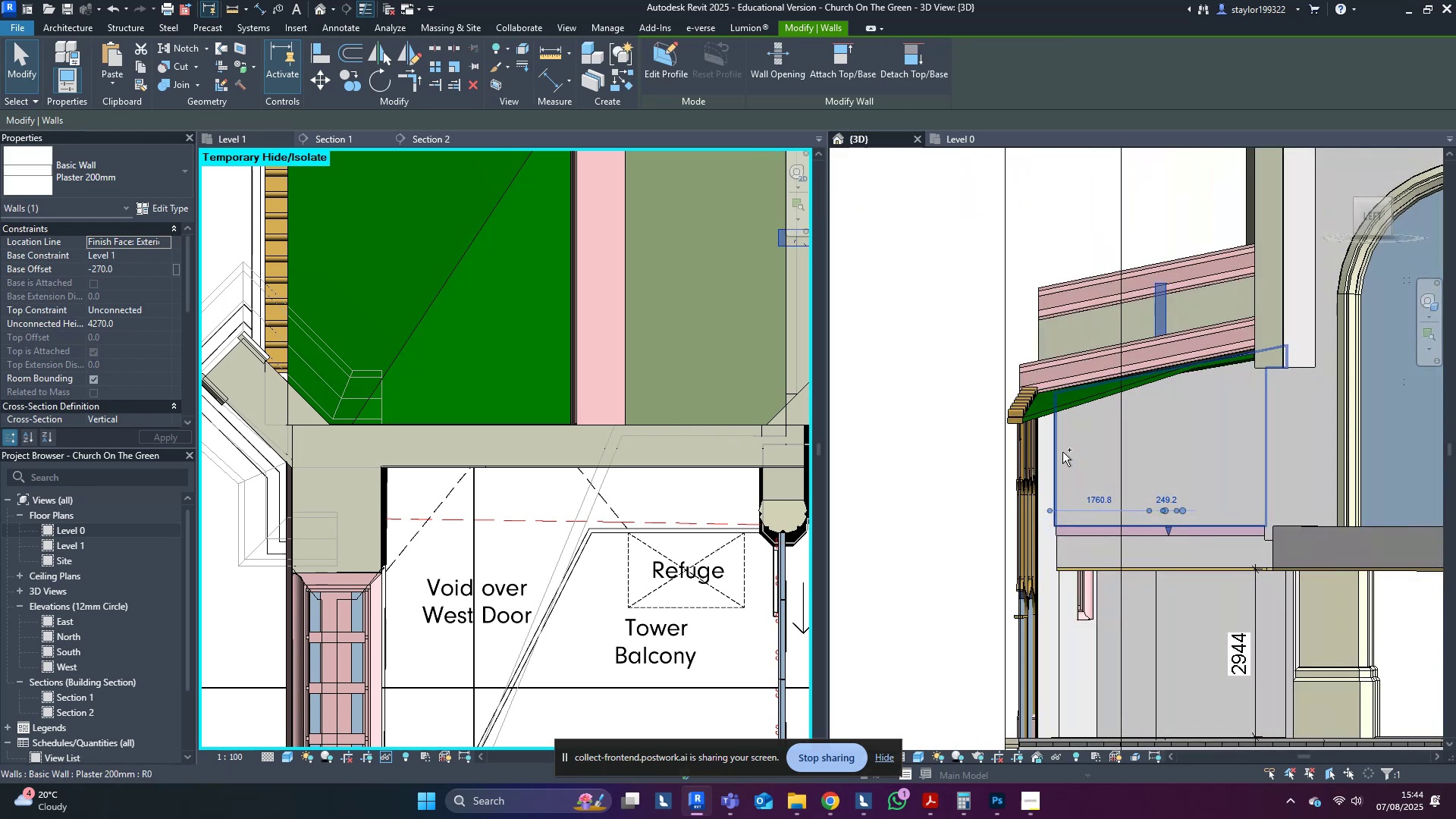 
key(Control+Z)
 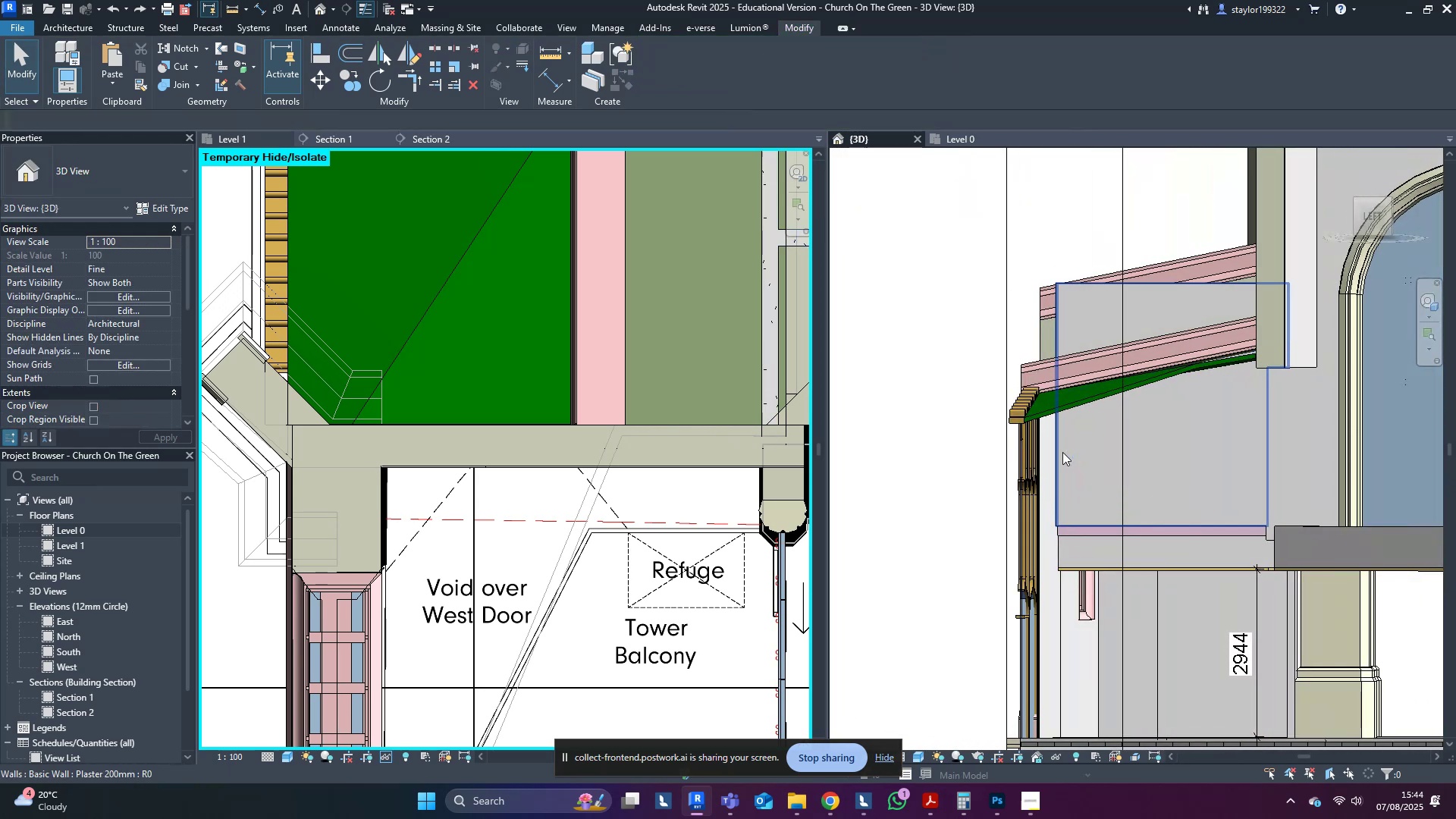 
hold_key(key=ShiftLeft, duration=0.35)
 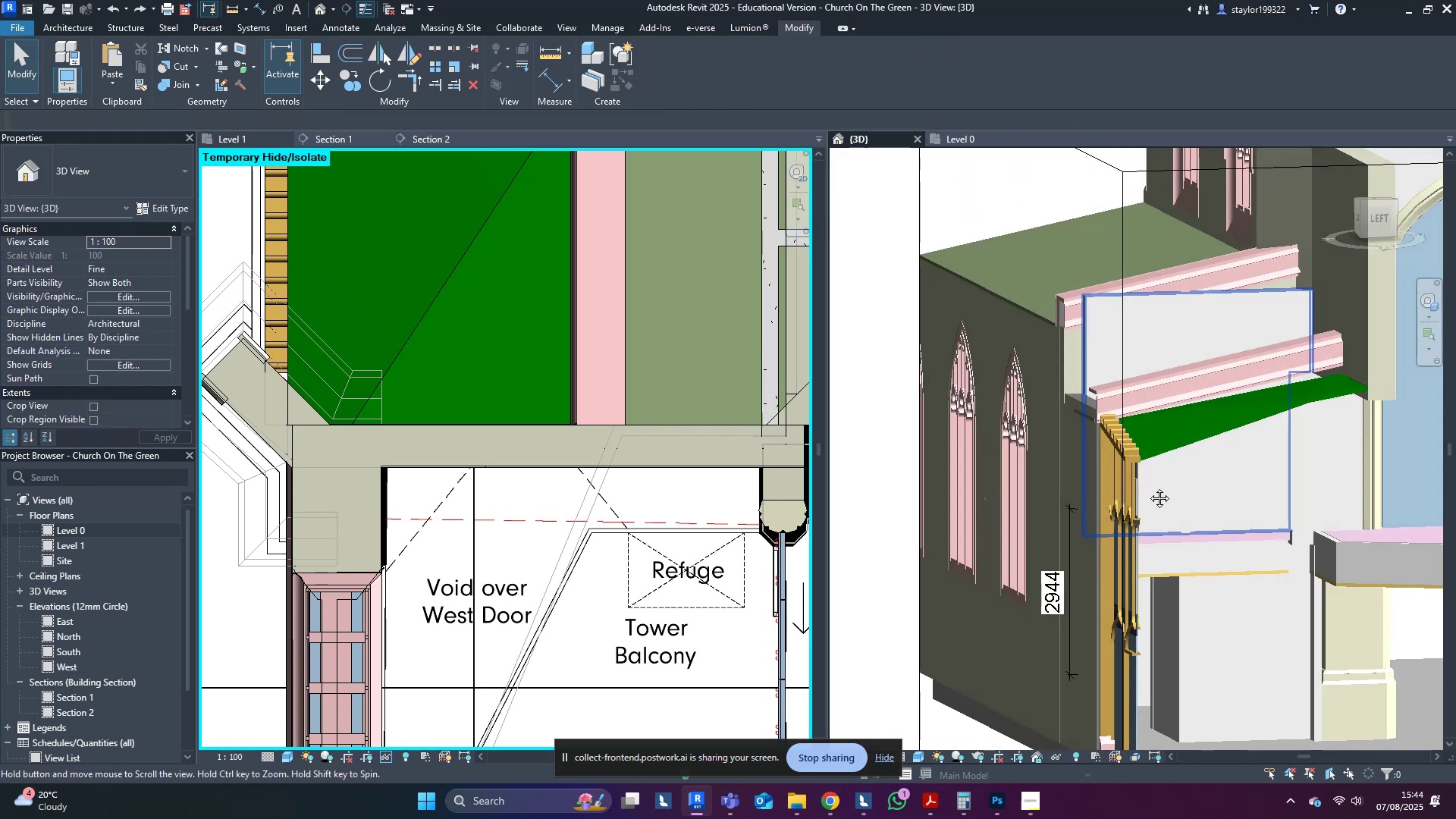 
key(Control+Z)
 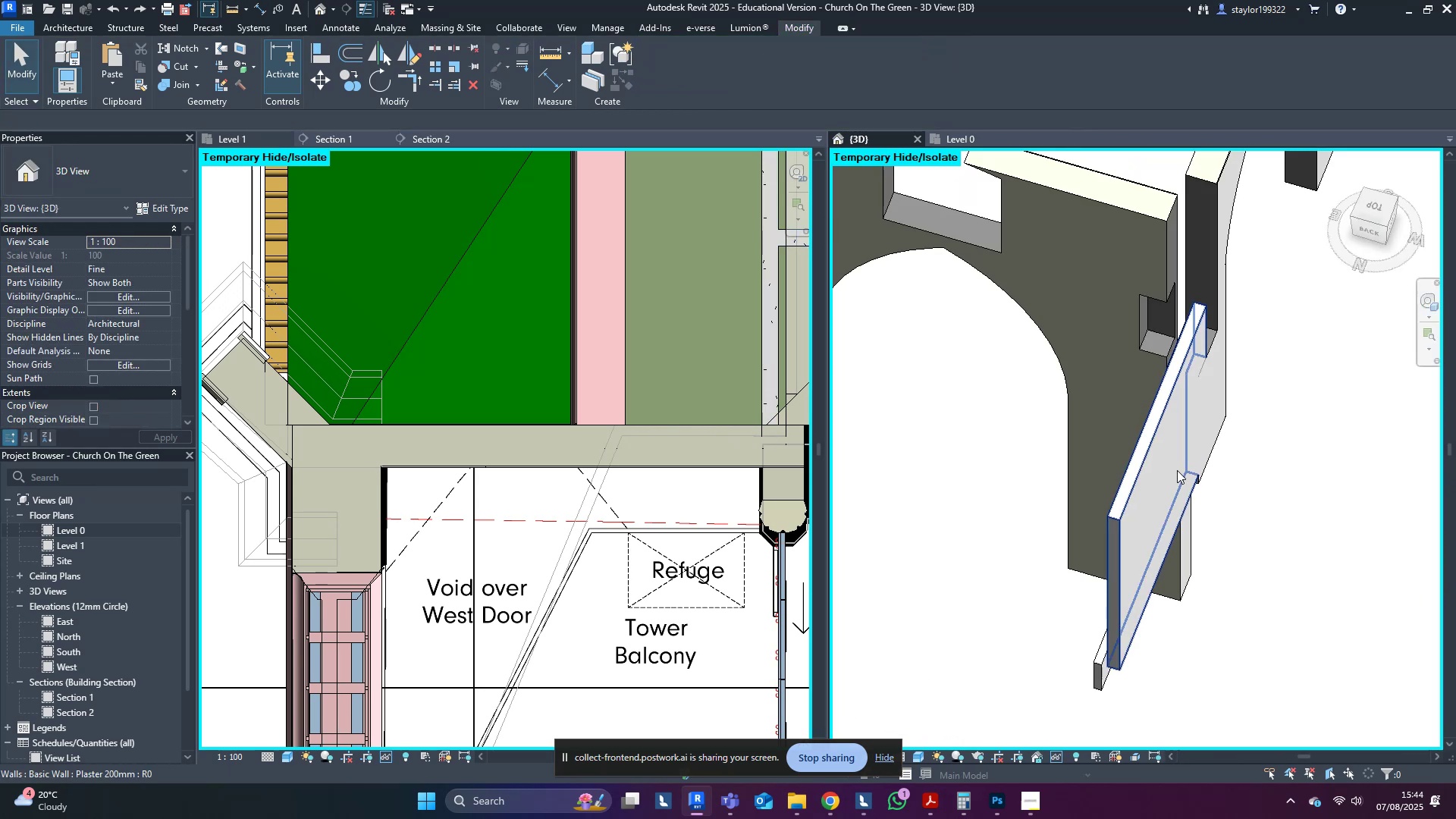 
key(Control+Z)
 